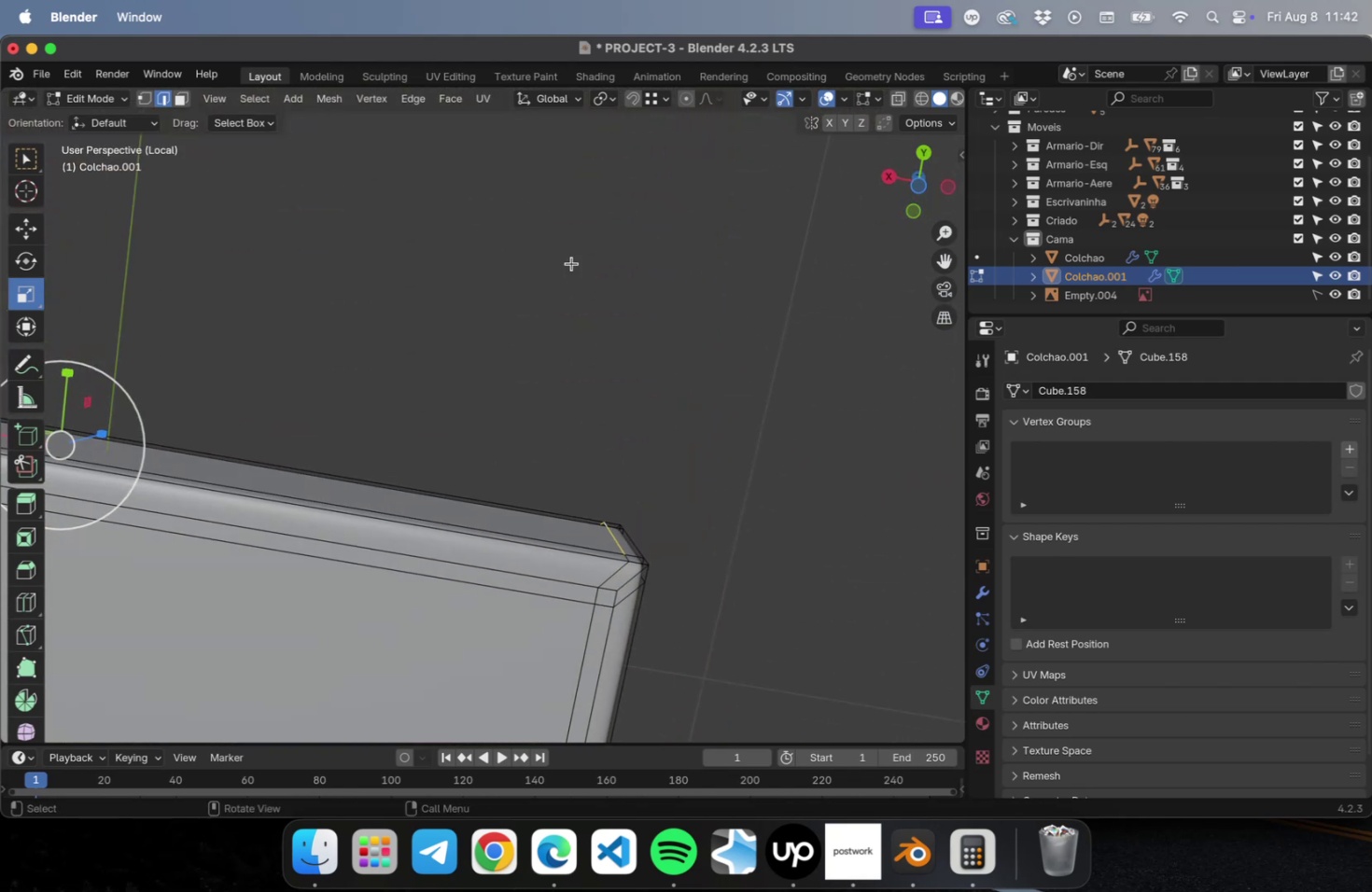 
hold_key(key=ShiftLeft, duration=1.36)
left_click([614, 572])
 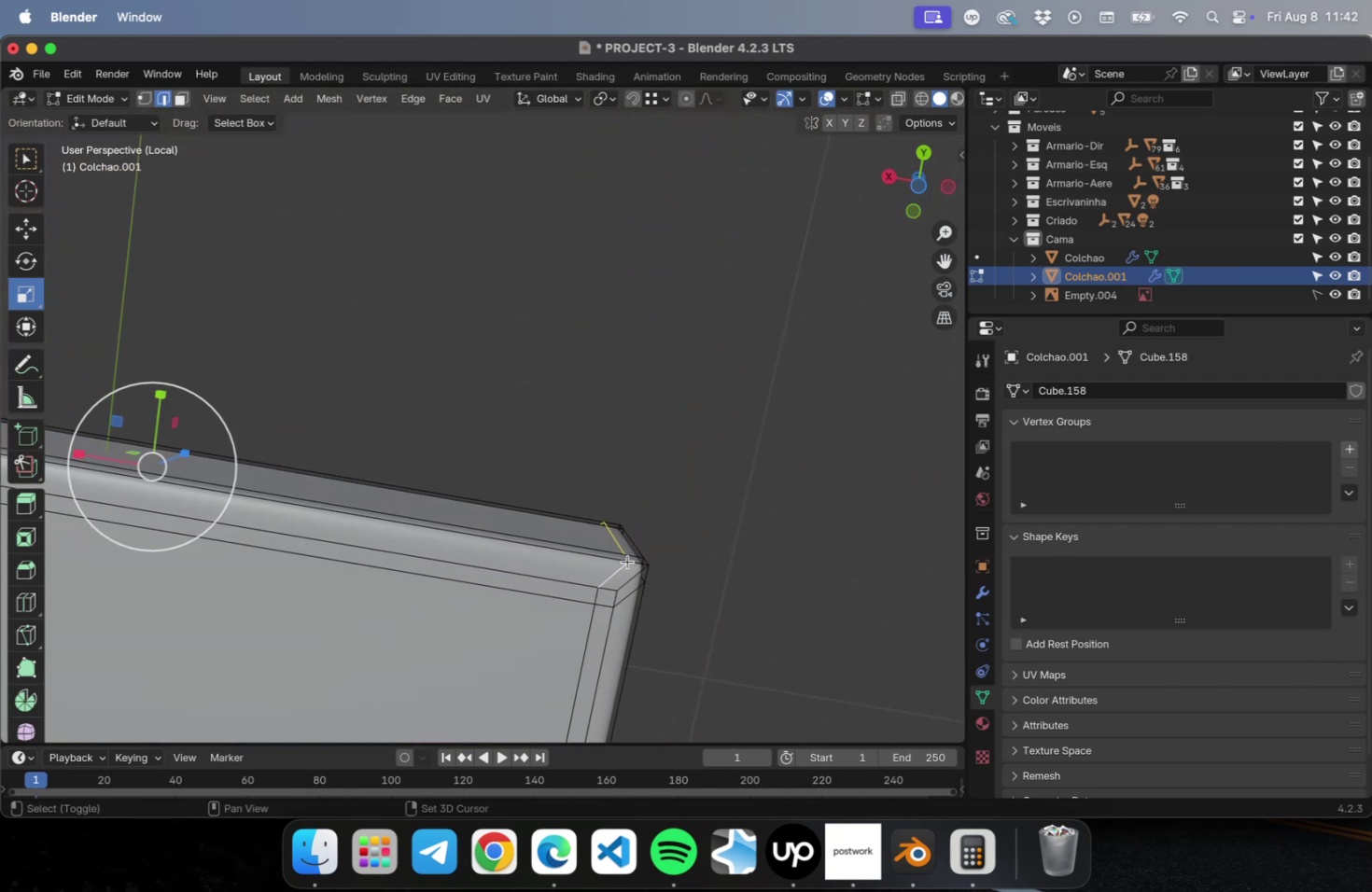 
left_click([628, 561])
 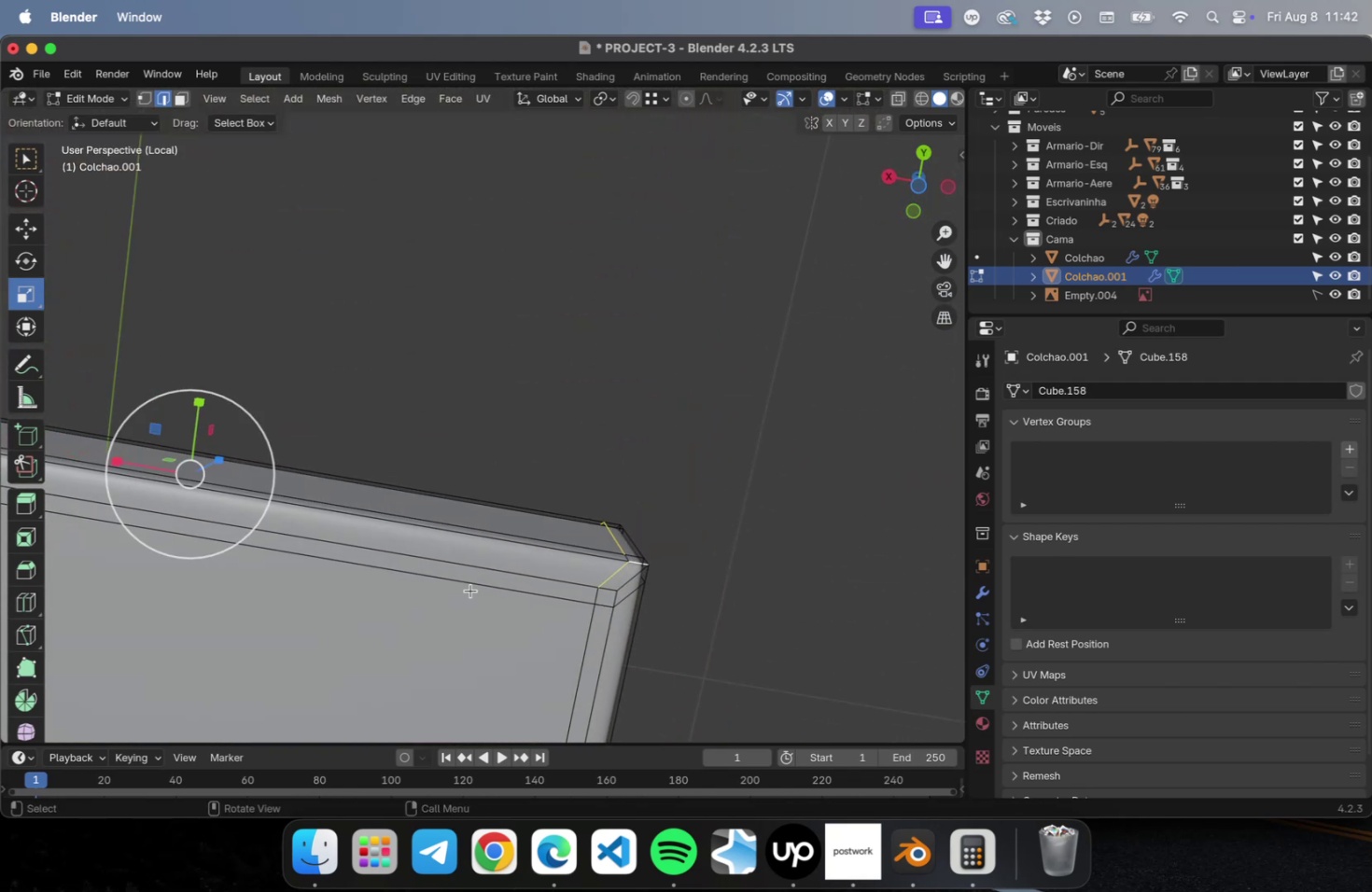 
key(Shift+ShiftLeft)
 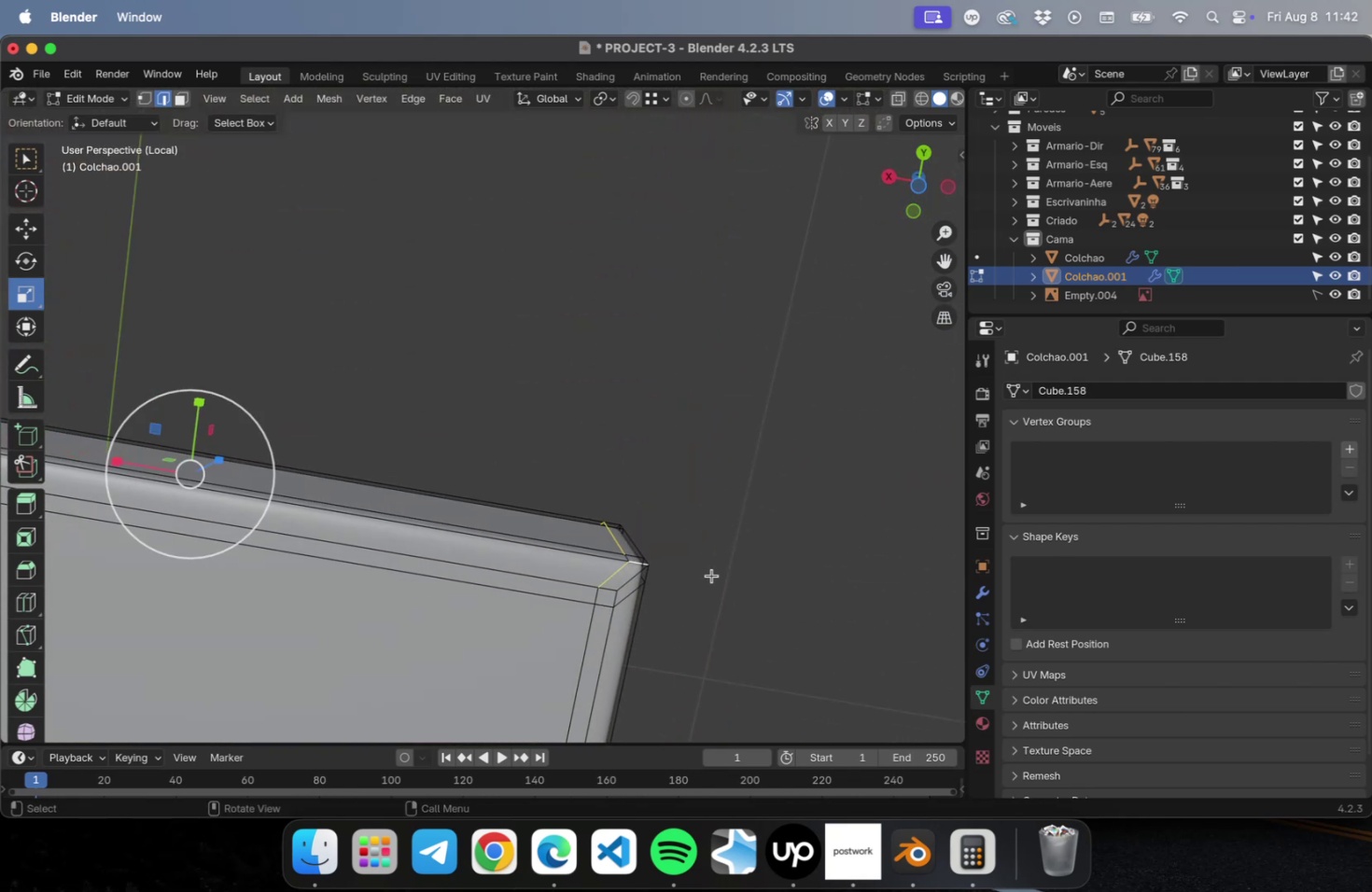 
hold_key(key=ShiftLeft, duration=1.47)
left_click([639, 559])
 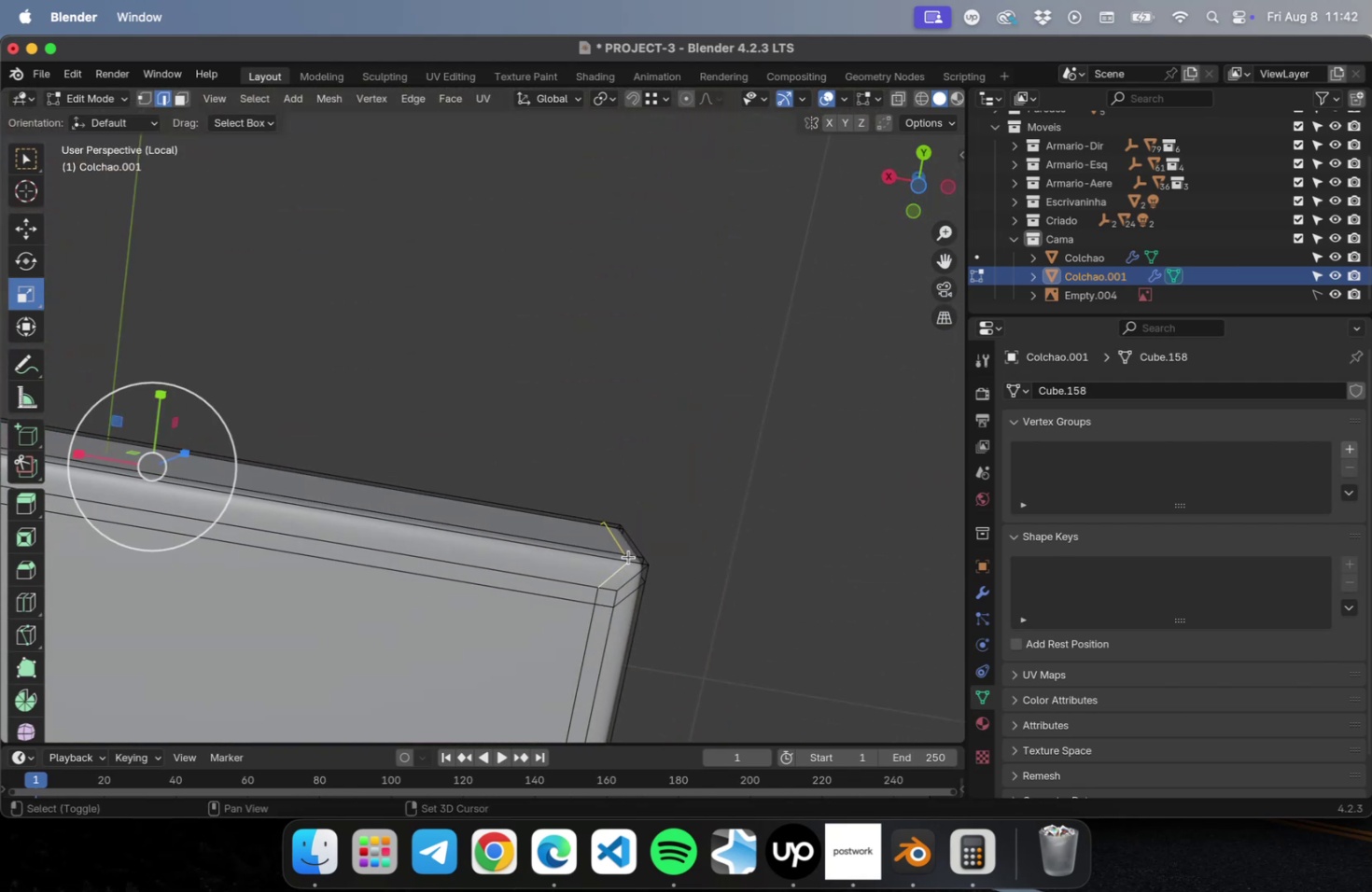 
left_click([628, 556])
 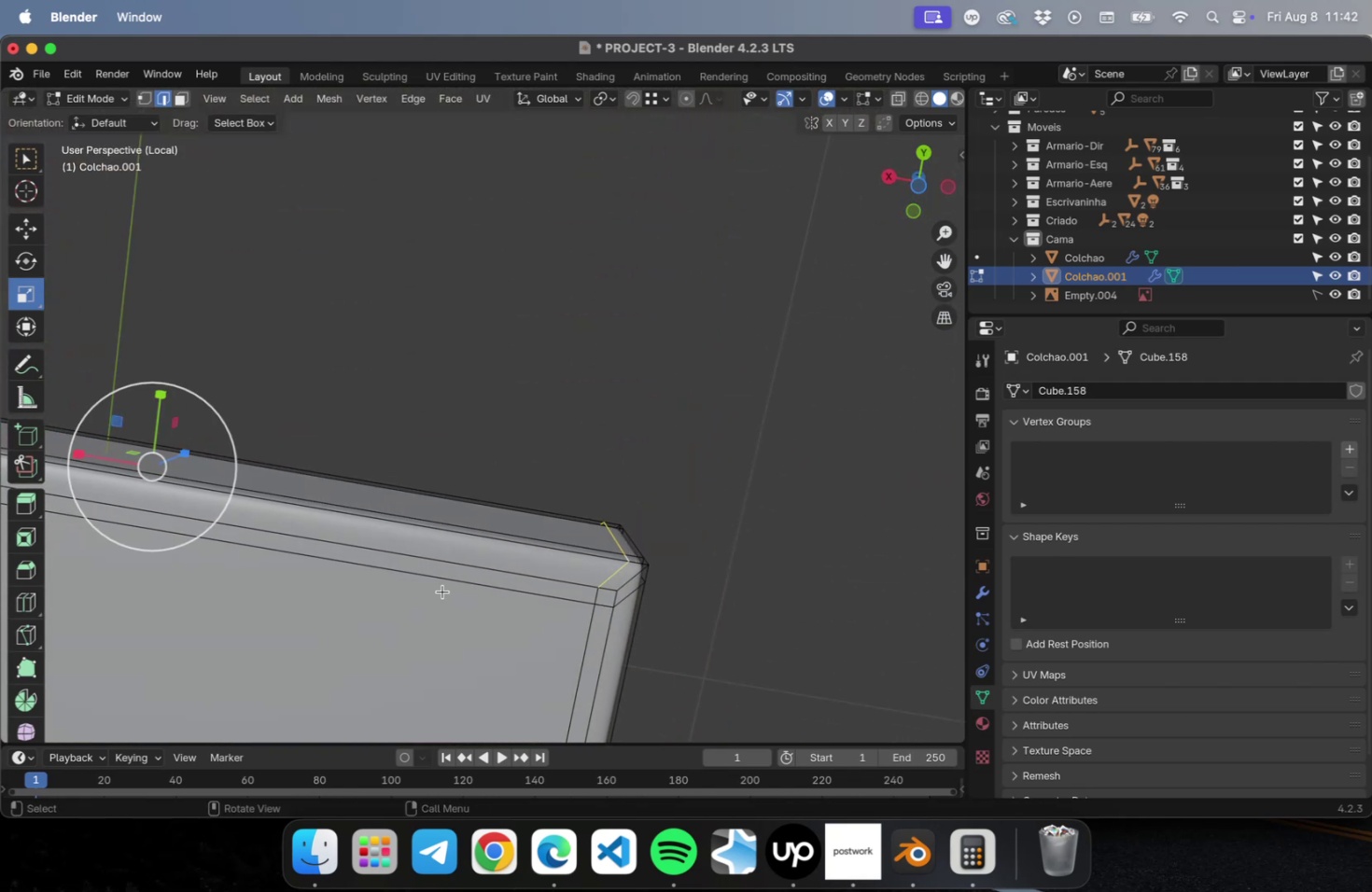 
hold_key(key=ShiftLeft, duration=2.49)
left_click([457, 466])
 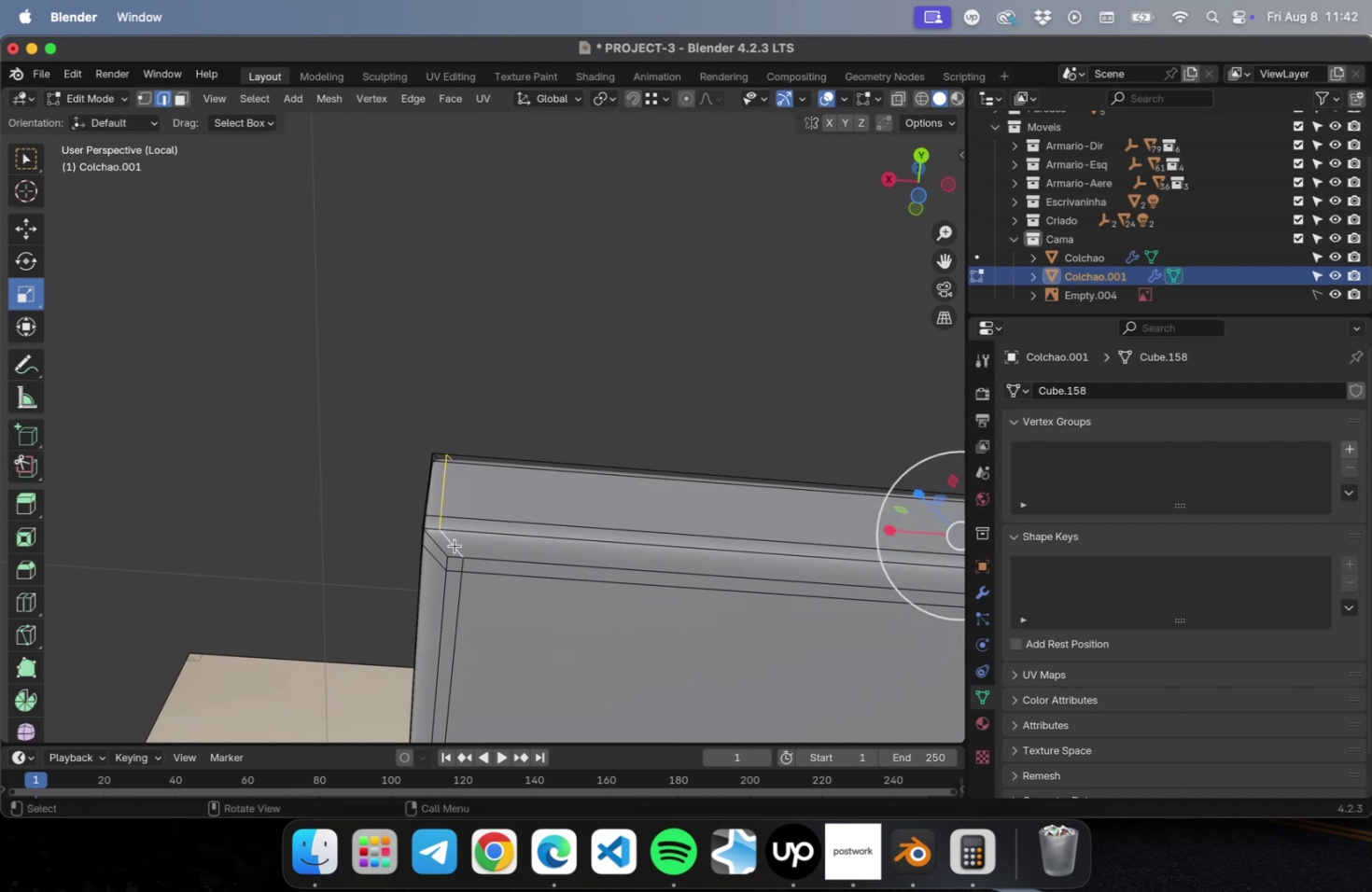 
scroll: coordinate [519, 537], scroll_direction: down, amount: 2.0
 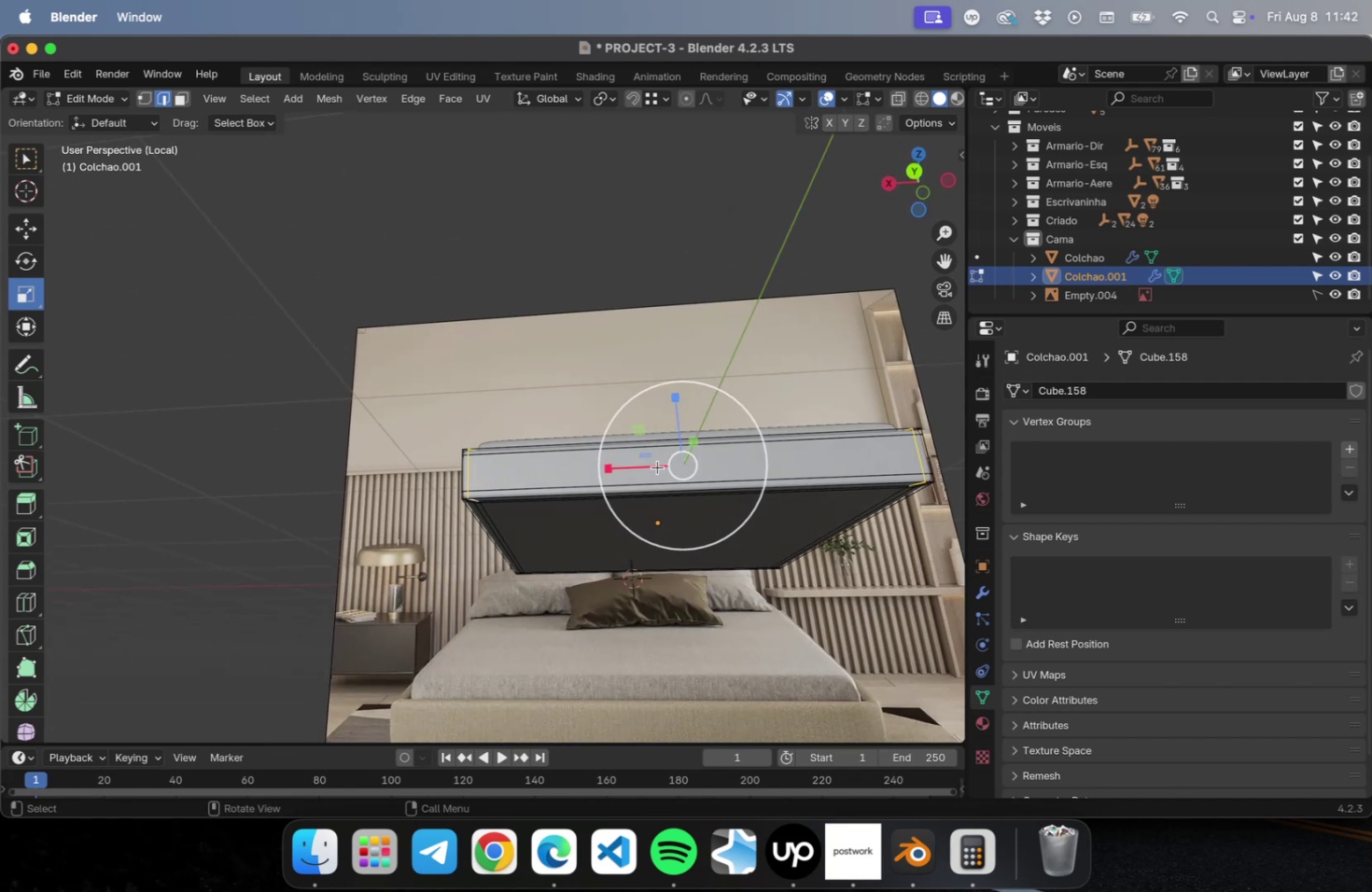 
left_click_drag(start_coordinate=[632, 463], to_coordinate=[638, 463])
 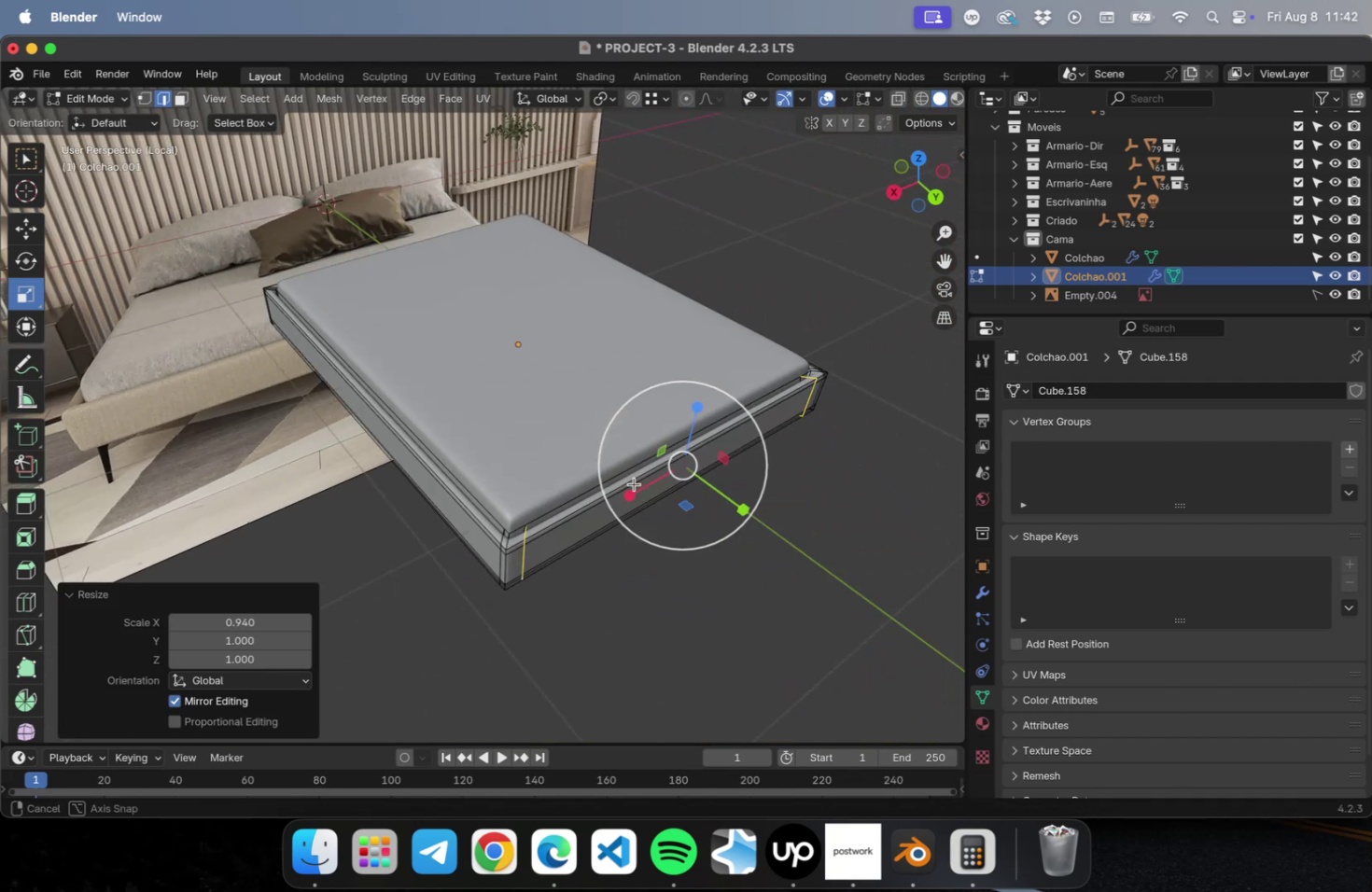 
hold_key(key=ShiftLeft, duration=0.56)
 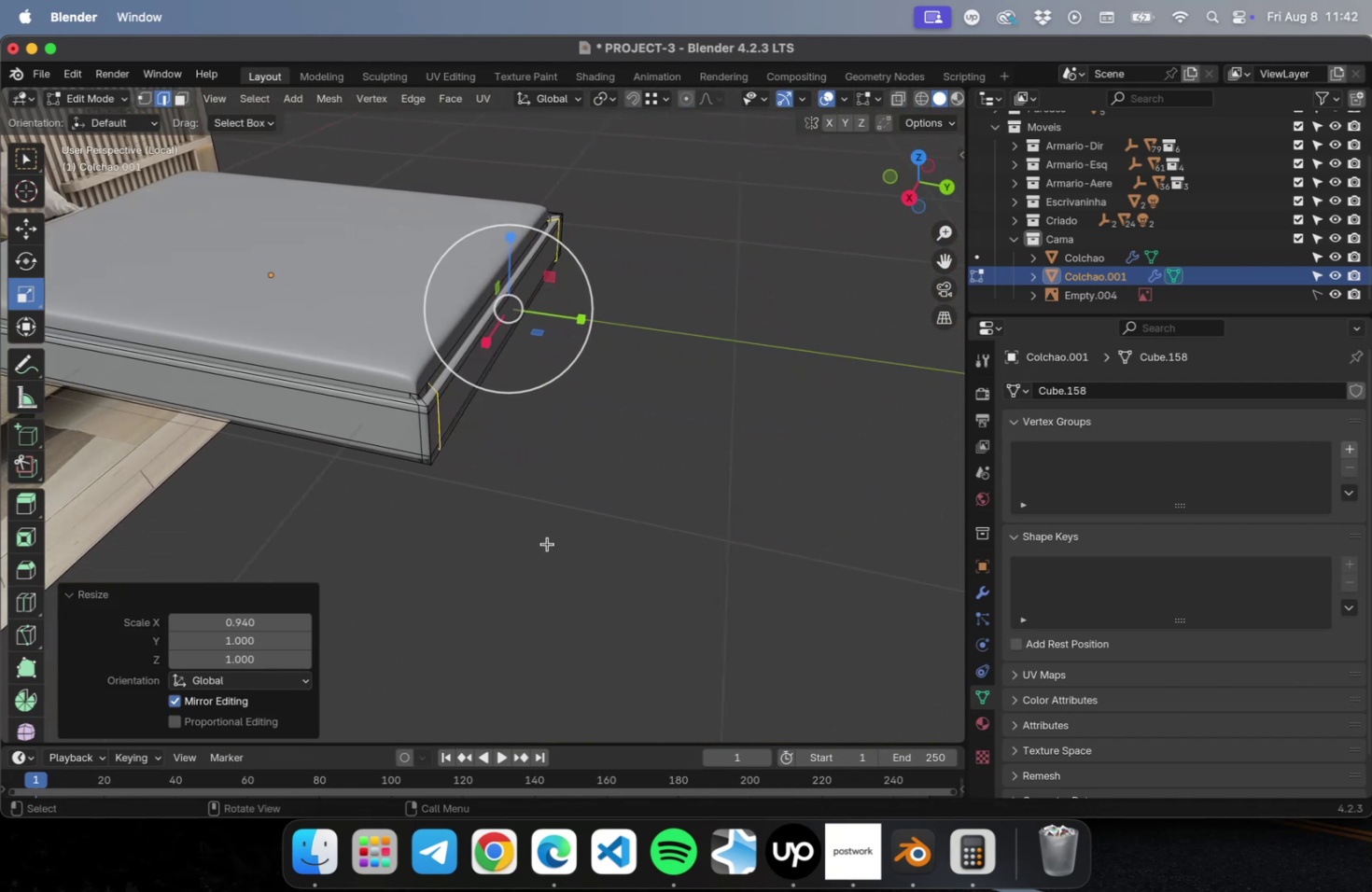 
scroll: coordinate [546, 543], scroll_direction: up, amount: 1.0
 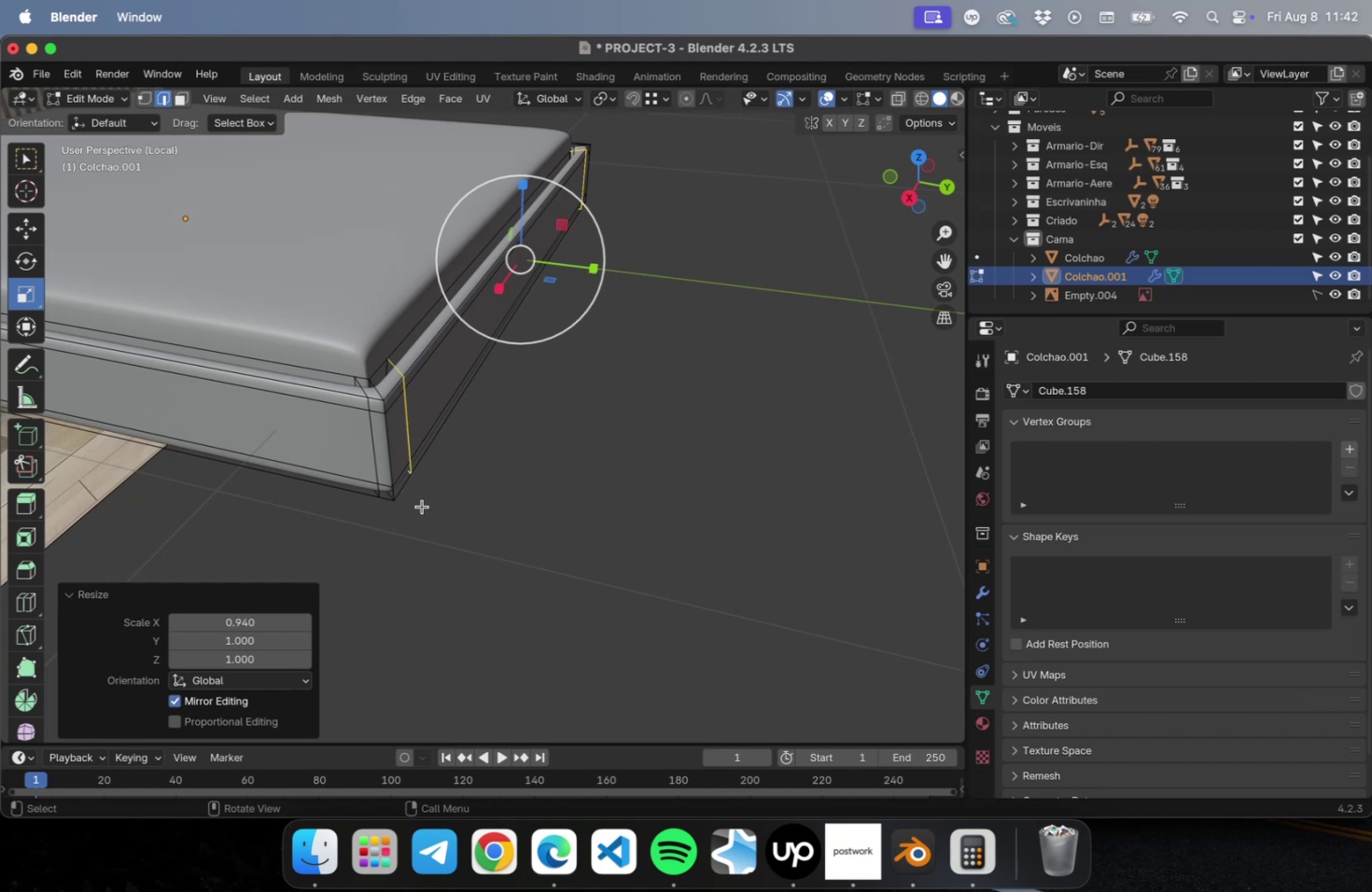 
hold_key(key=ShiftLeft, duration=0.5)
 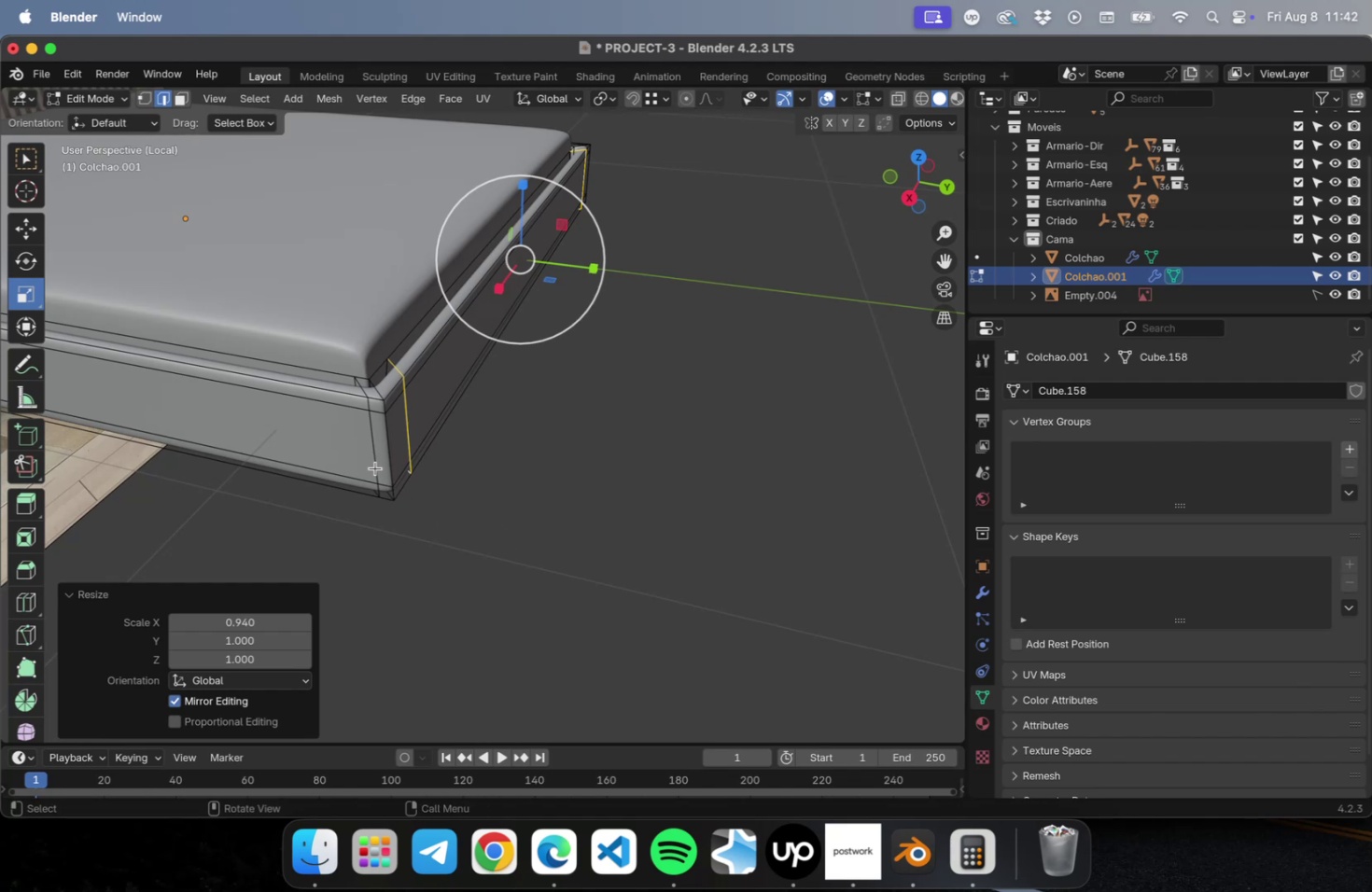 
left_click([375, 467])
 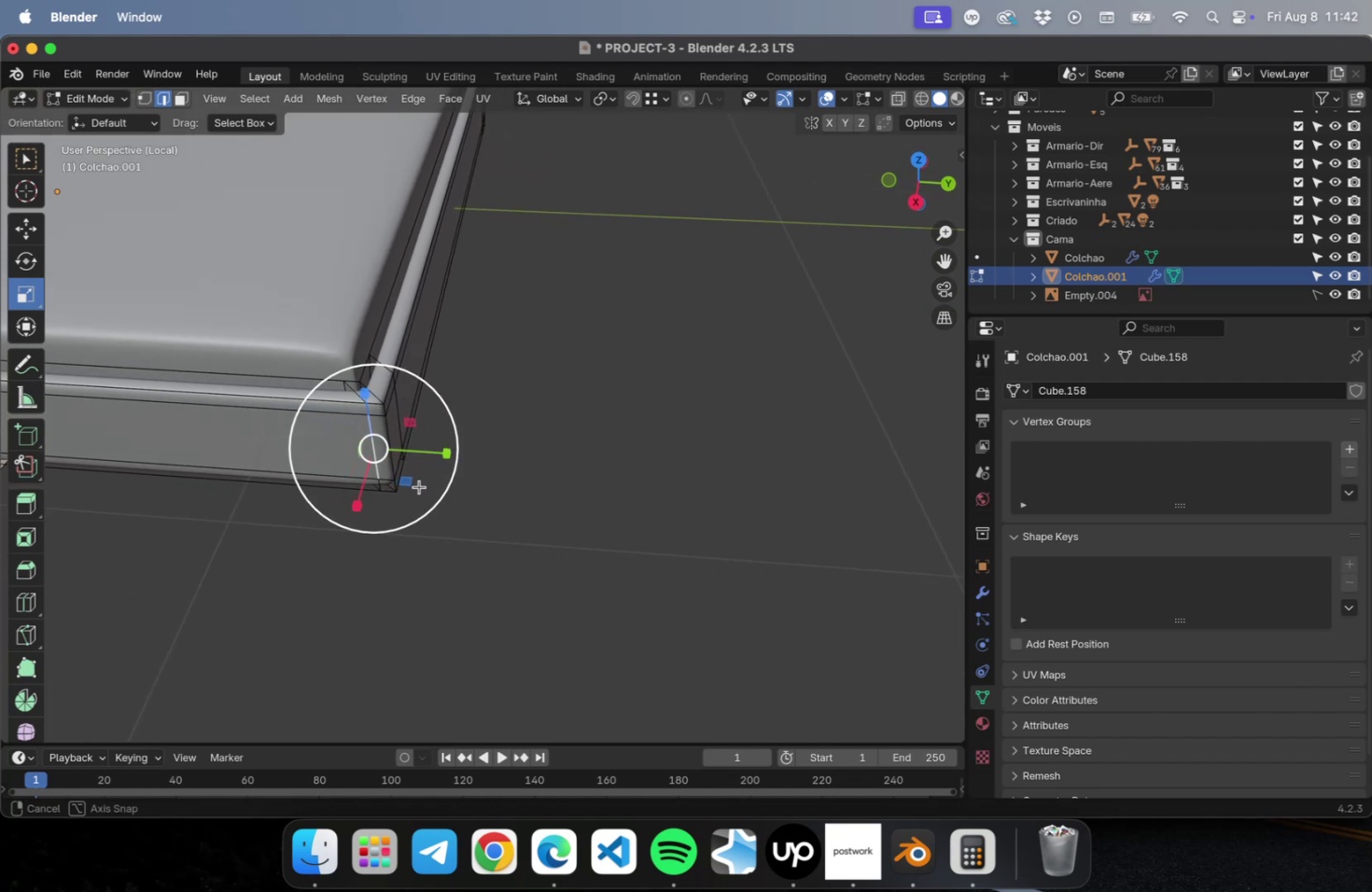 
hold_key(key=ShiftLeft, duration=0.9)
 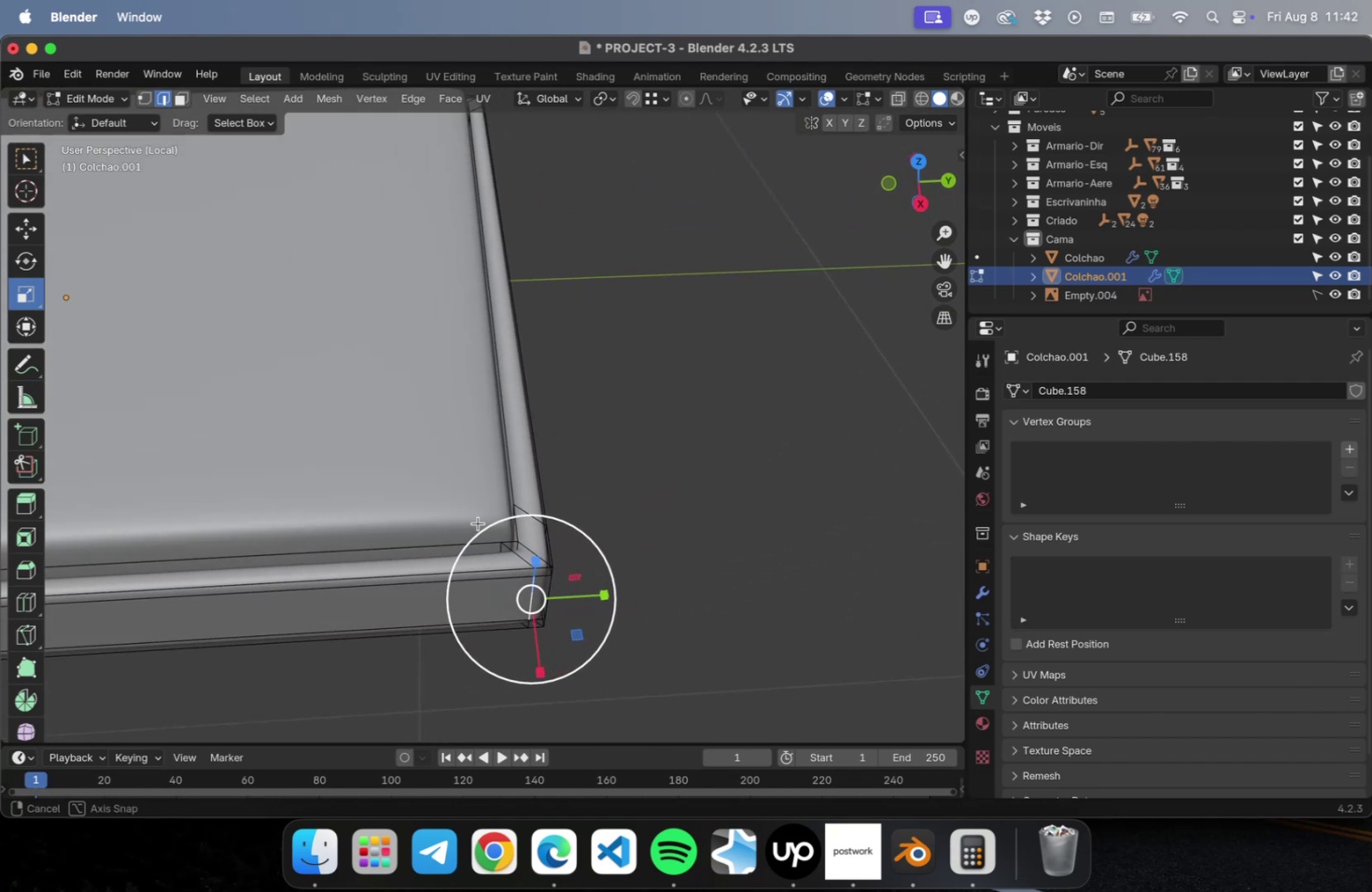 
hold_key(key=ShiftLeft, duration=1.11)
left_click([517, 551])
 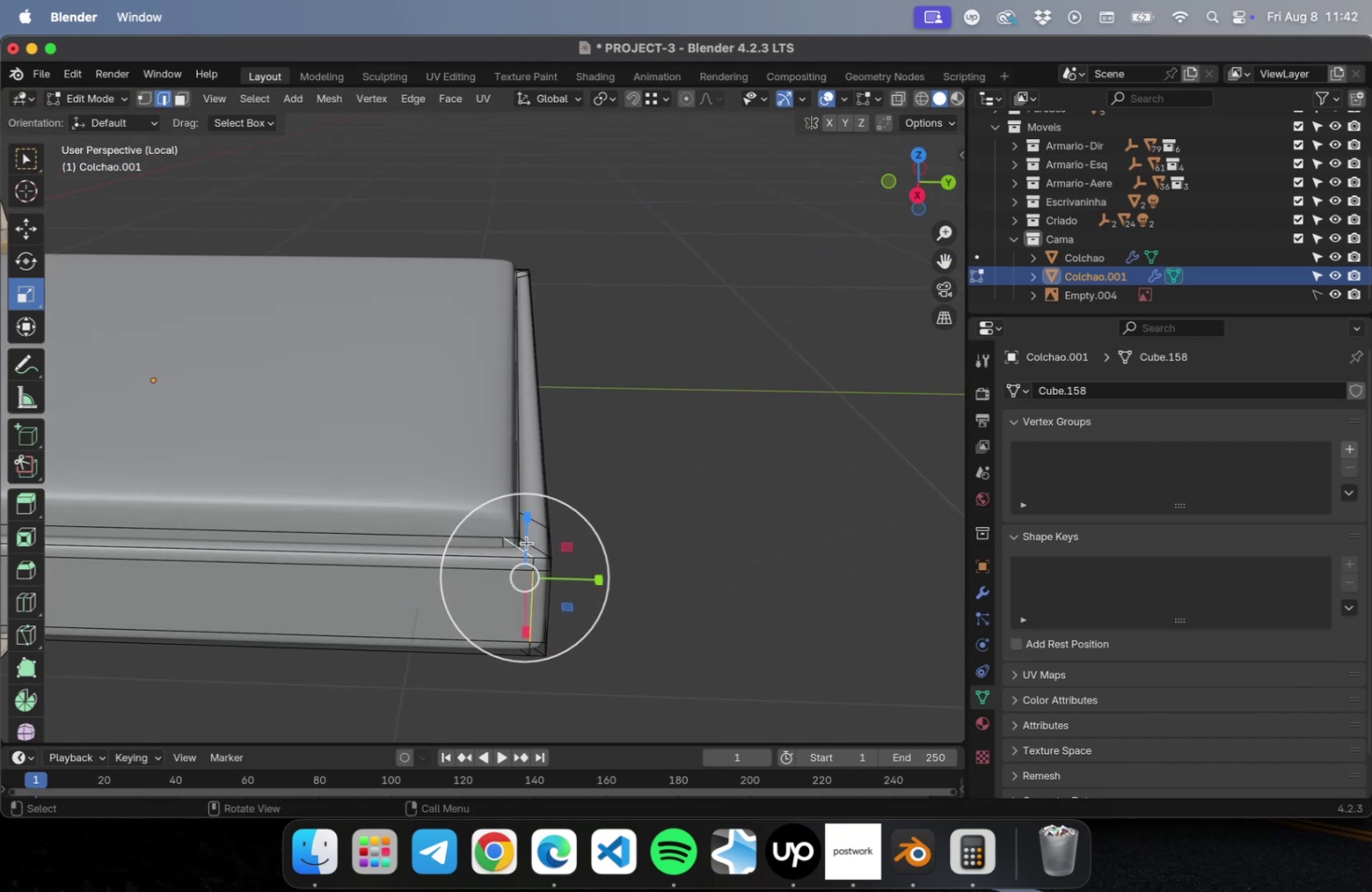 
key(Shift+ShiftLeft)
 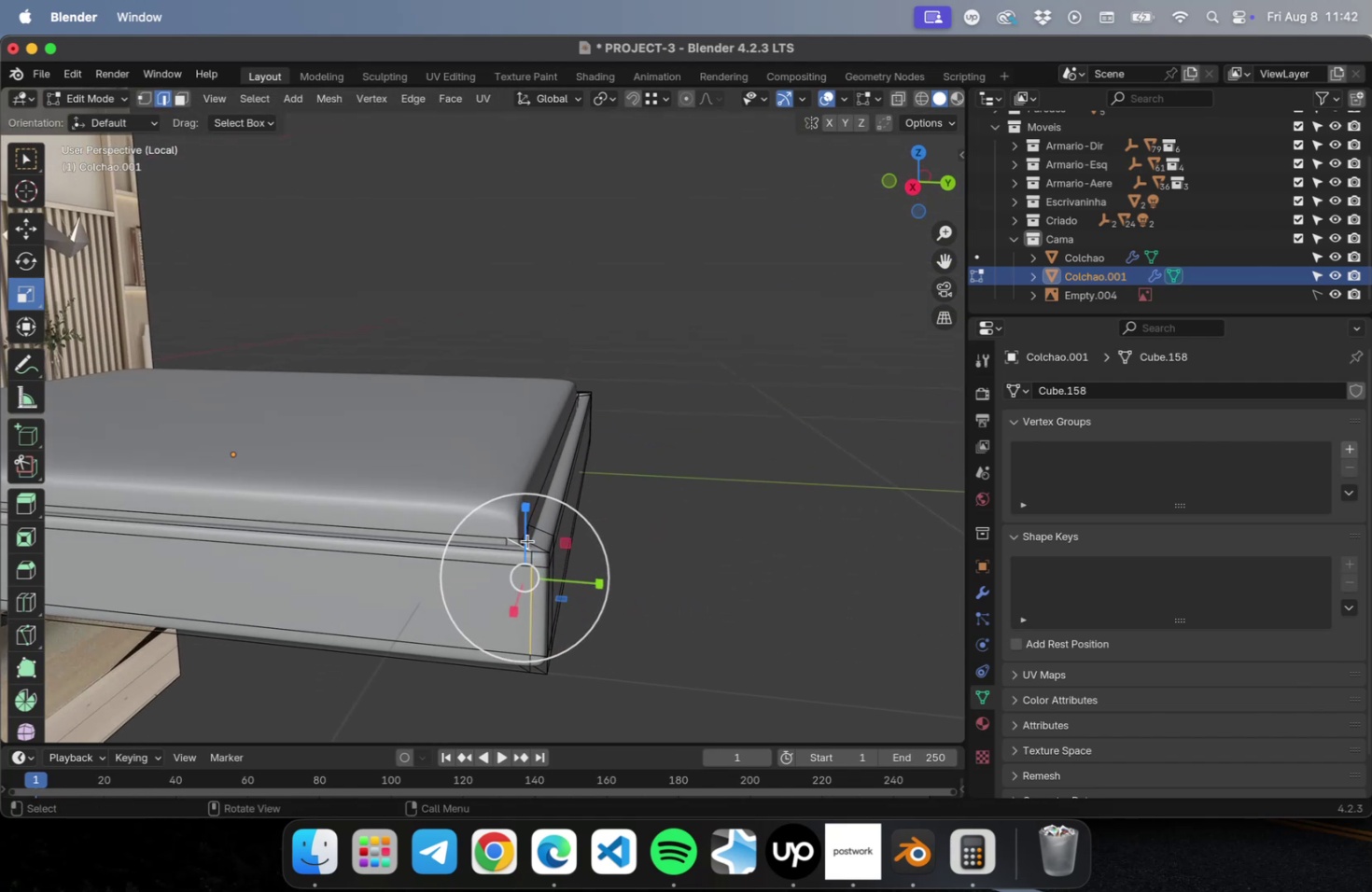 
hold_key(key=ShiftLeft, duration=0.98)
 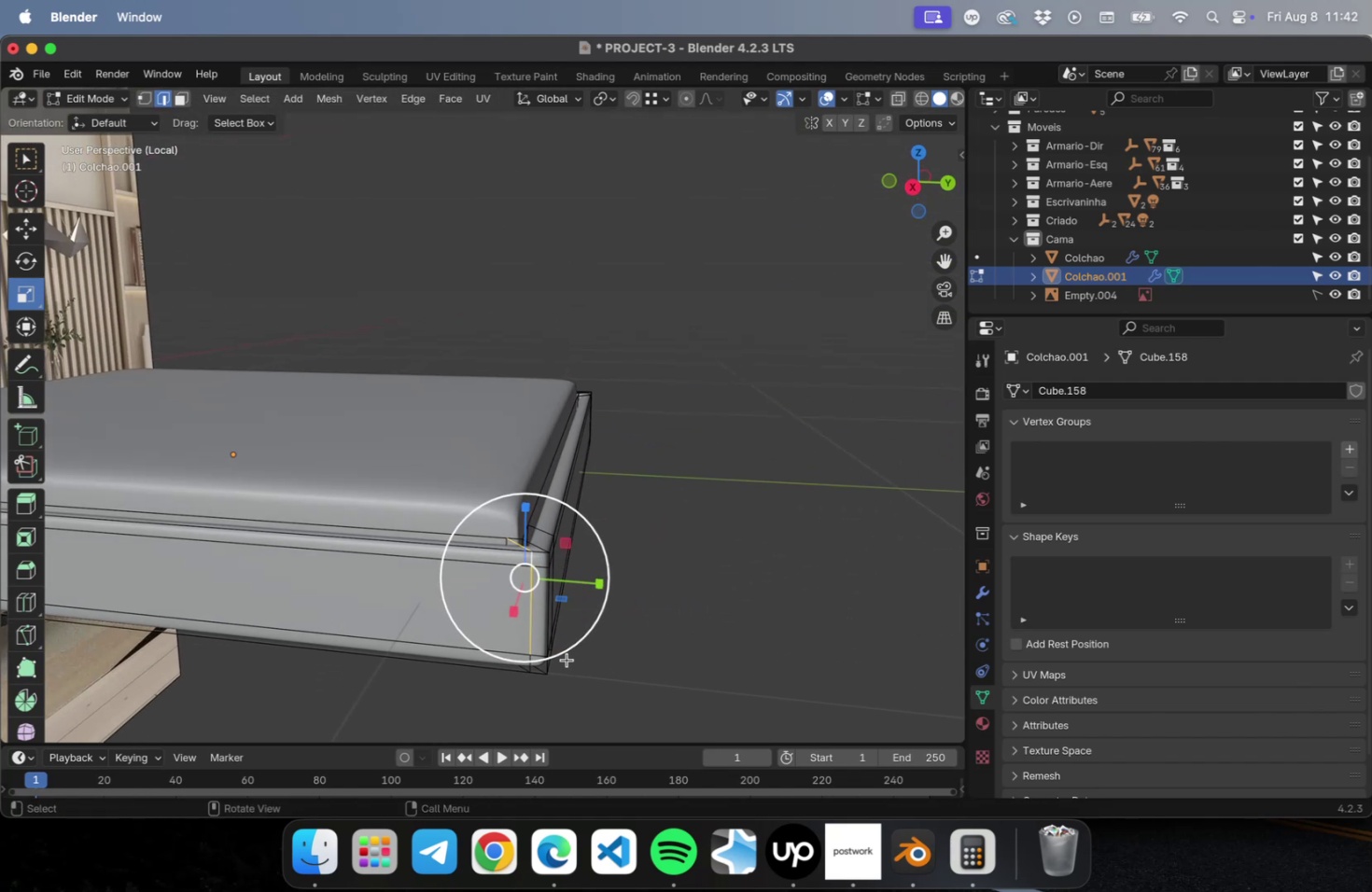 
hold_key(key=ShiftLeft, duration=1.29)
 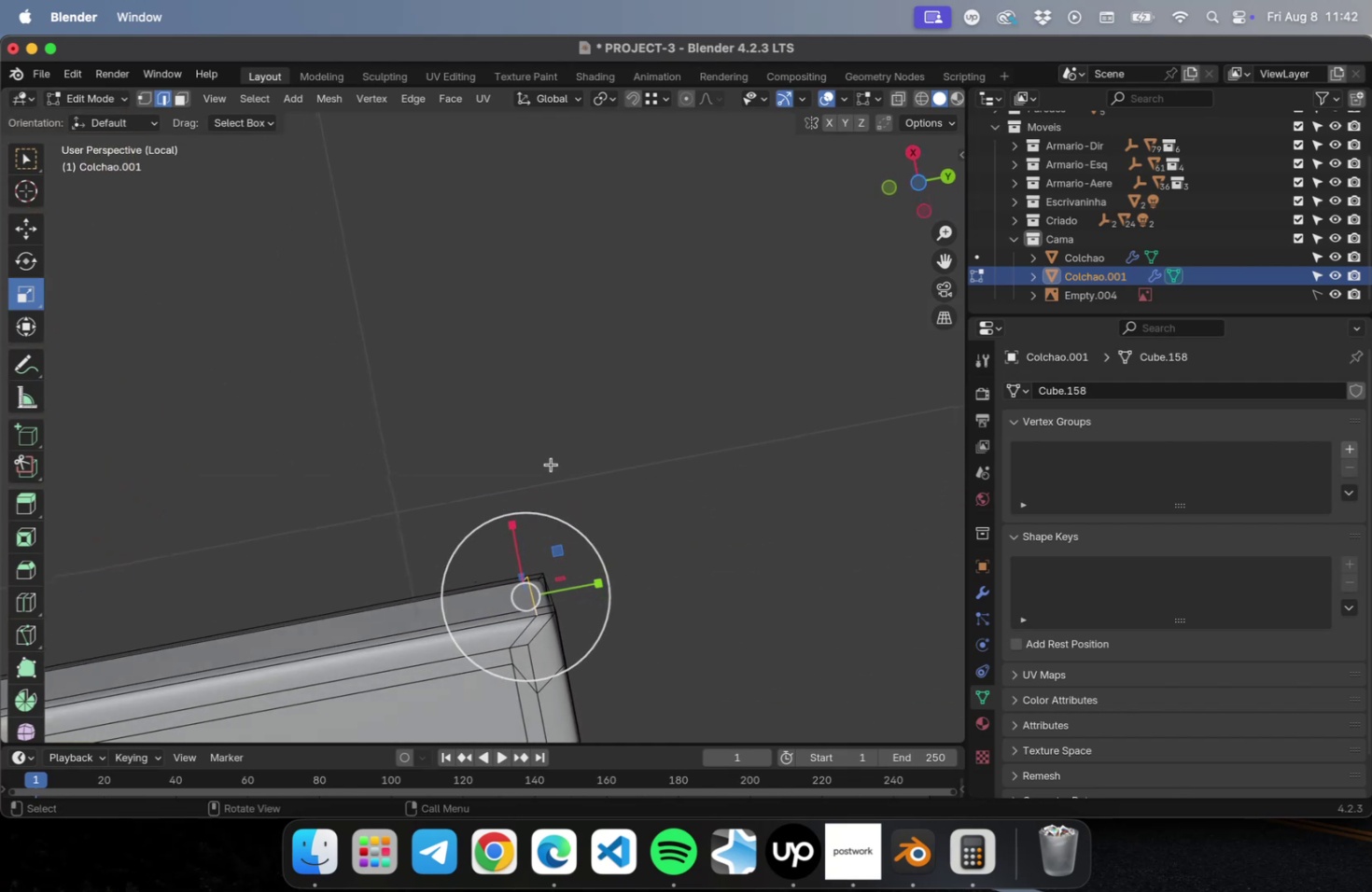 
hold_key(key=ShiftLeft, duration=0.89)
left_click([529, 622])
 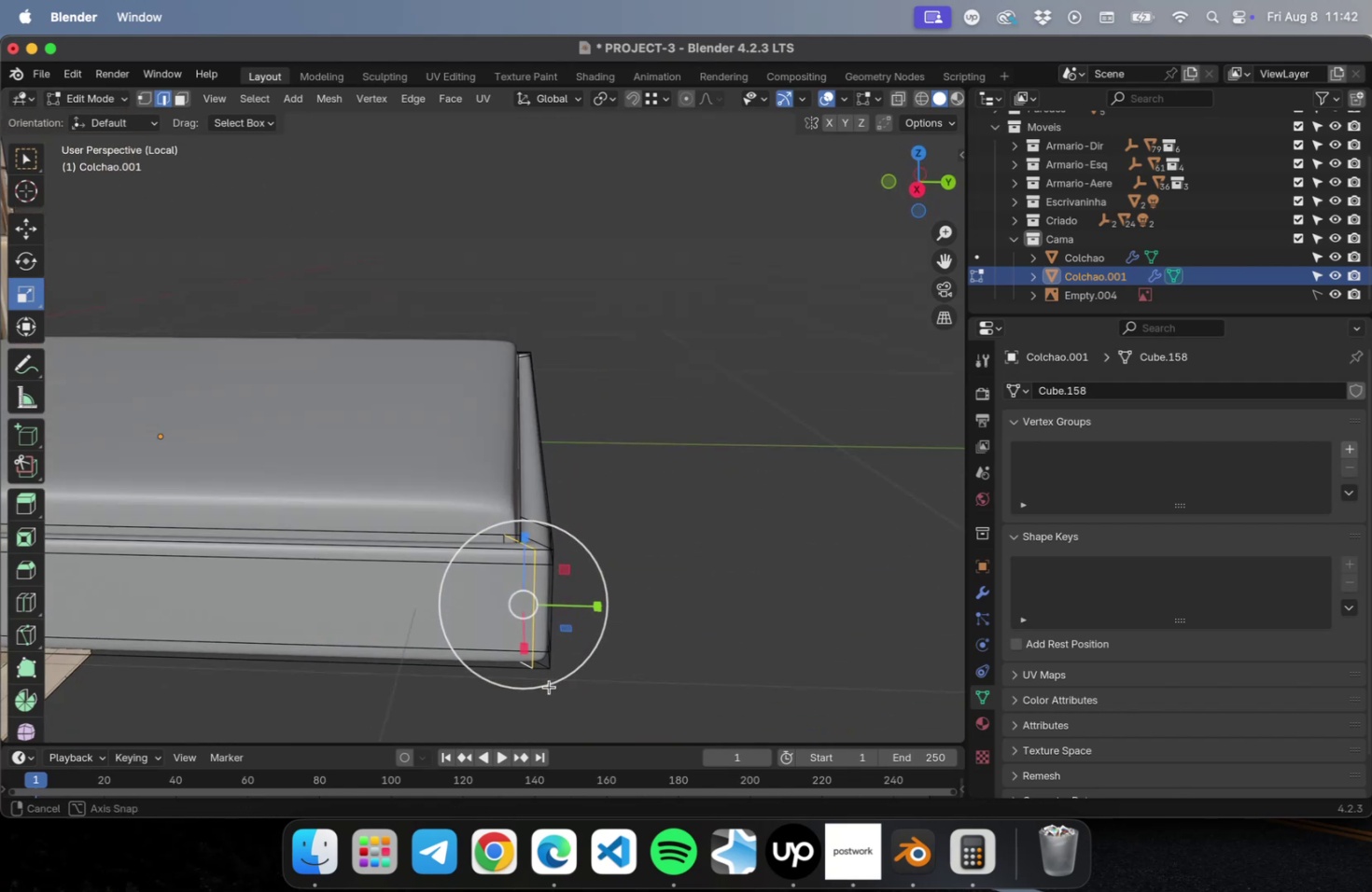 
scroll: coordinate [586, 613], scroll_direction: down, amount: 4.0
 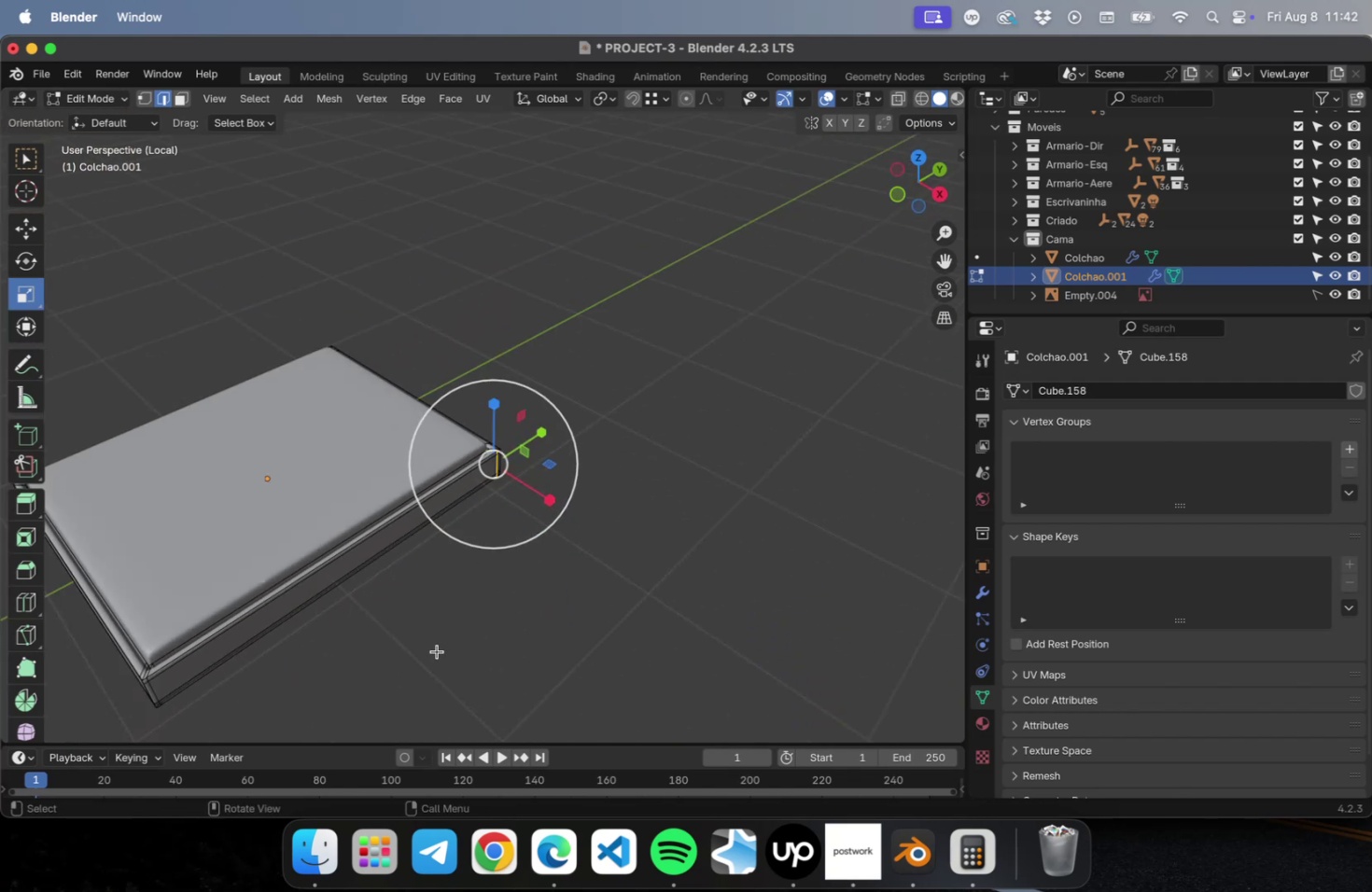 
hold_key(key=ShiftLeft, duration=0.52)
 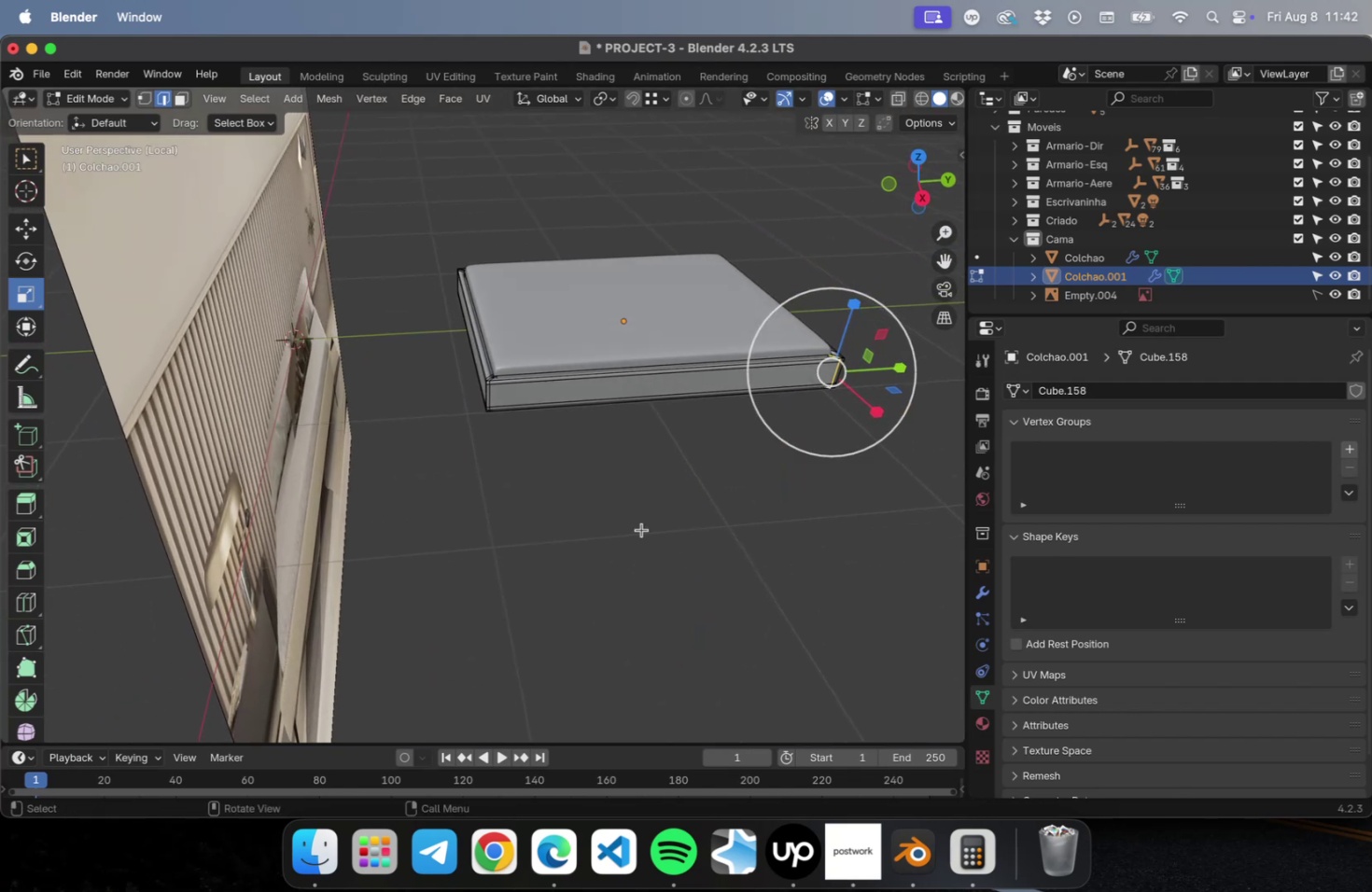 
scroll: coordinate [581, 367], scroll_direction: up, amount: 15.0
 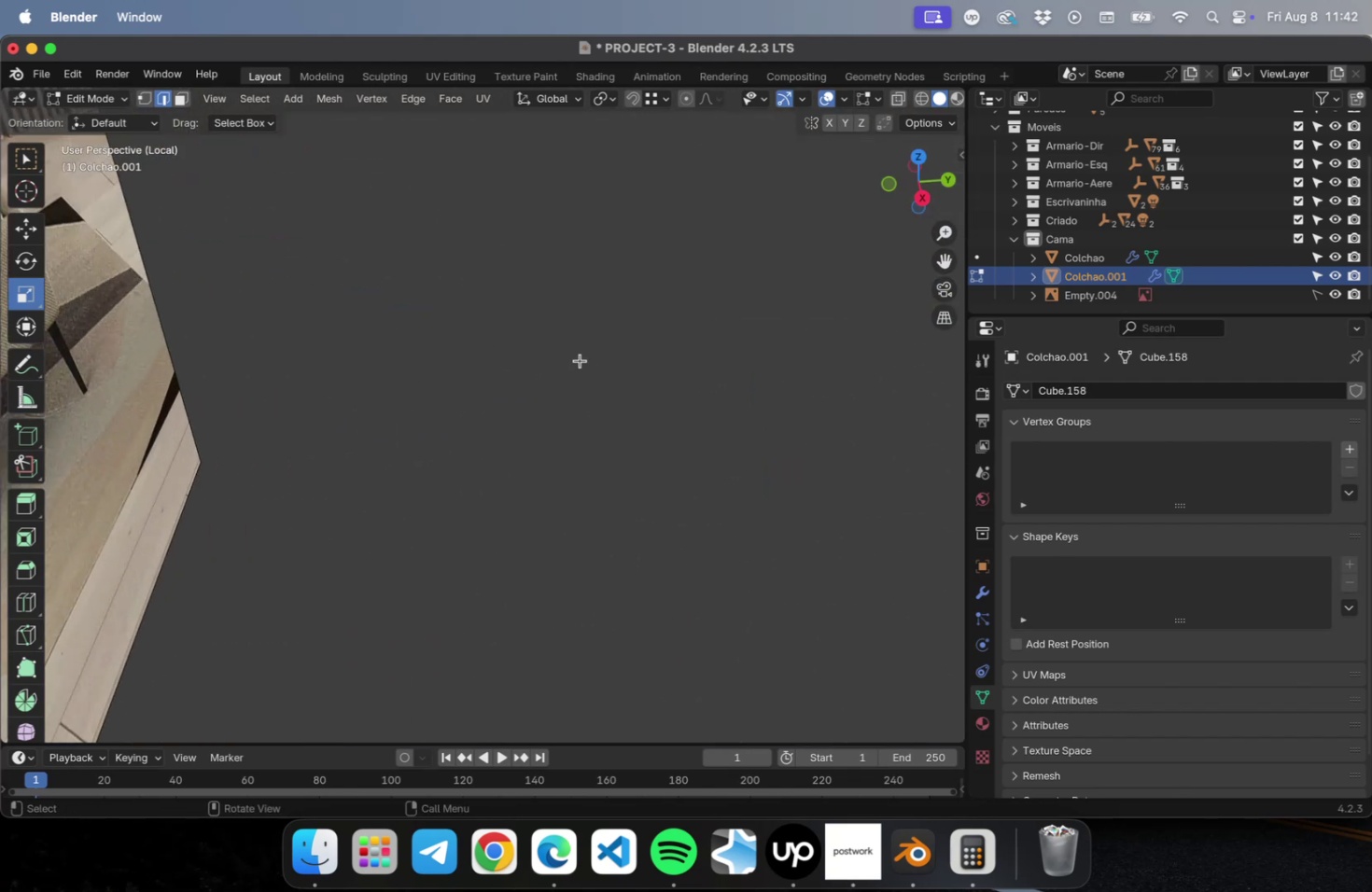 
hold_key(key=ShiftLeft, duration=0.74)
 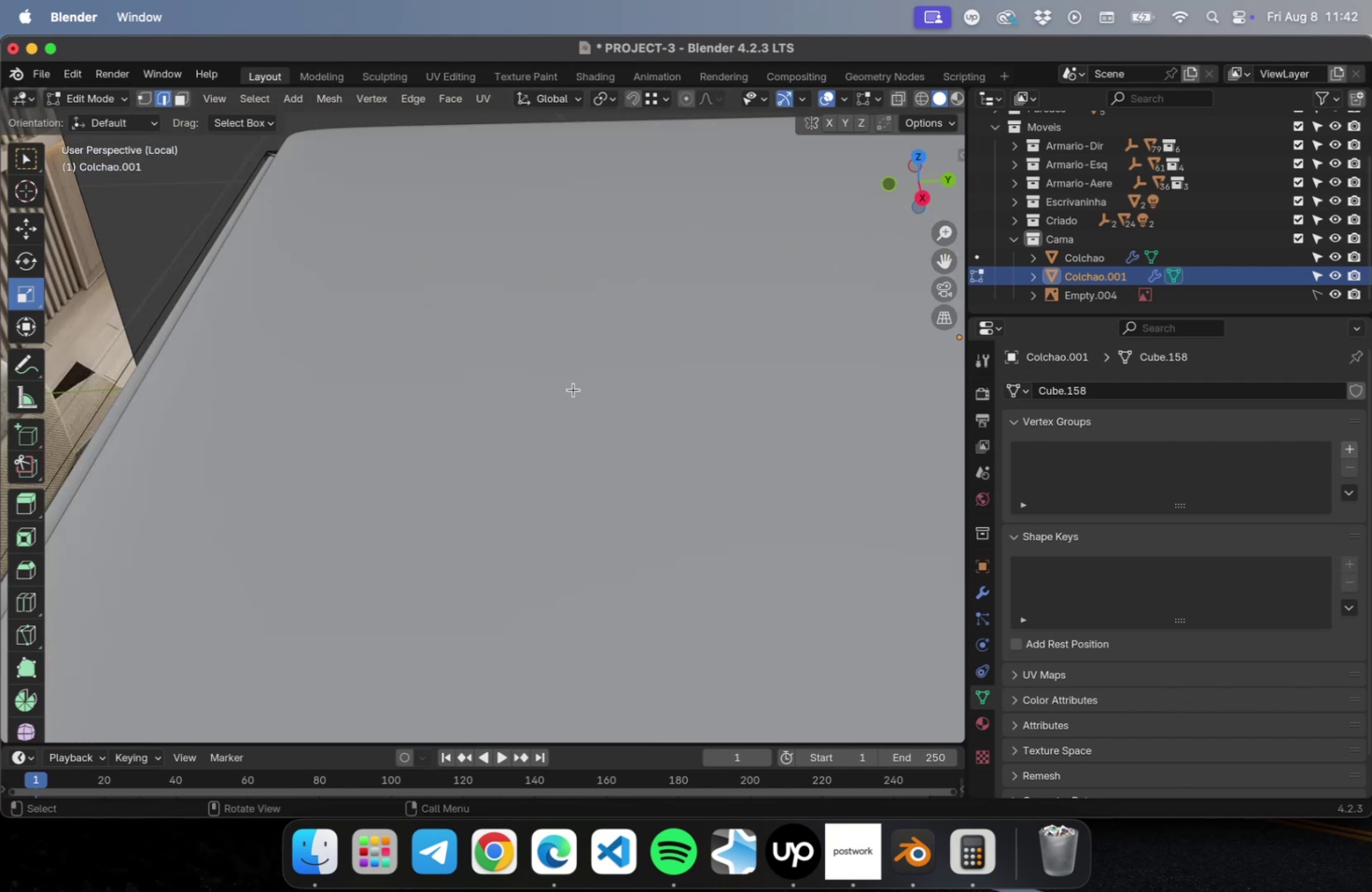 
scroll: coordinate [573, 390], scroll_direction: down, amount: 2.0
 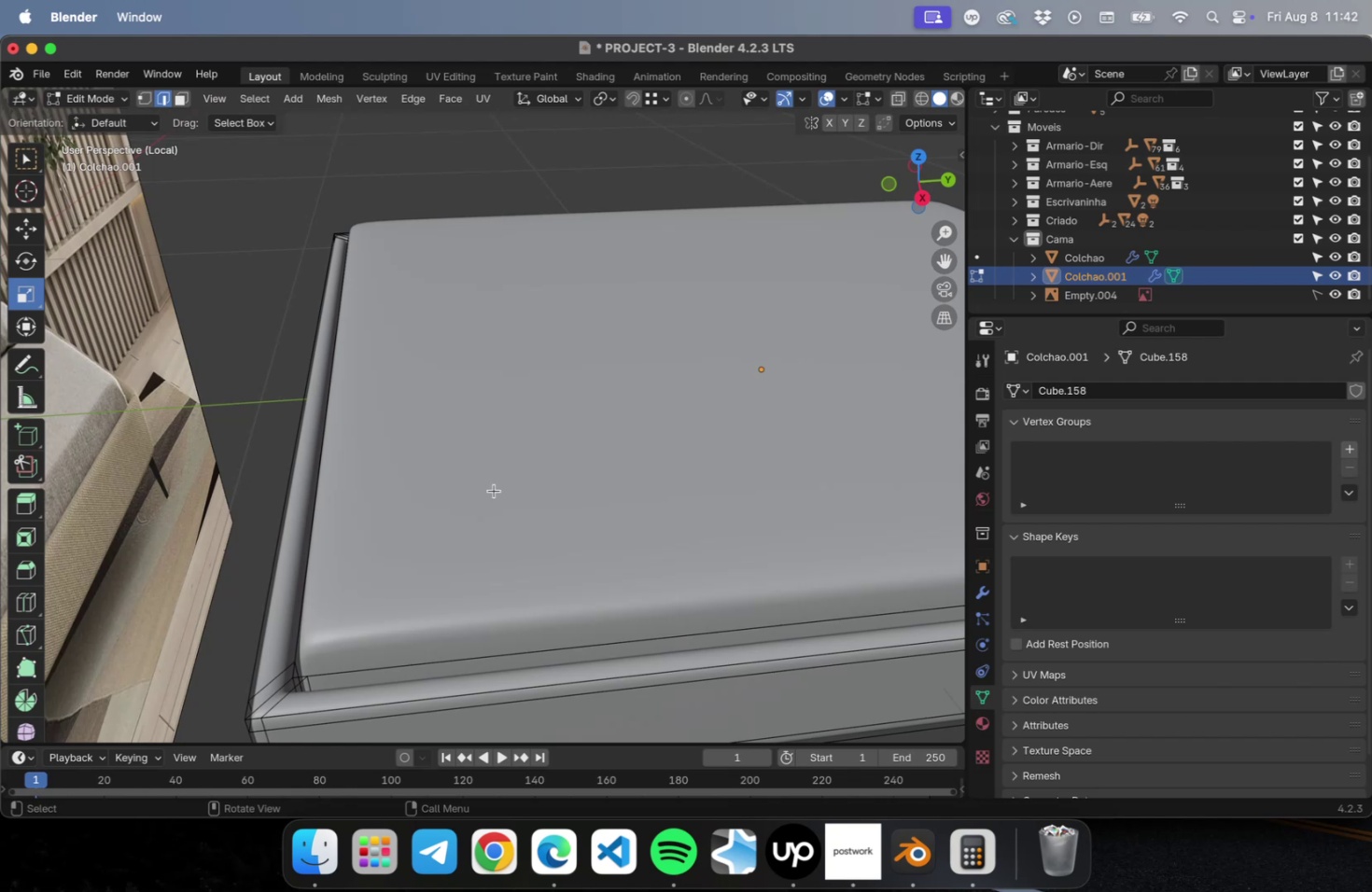 
hold_key(key=ShiftLeft, duration=0.52)
 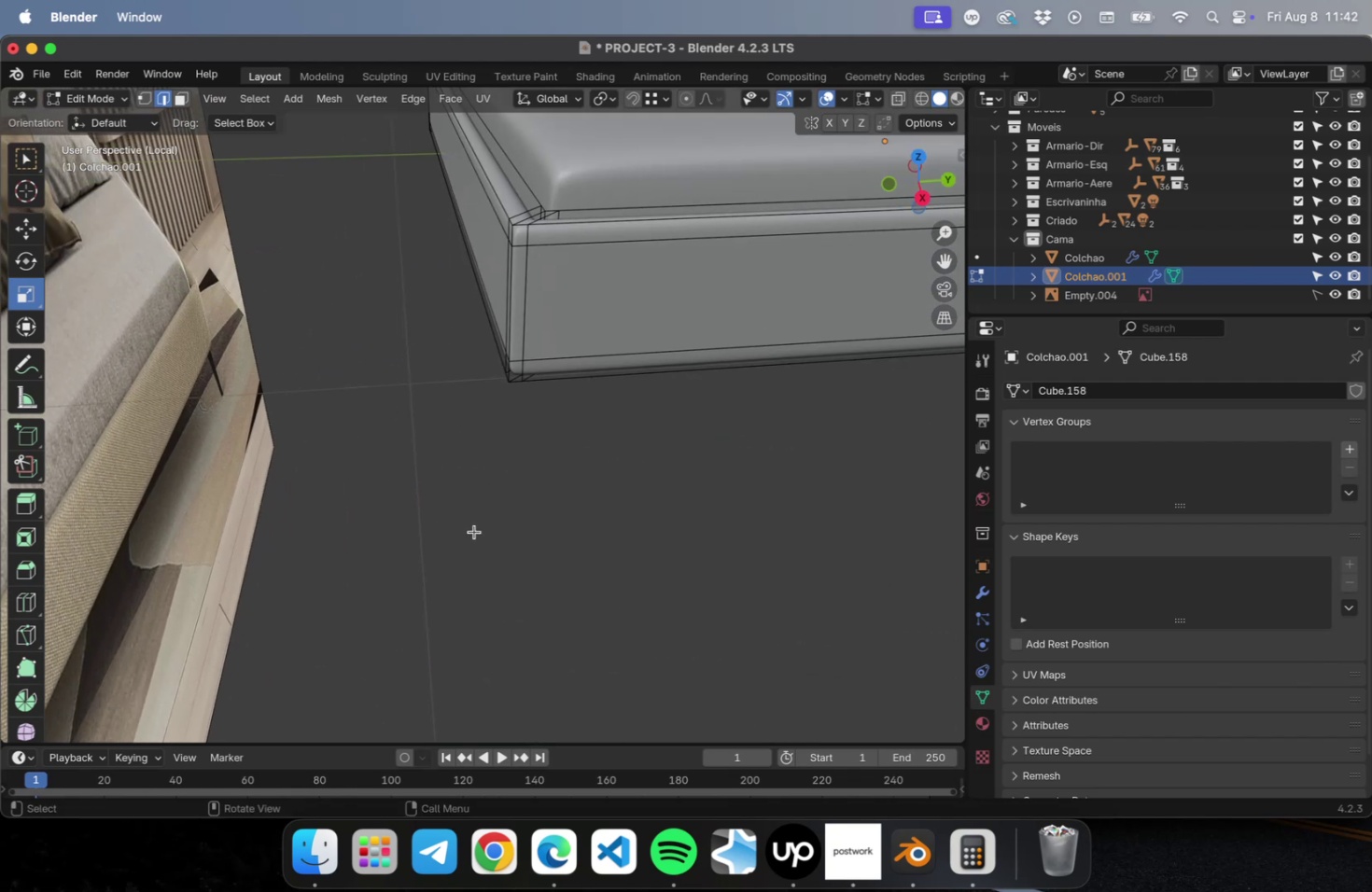 
hold_key(key=ShiftLeft, duration=0.91)
 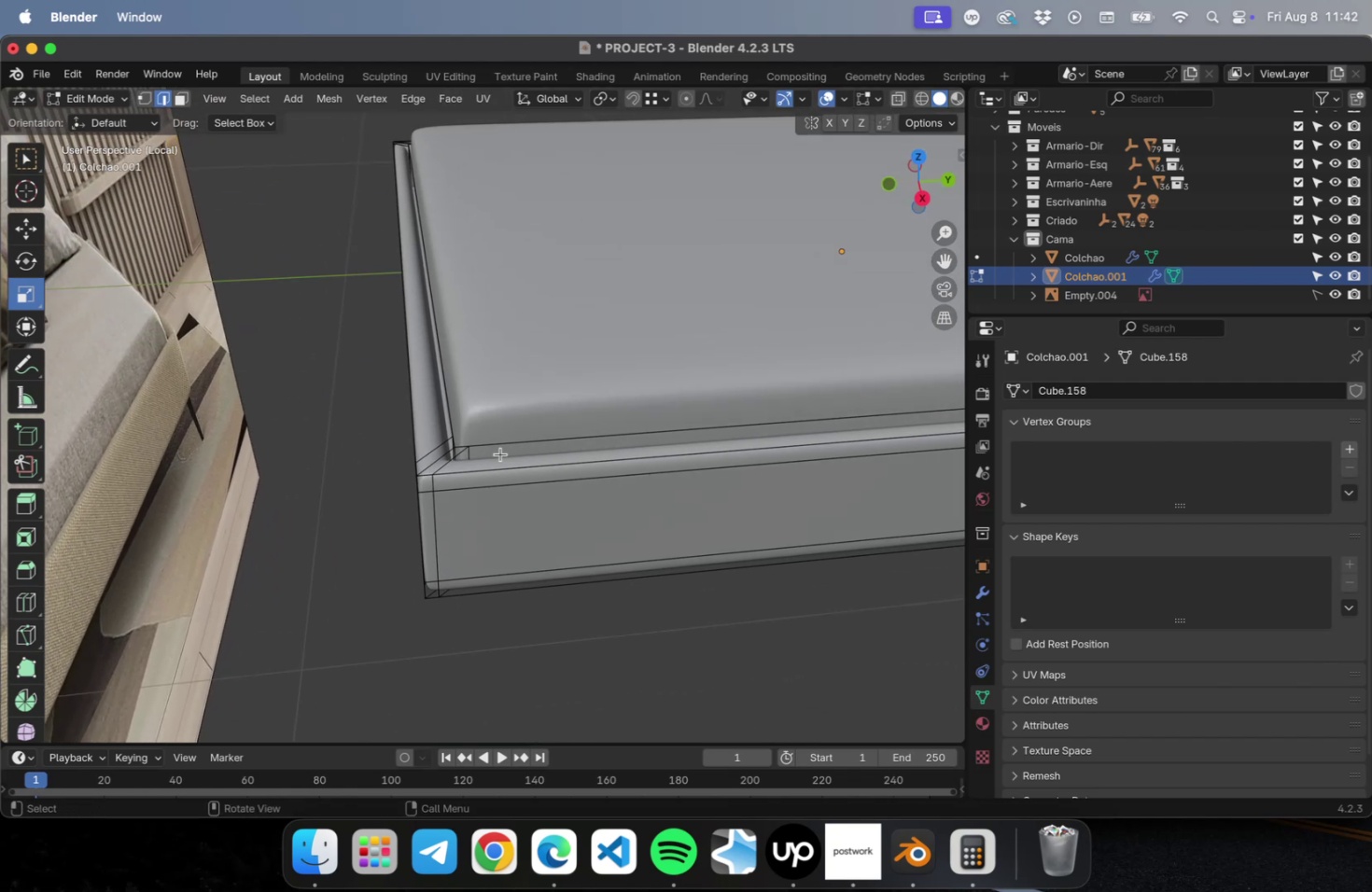 
hold_key(key=ShiftLeft, duration=3.45)
left_click([456, 459])
 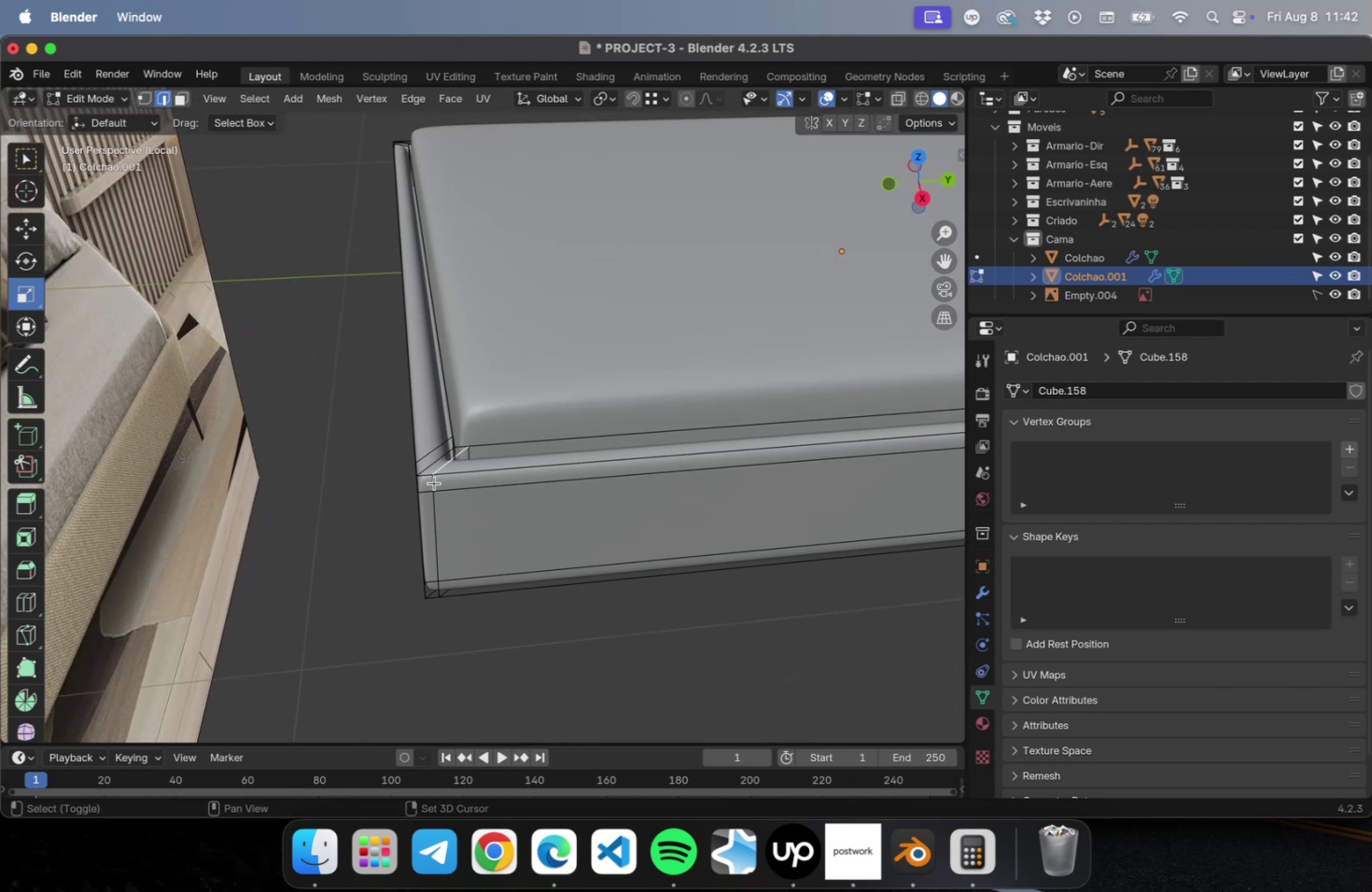 
left_click([434, 482])
 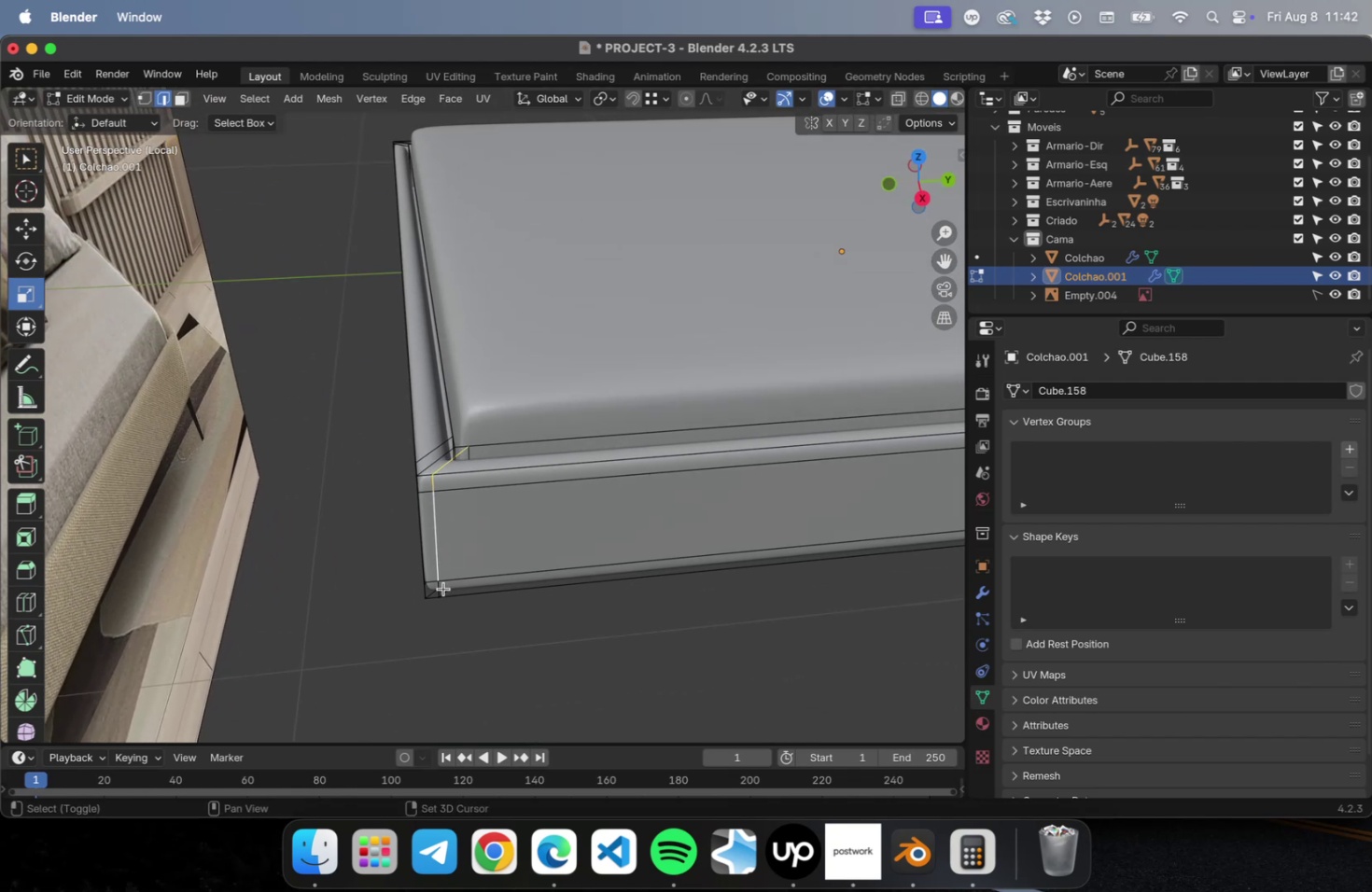 
left_click([440, 590])
 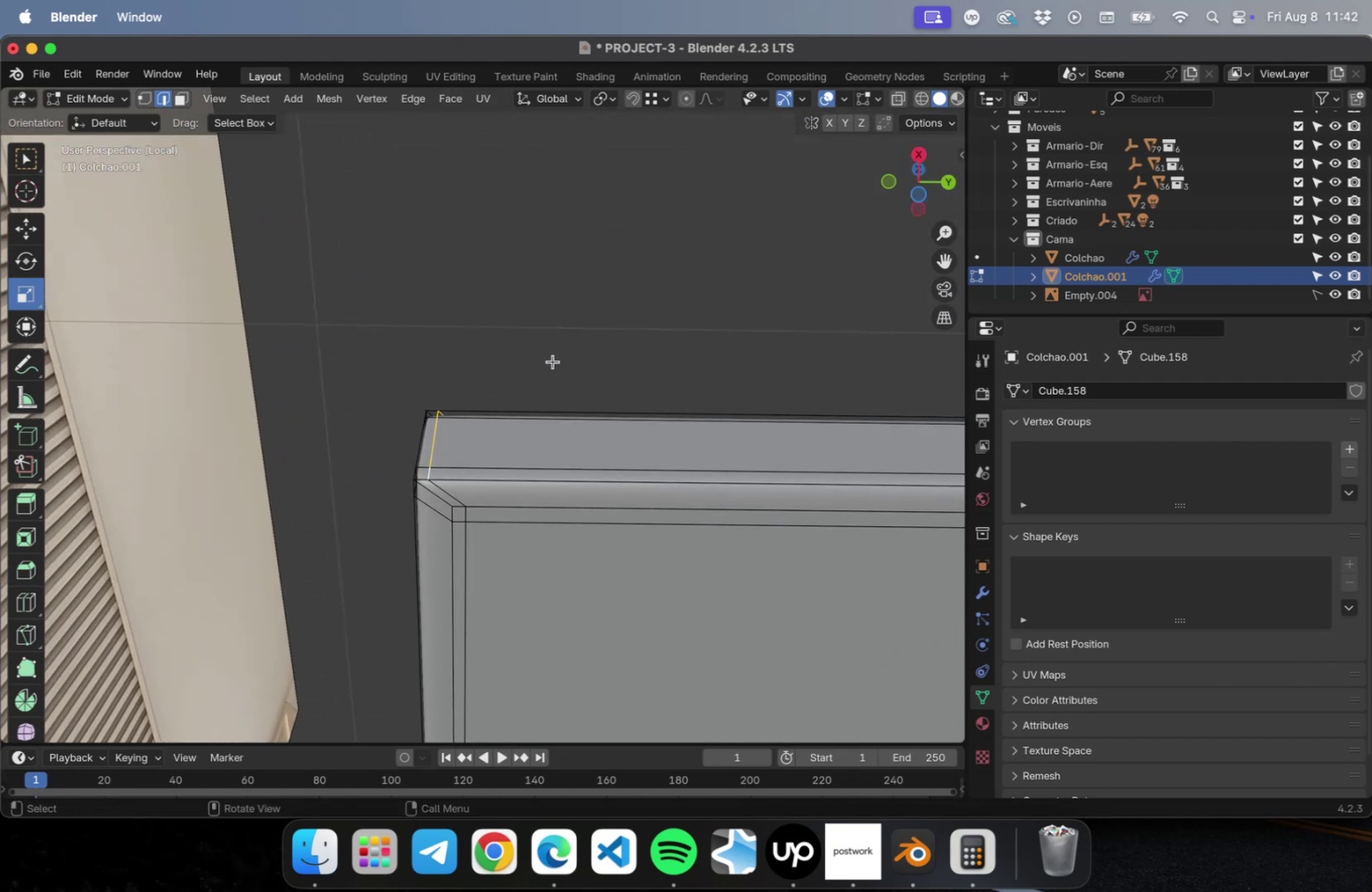 
hold_key(key=ShiftLeft, duration=1.29)
left_click([452, 496])
 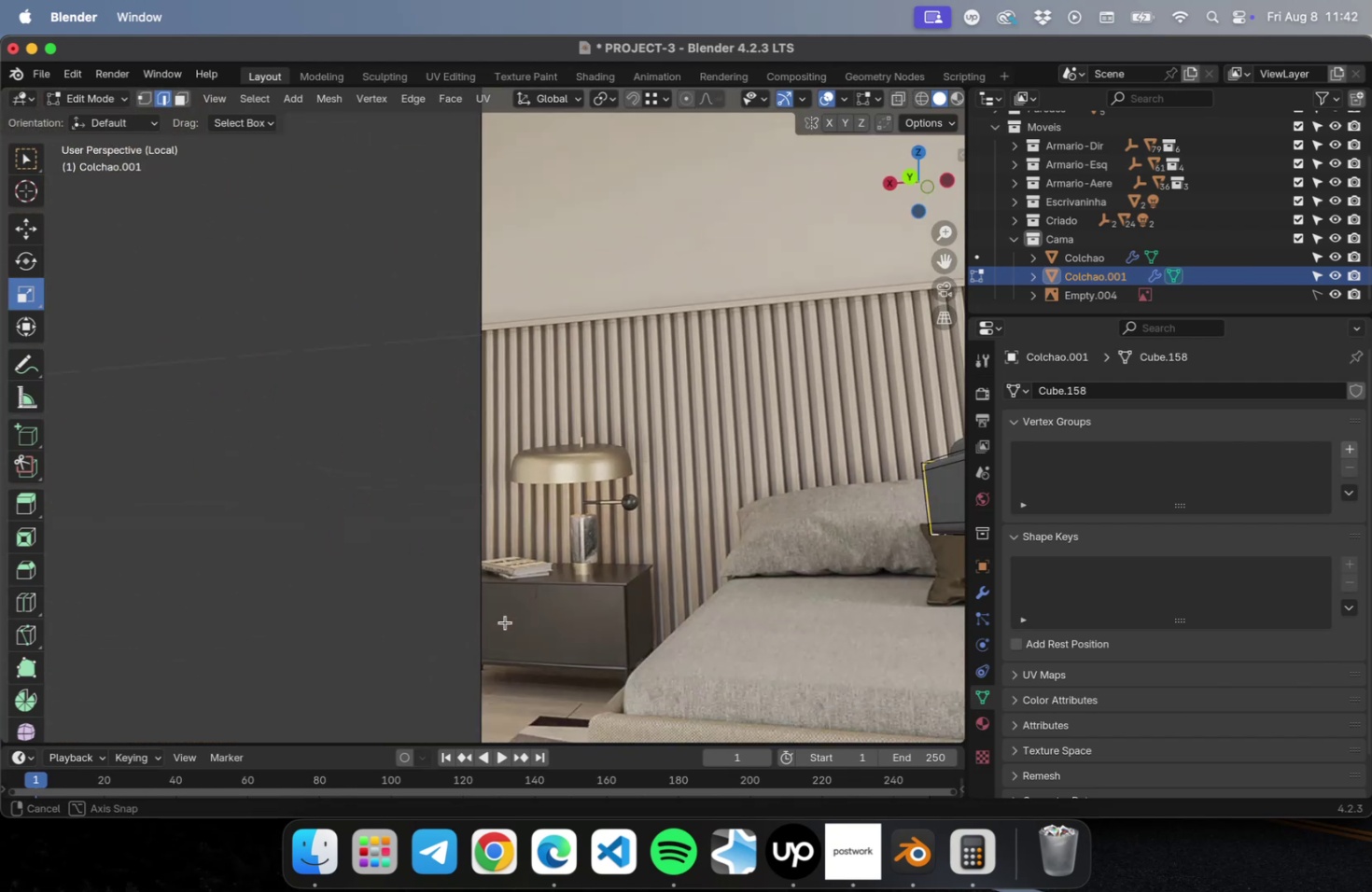 
scroll: coordinate [431, 591], scroll_direction: down, amount: 15.0
 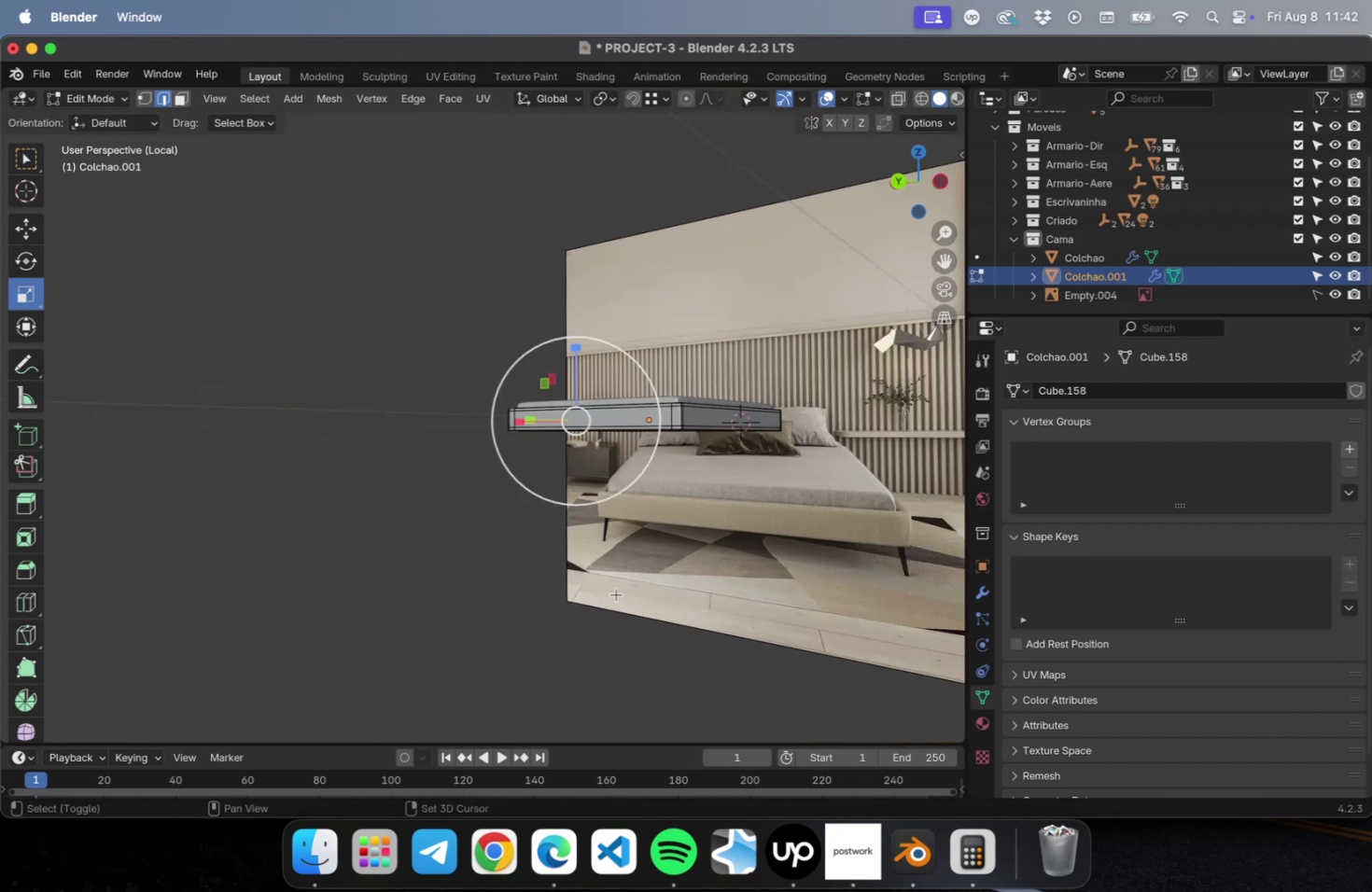 
hold_key(key=ShiftLeft, duration=0.45)
 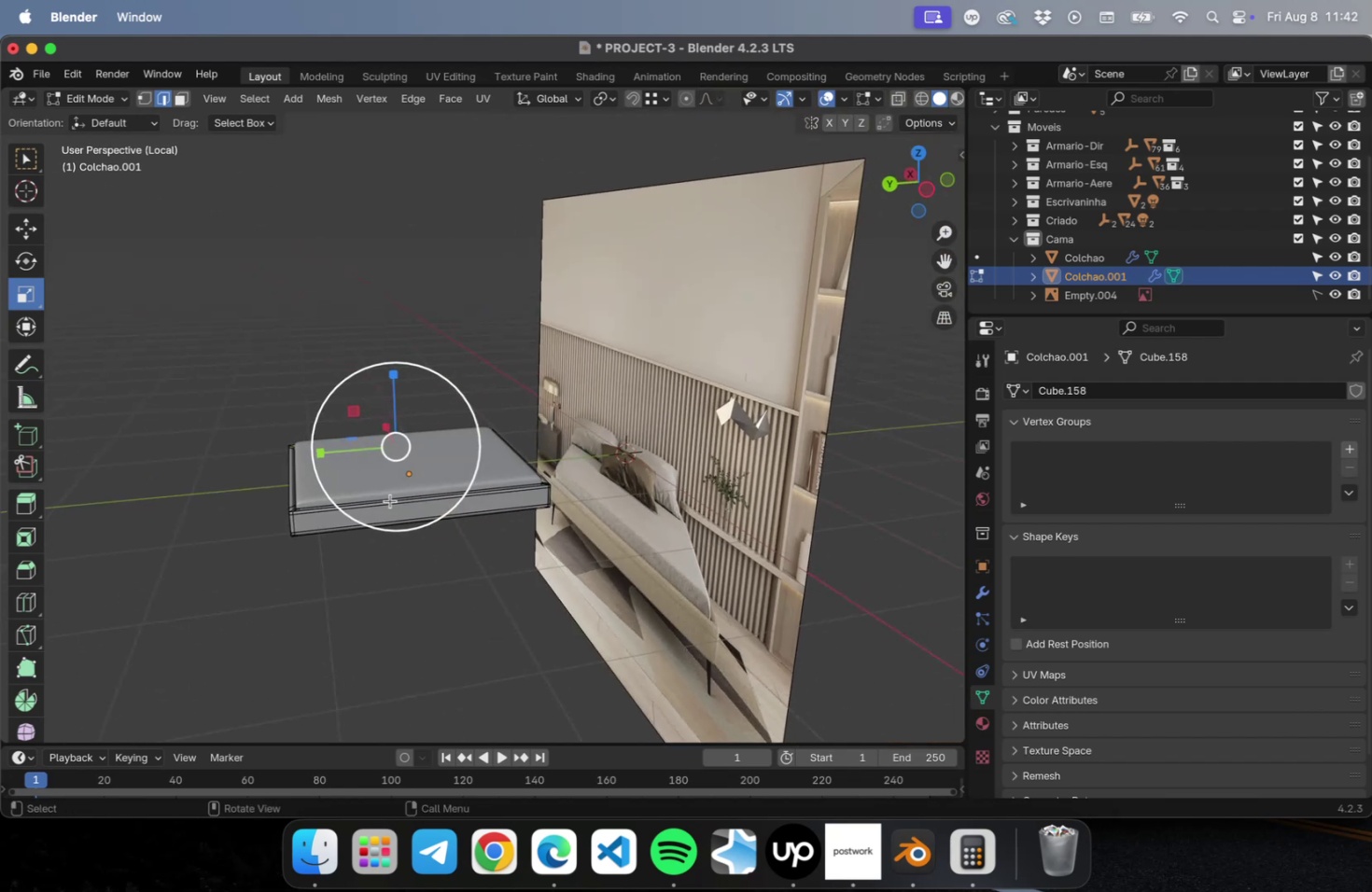 
scroll: coordinate [317, 478], scroll_direction: up, amount: 9.0
 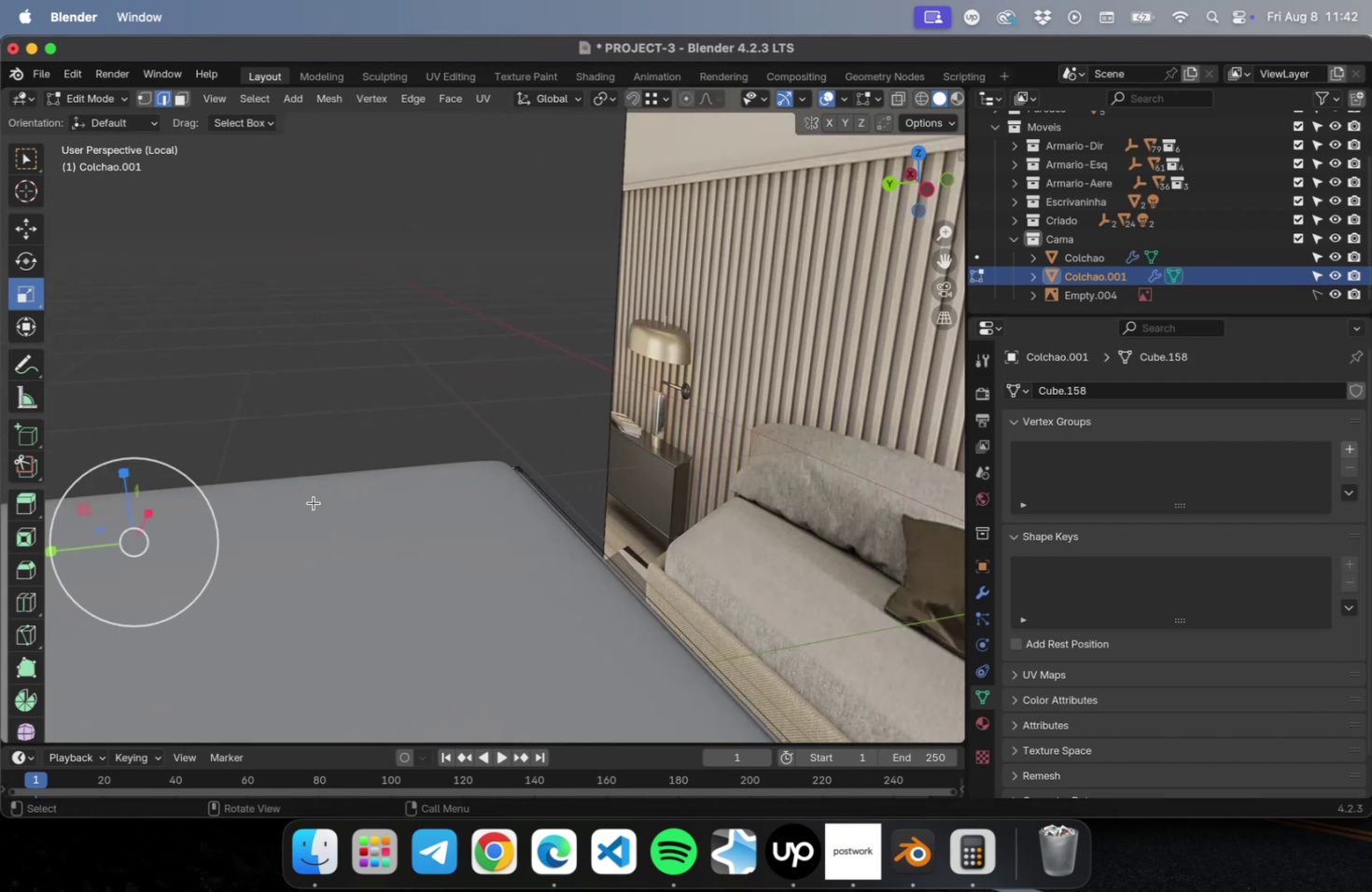 
hold_key(key=ShiftLeft, duration=0.87)
 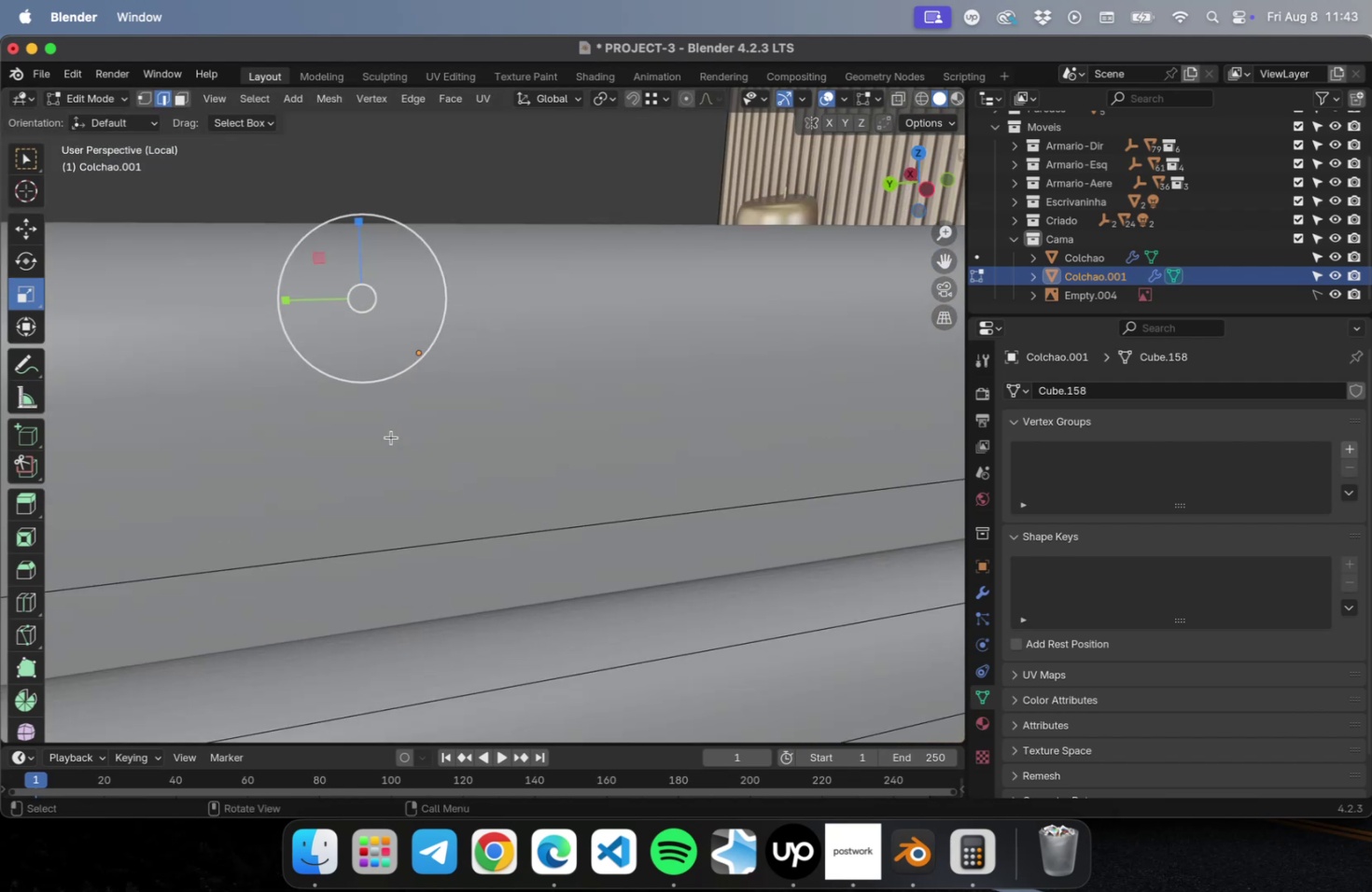 
scroll: coordinate [391, 438], scroll_direction: down, amount: 1.0
 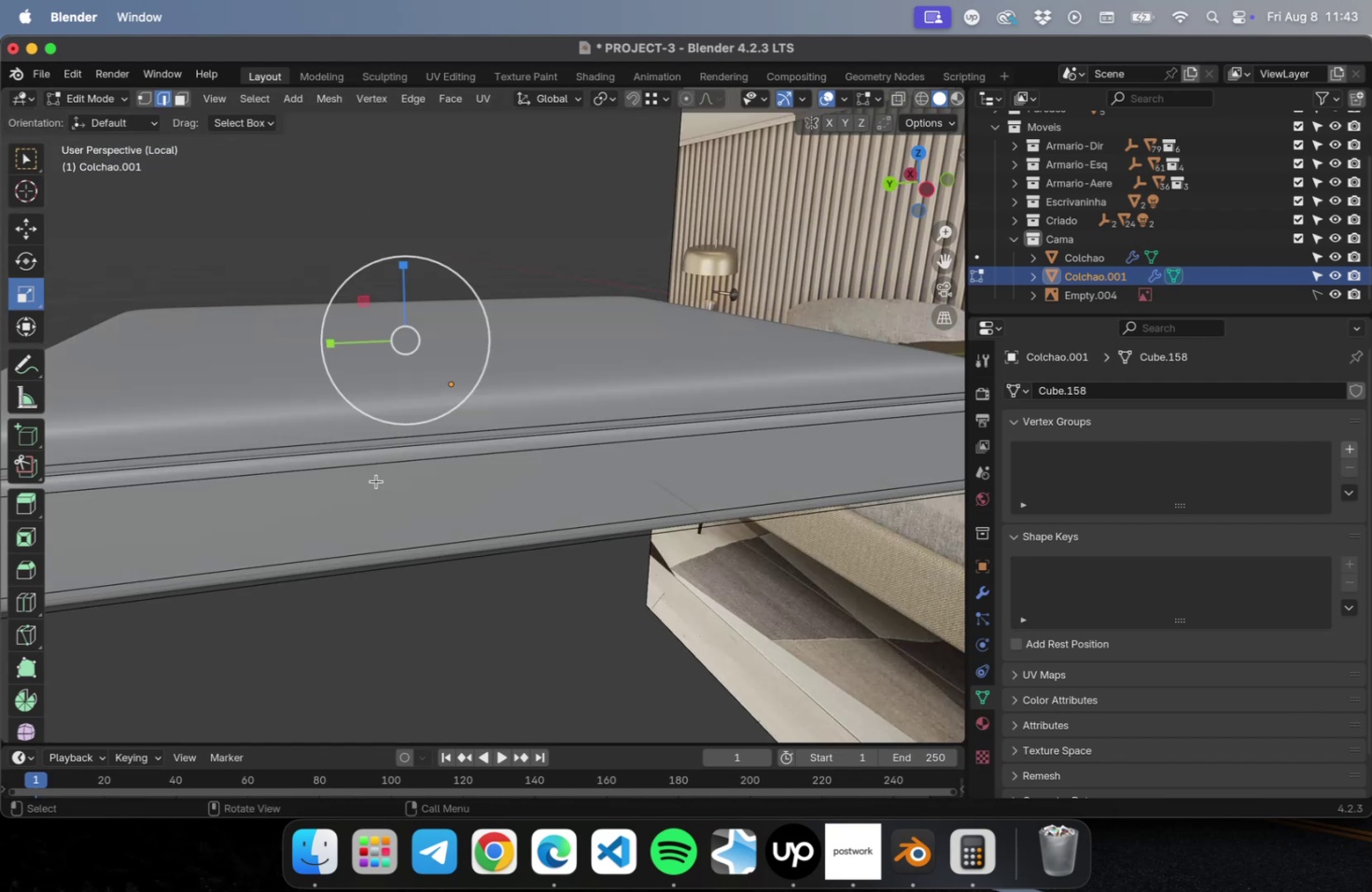 
hold_key(key=ShiftLeft, duration=1.46)
 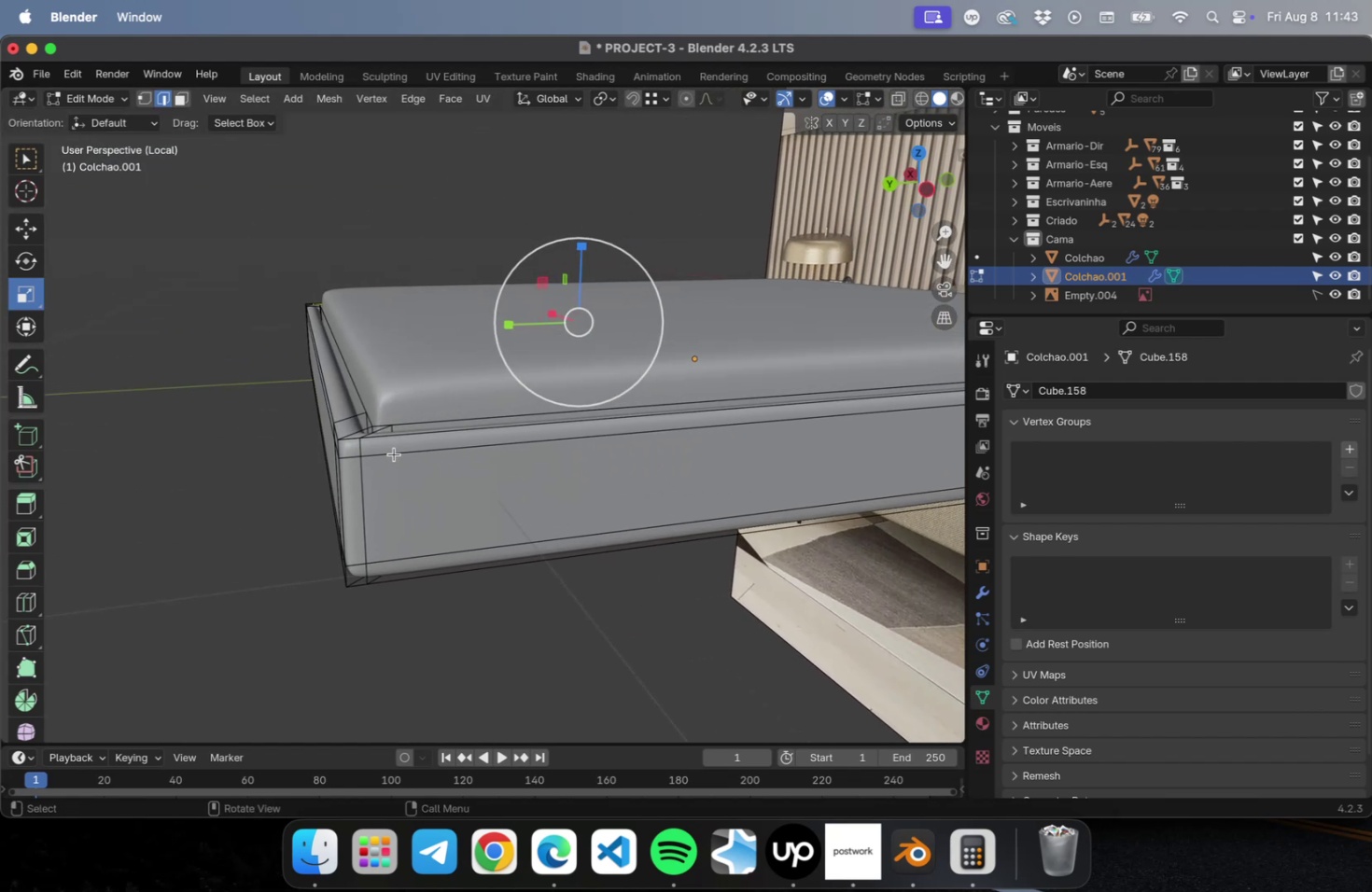 
hold_key(key=ShiftLeft, duration=3.23)
left_click([362, 448])
 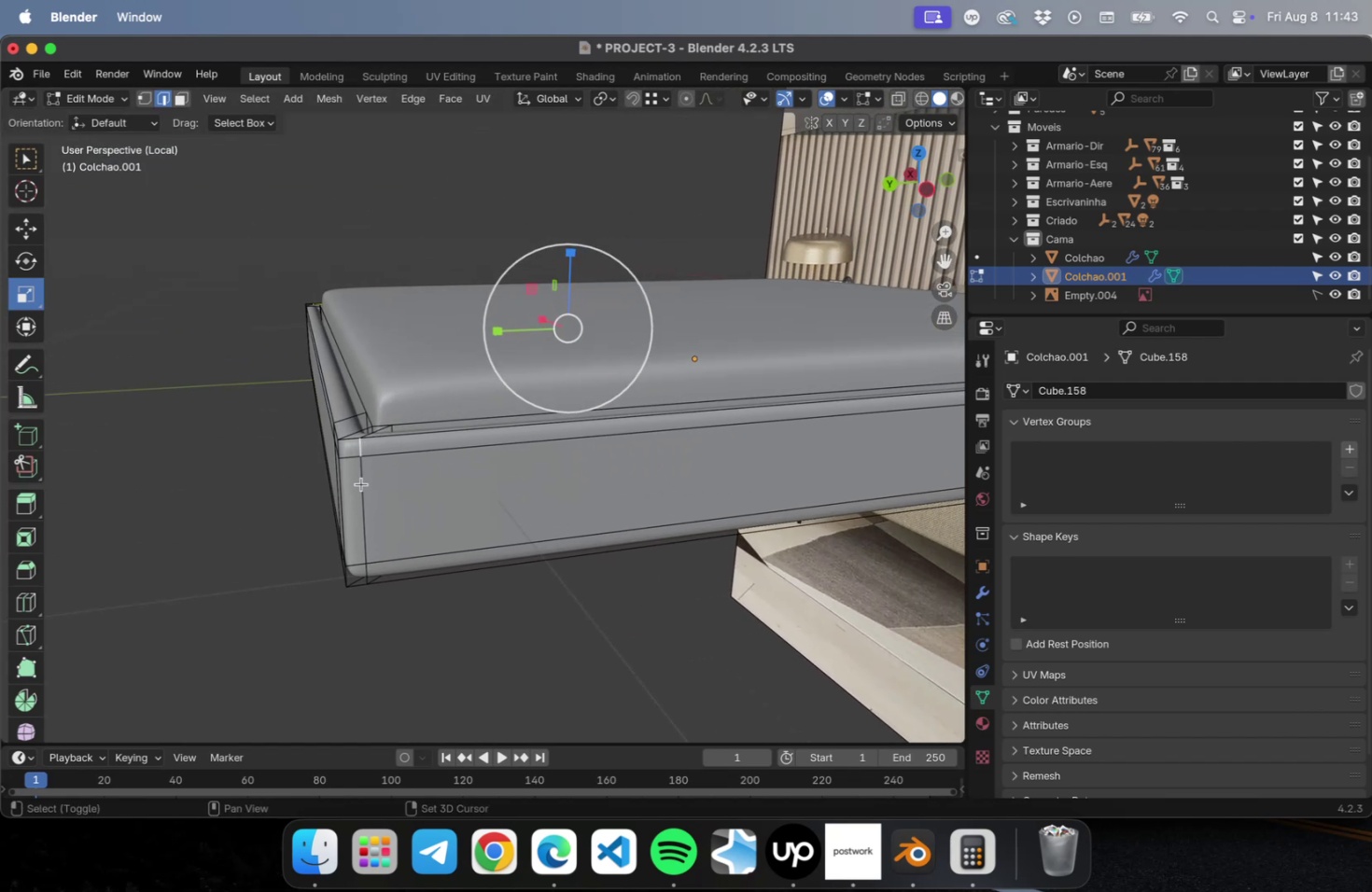 
left_click([361, 483])
 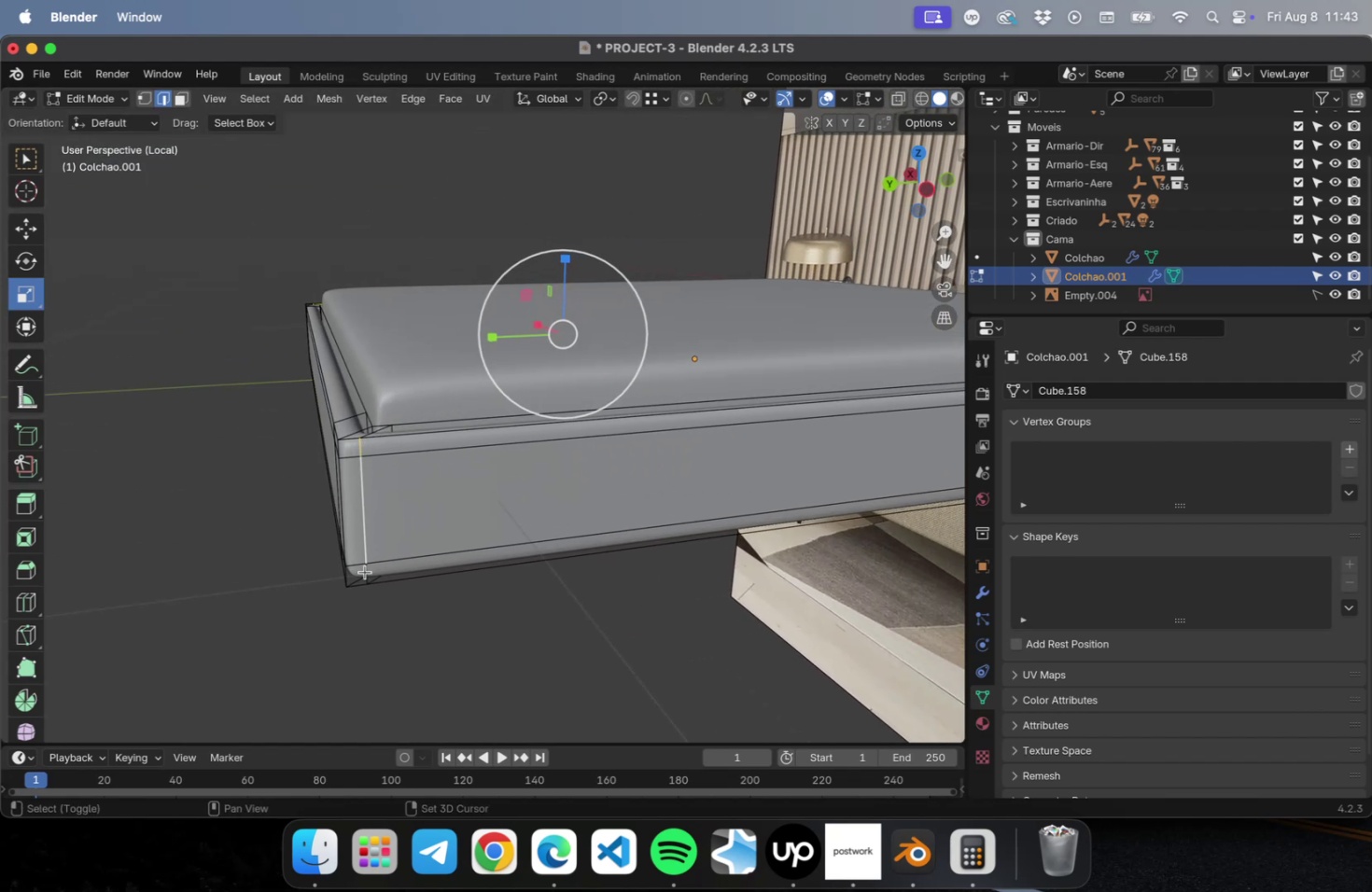 
left_click([365, 571])
 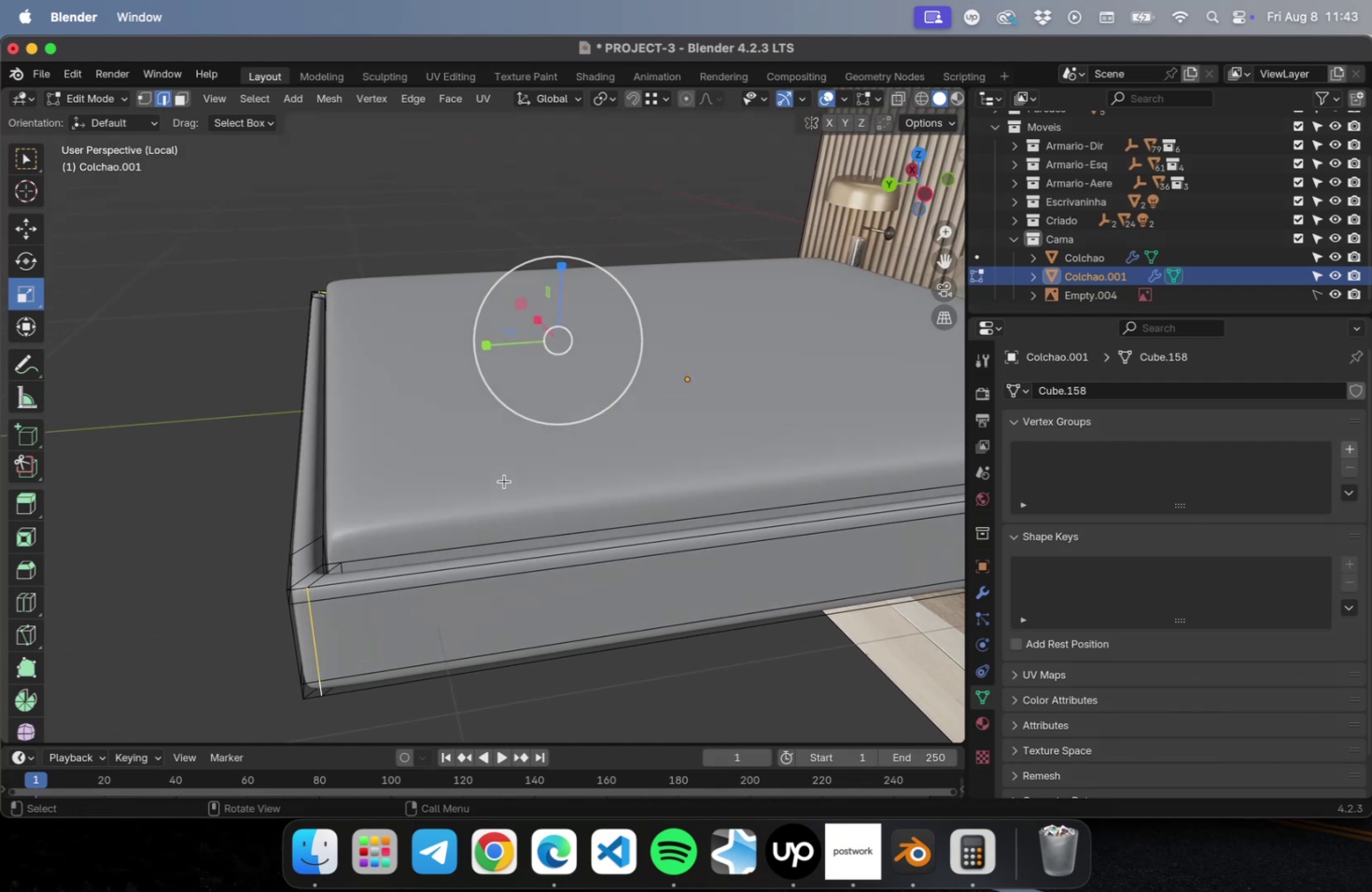 
hold_key(key=ShiftLeft, duration=0.84)
left_click([318, 578])
 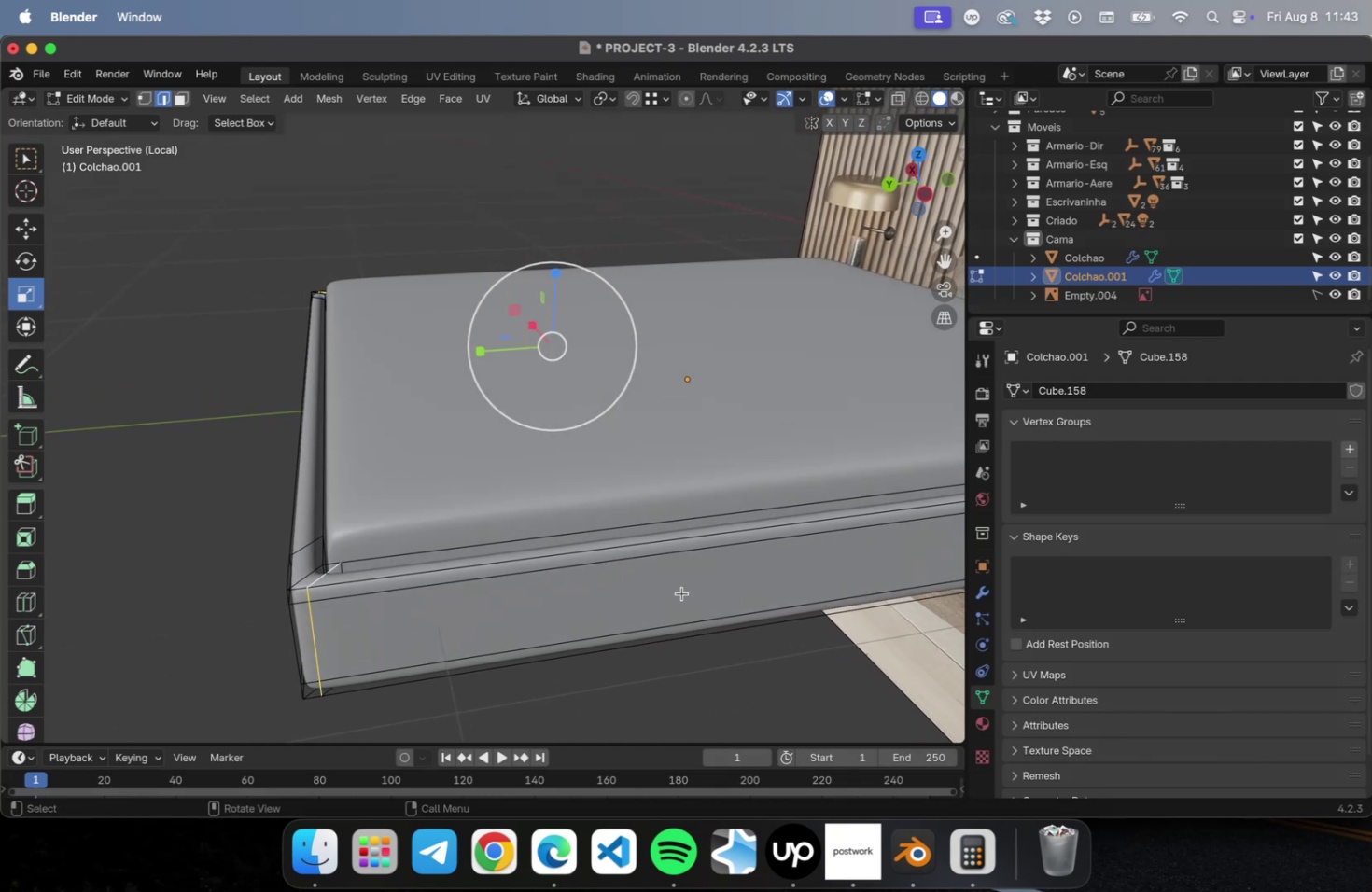 
hold_key(key=ShiftLeft, duration=0.42)
 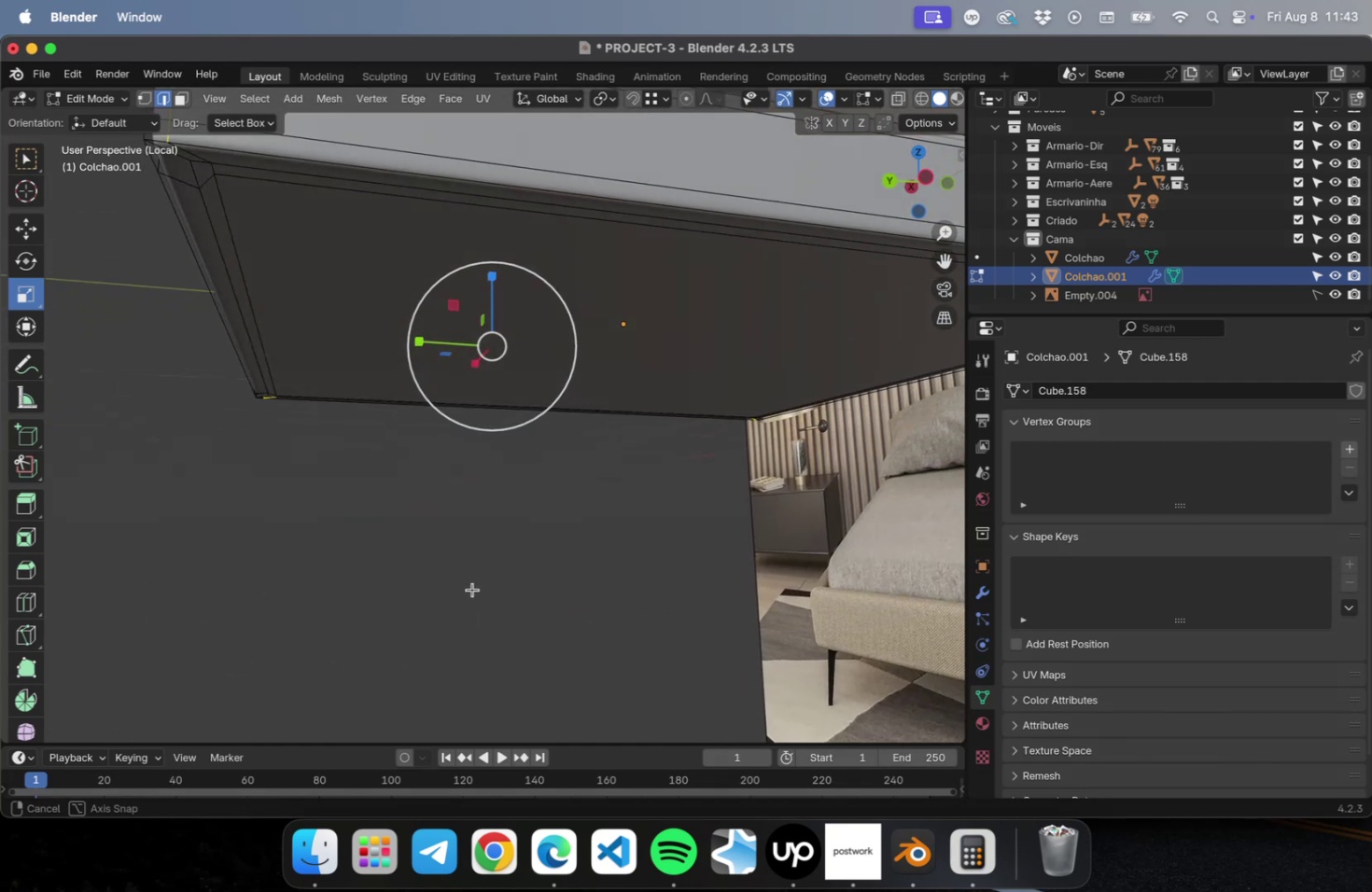 
hold_key(key=ShiftLeft, duration=0.61)
 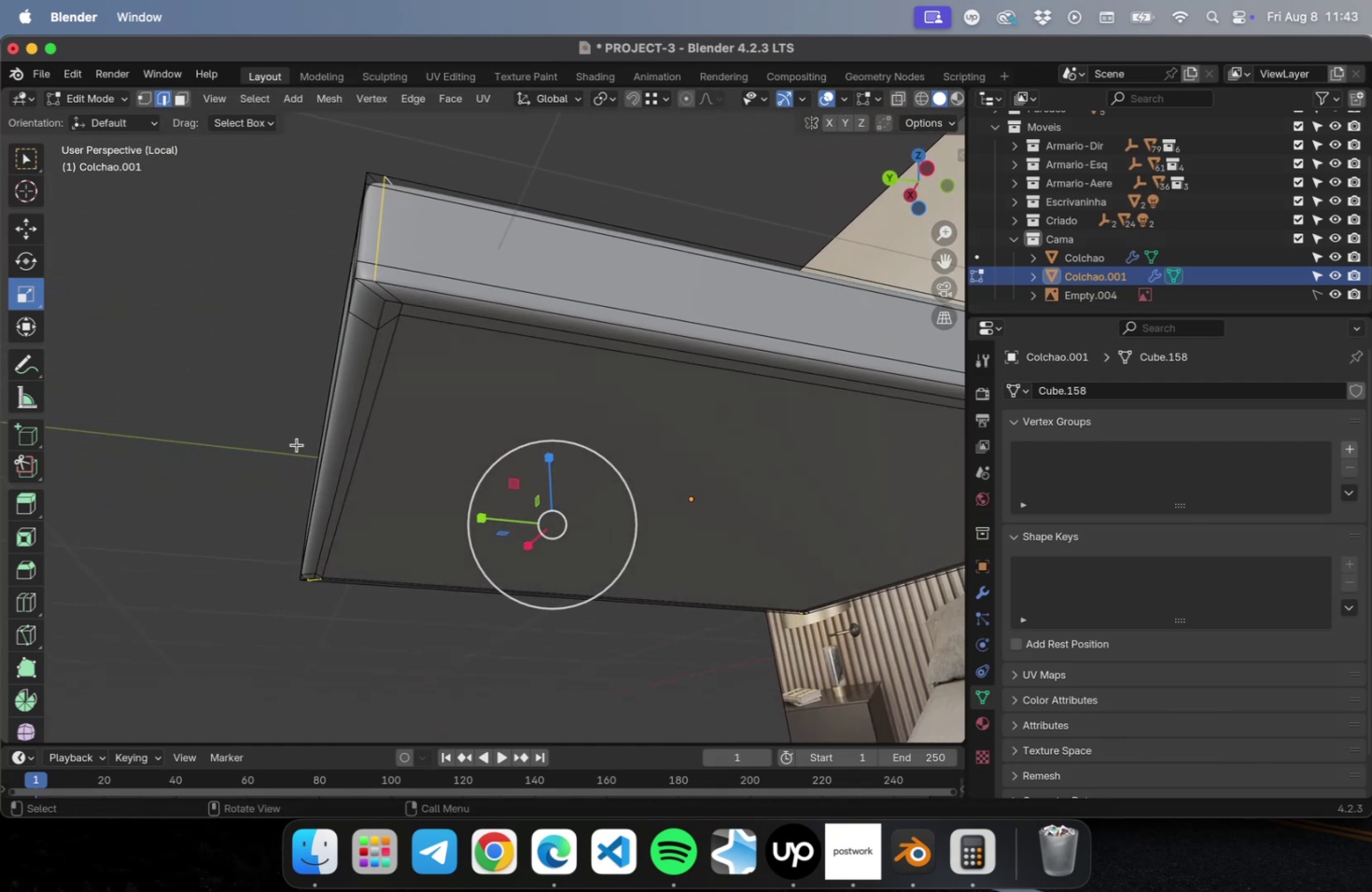 
hold_key(key=ShiftLeft, duration=1.35)
left_click([390, 294])
 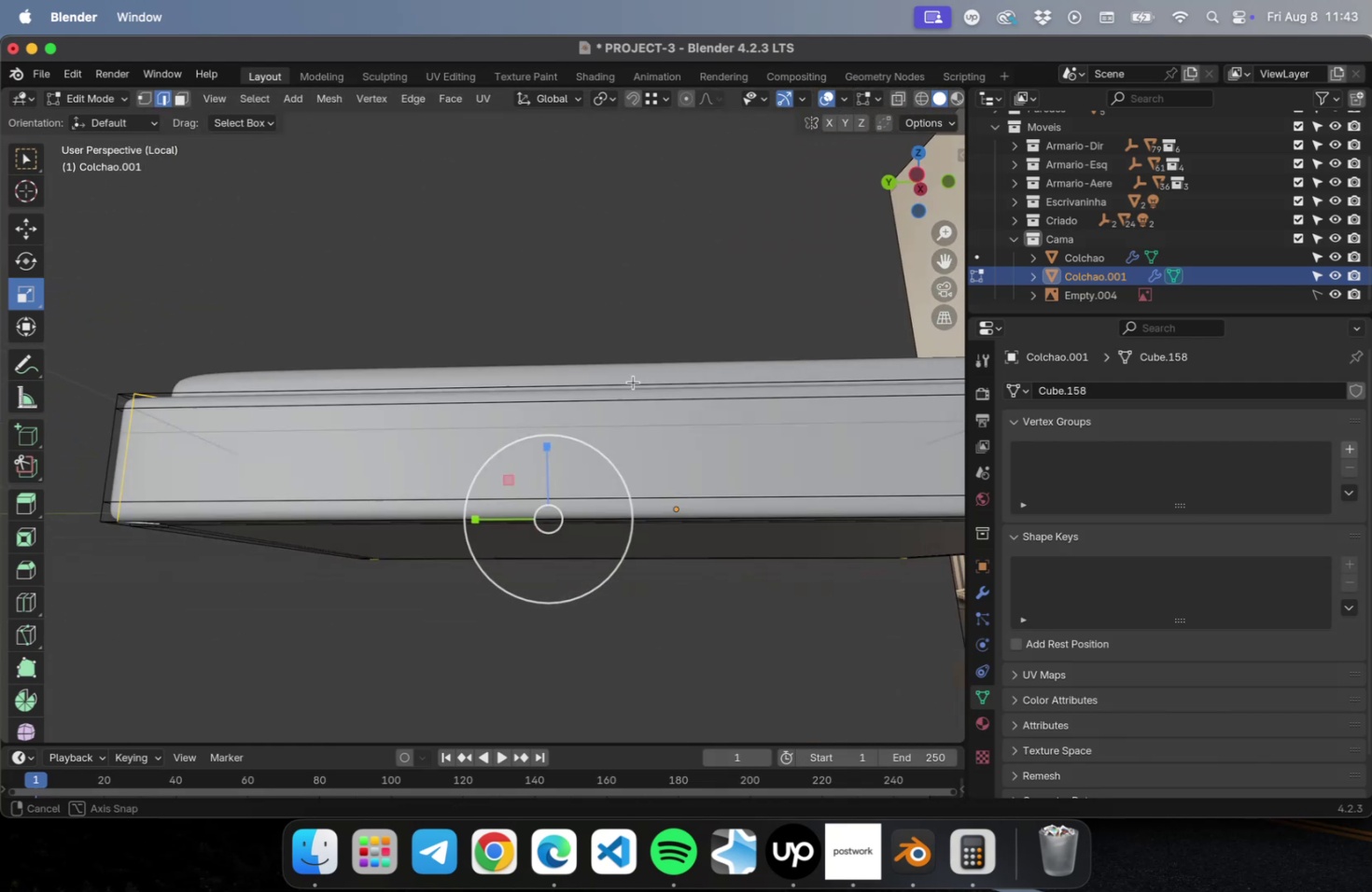 
hold_key(key=ShiftLeft, duration=1.52)
 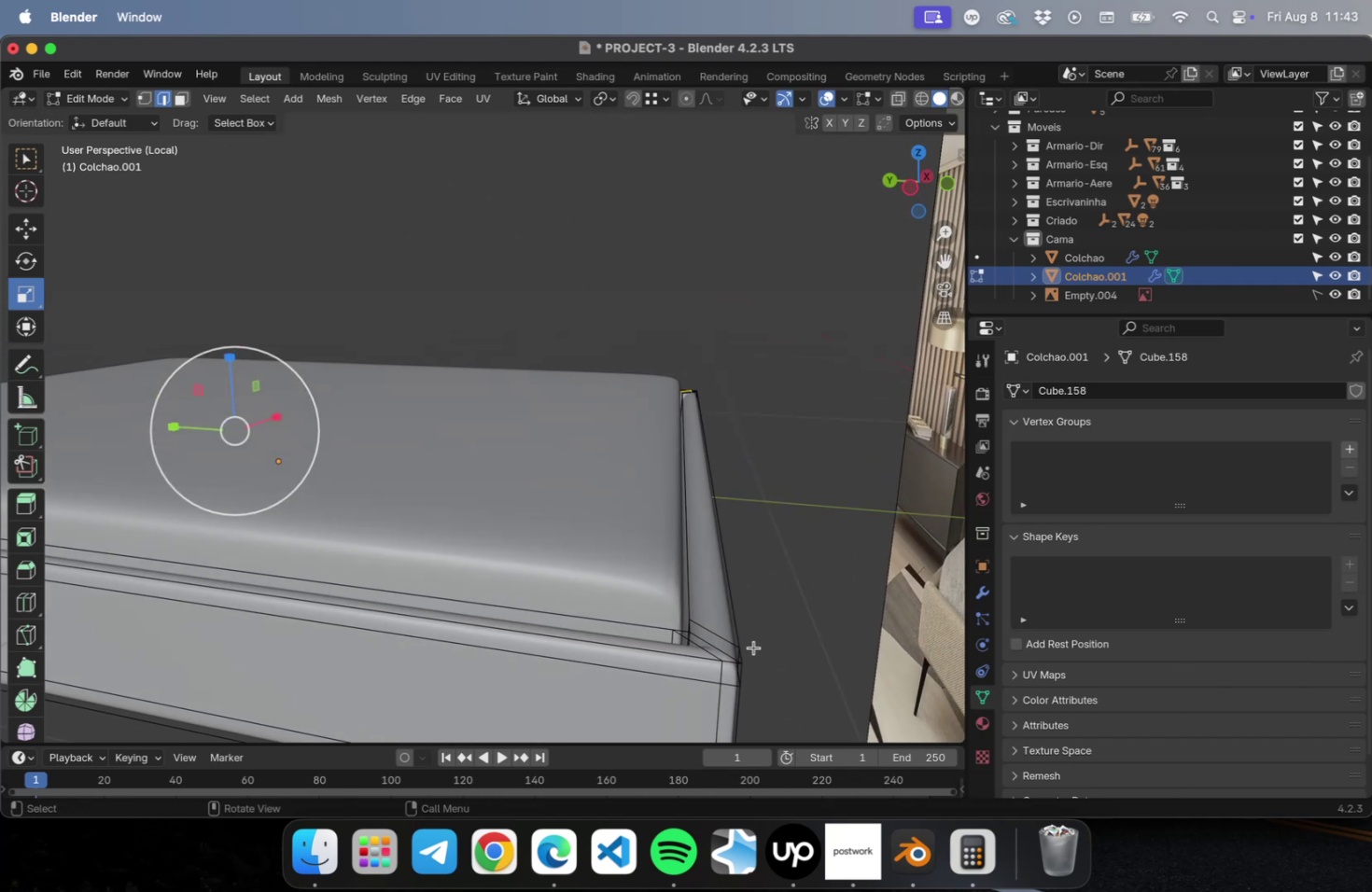 
hold_key(key=ShiftLeft, duration=2.27)
left_click([700, 646])
 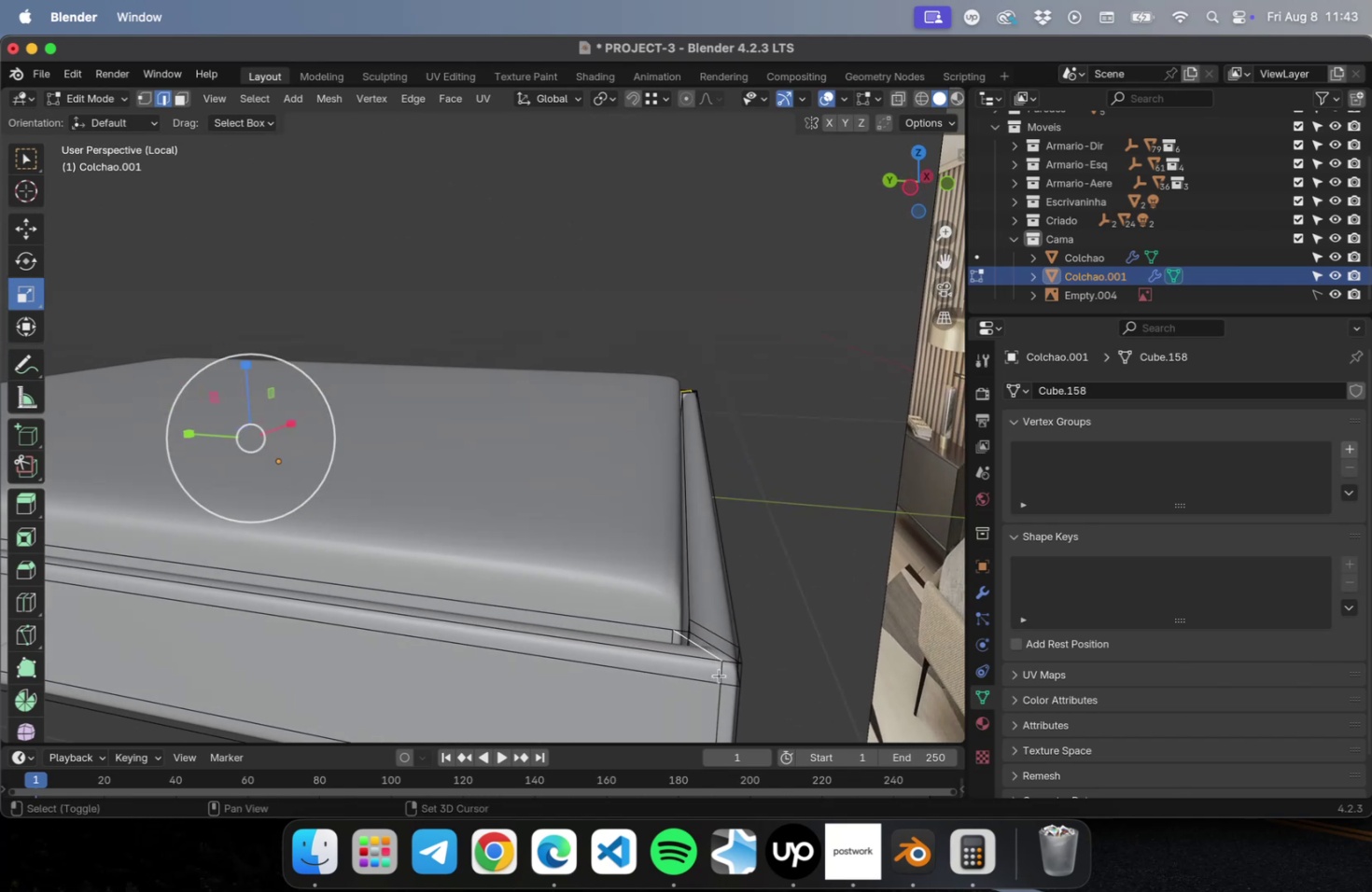 
left_click([721, 672])
 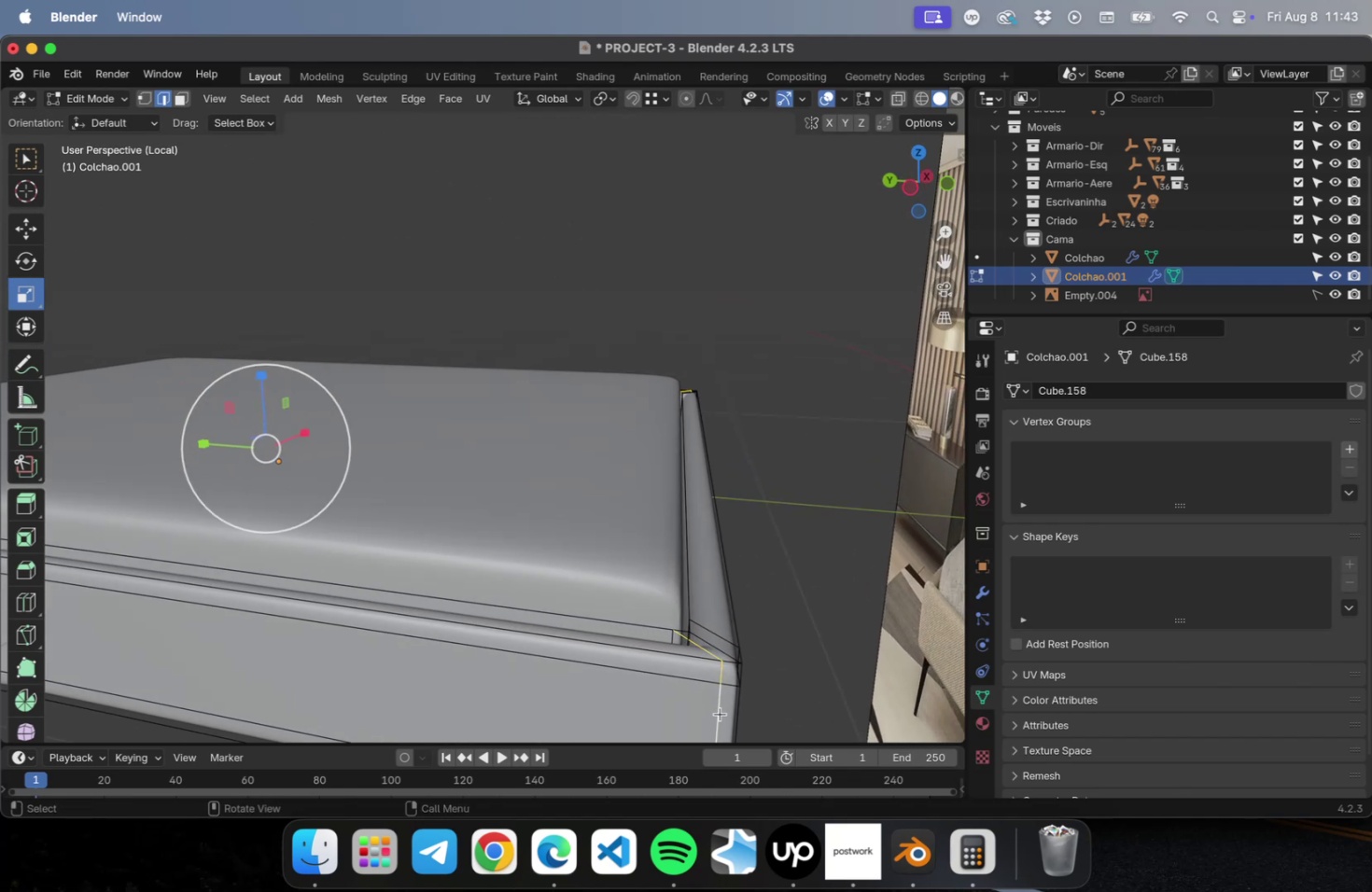 
scroll: coordinate [728, 667], scroll_direction: down, amount: 1.0
 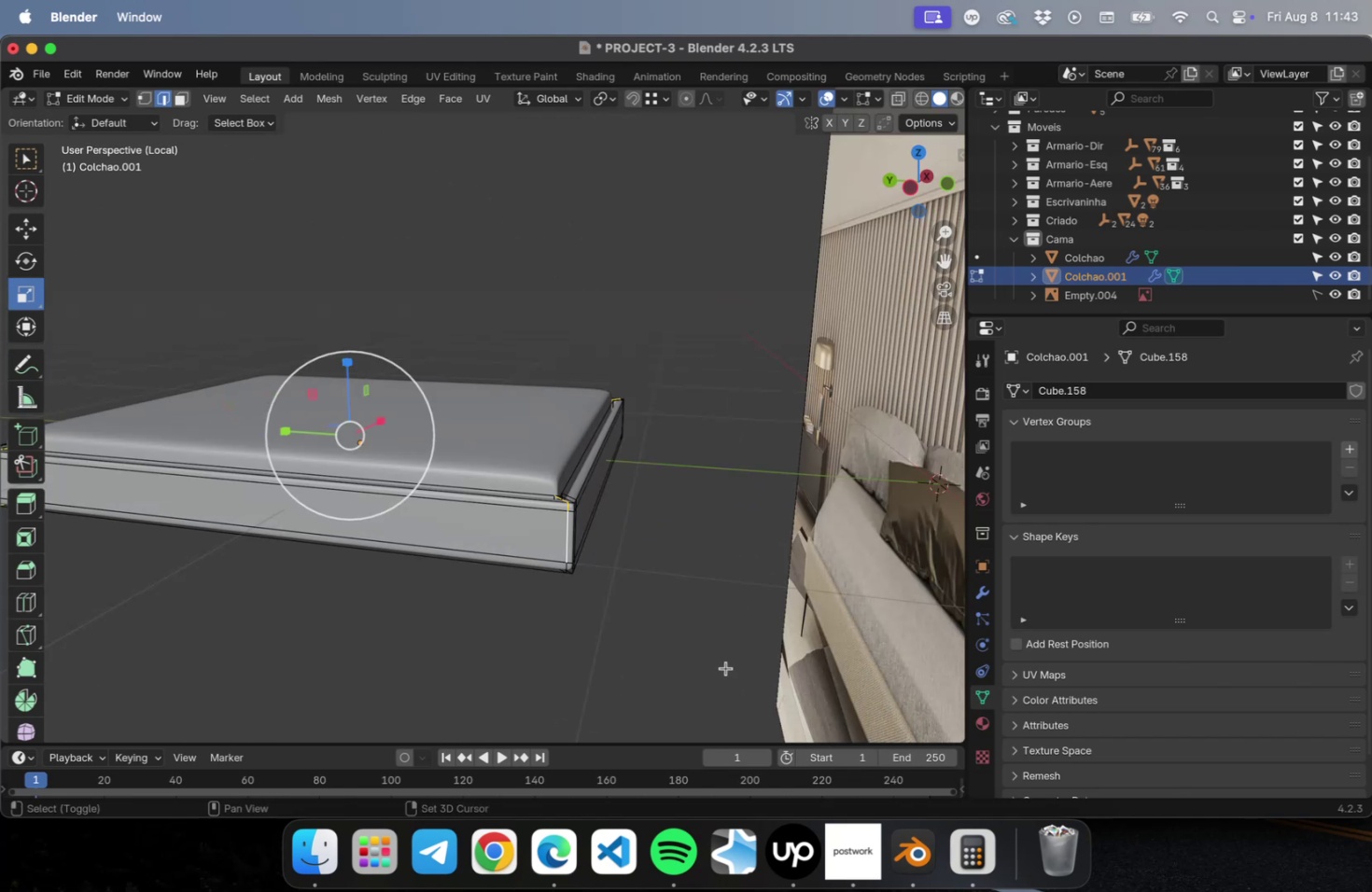 
hold_key(key=ShiftLeft, duration=1.82)
left_click([568, 537])
 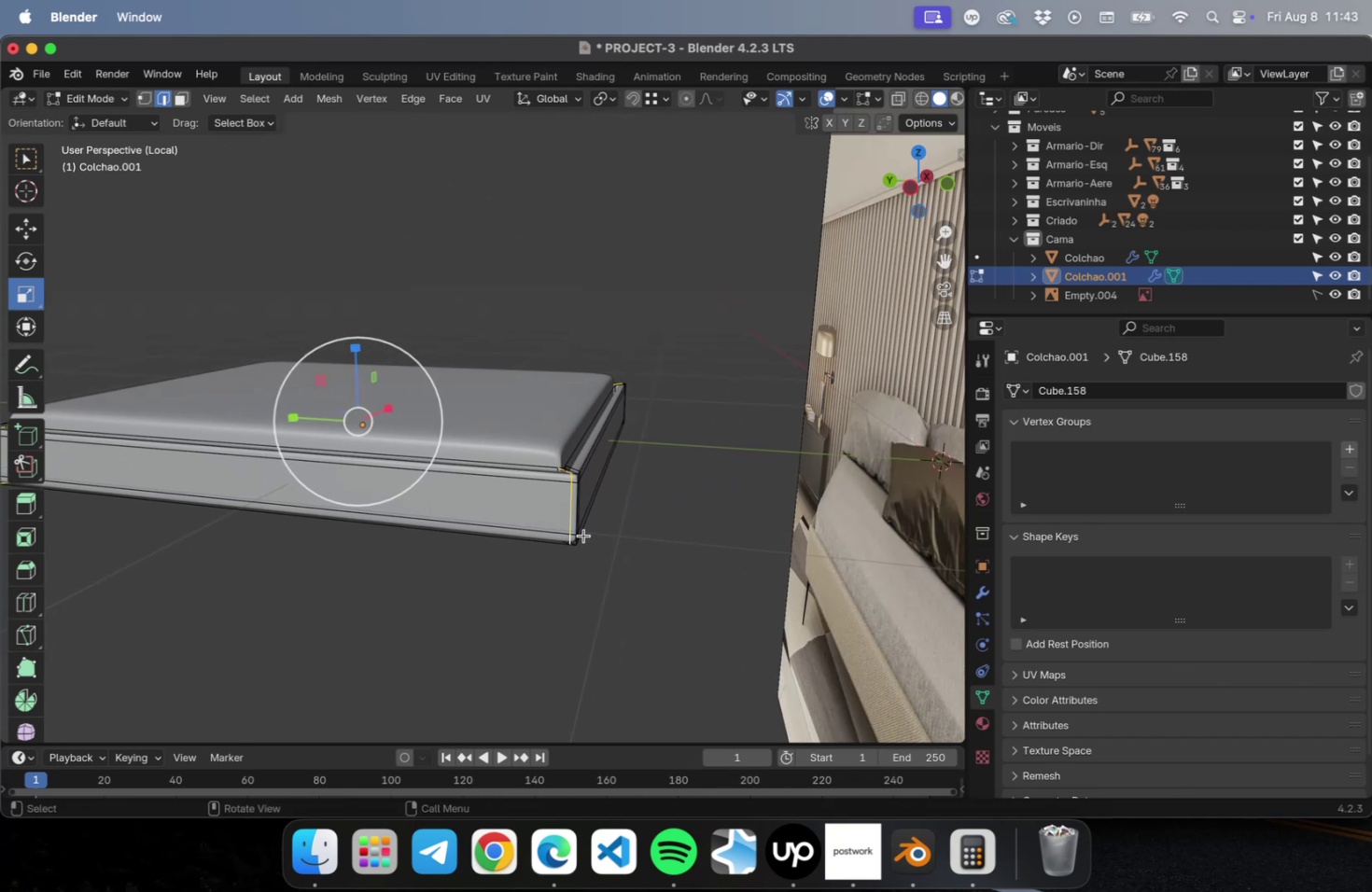 
scroll: coordinate [582, 534], scroll_direction: up, amount: 1.0
 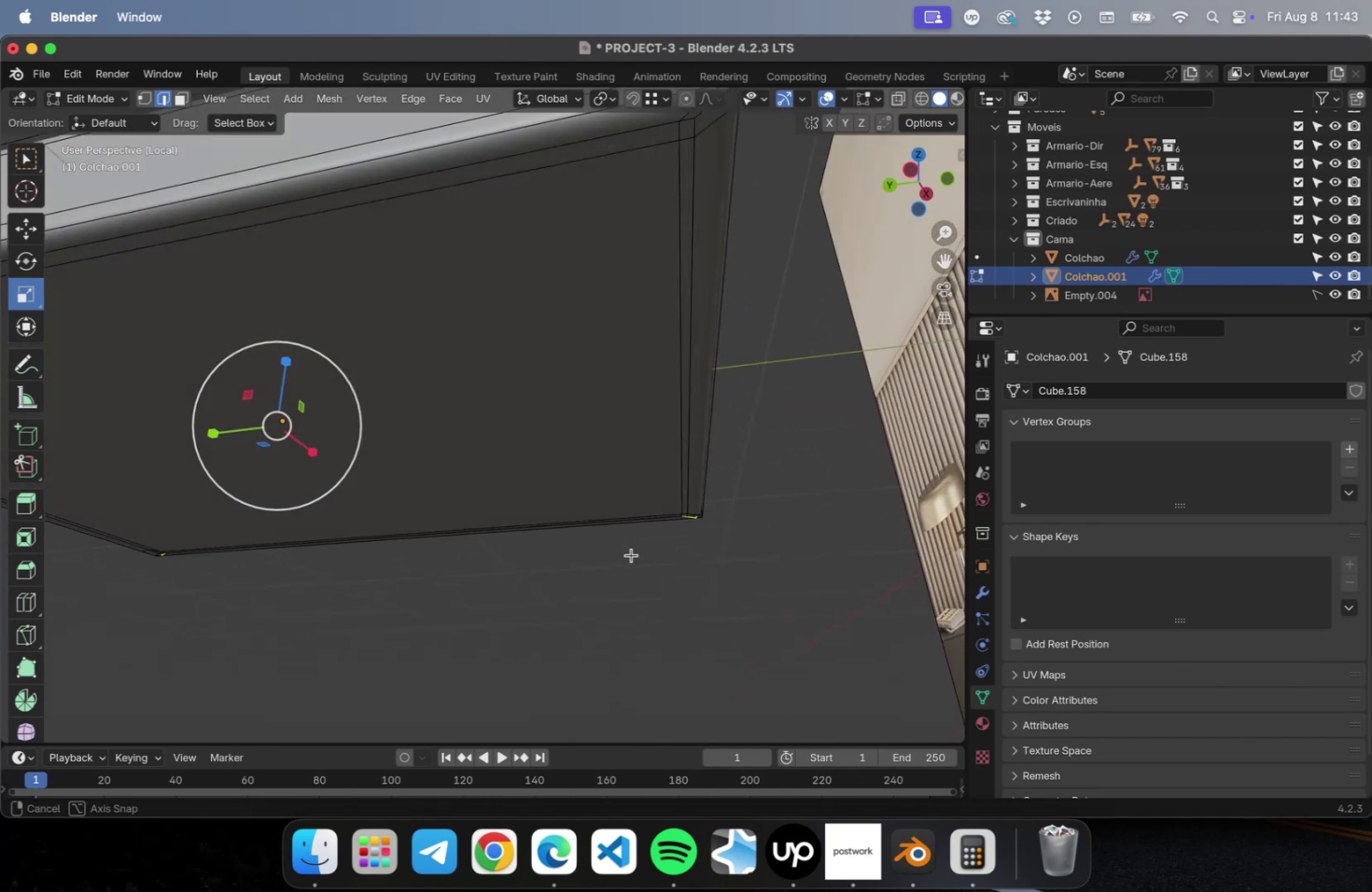 
hold_key(key=ShiftLeft, duration=0.56)
 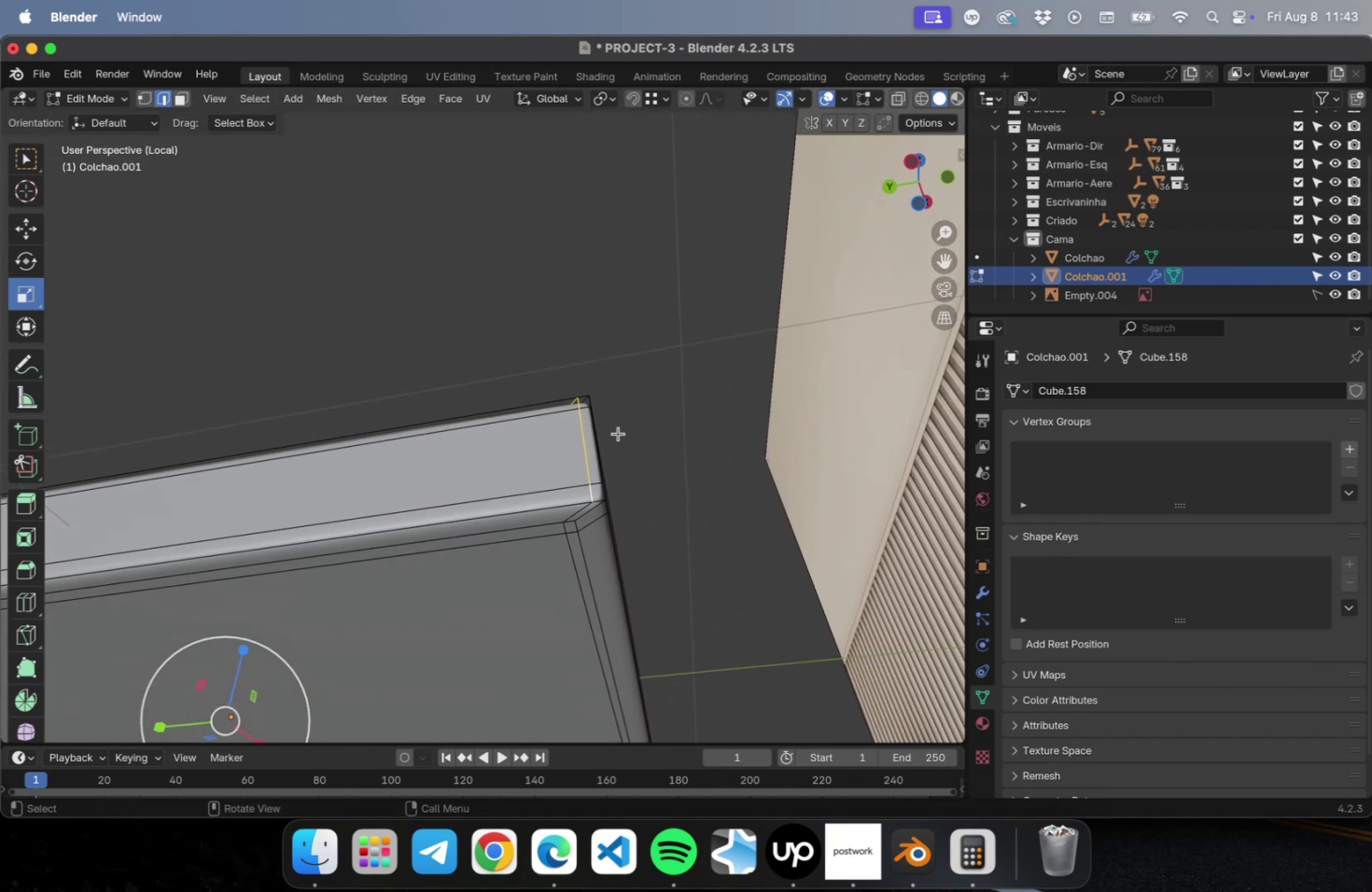 
hold_key(key=ShiftLeft, duration=1.33)
left_click([580, 510])
 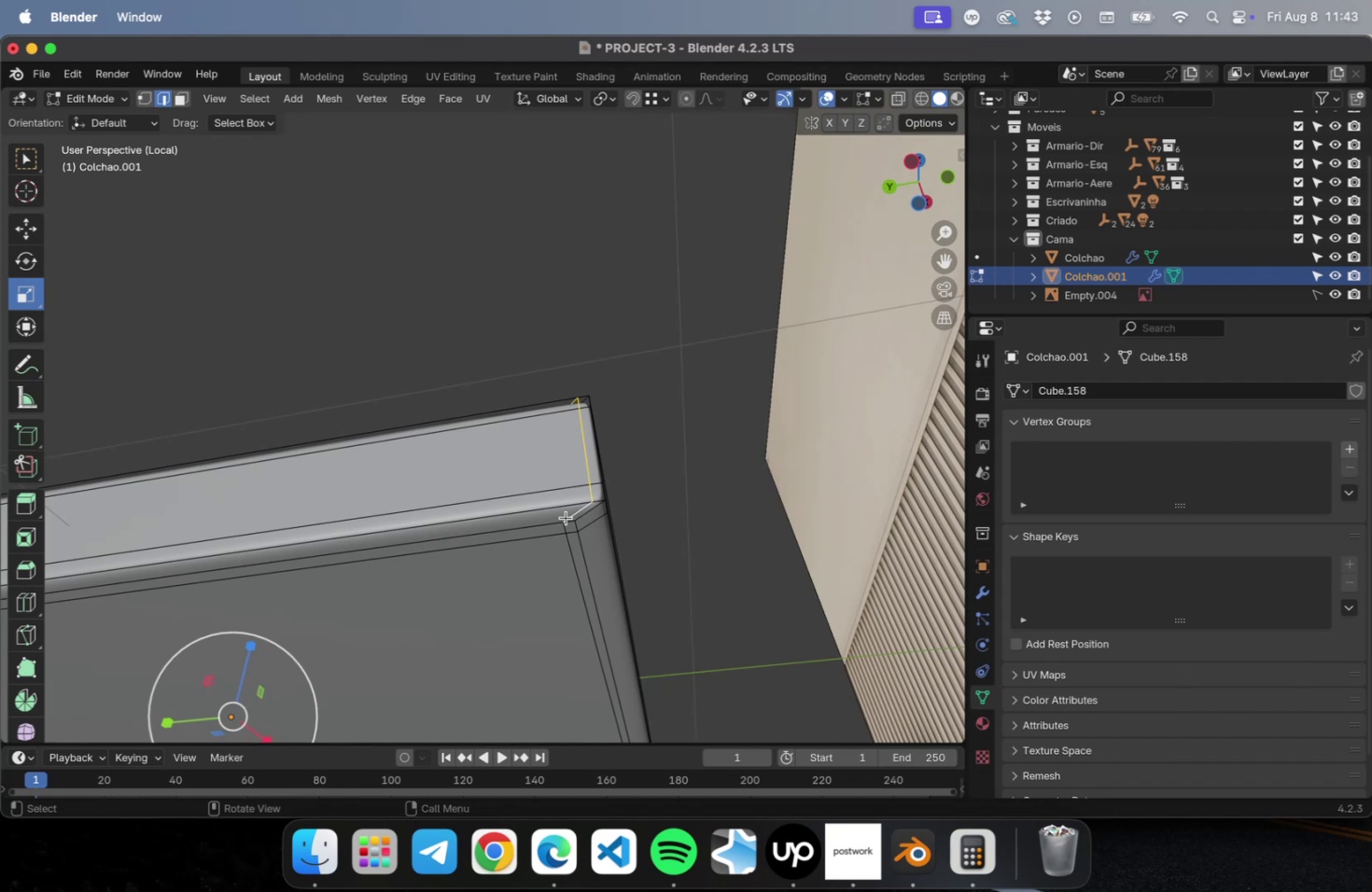 
scroll: coordinate [413, 620], scroll_direction: down, amount: 2.0
 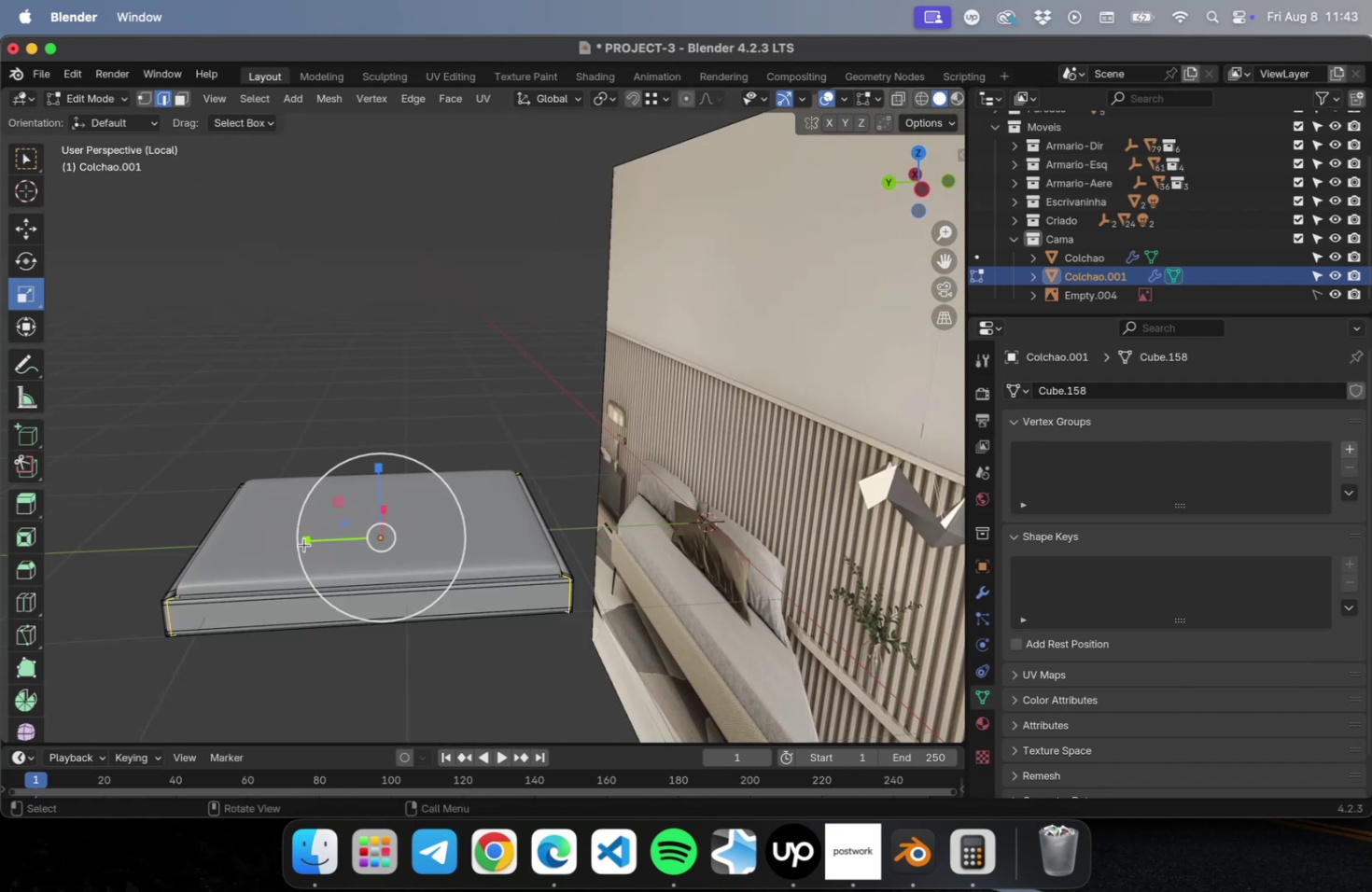 
left_click_drag(start_coordinate=[307, 539], to_coordinate=[315, 538])
 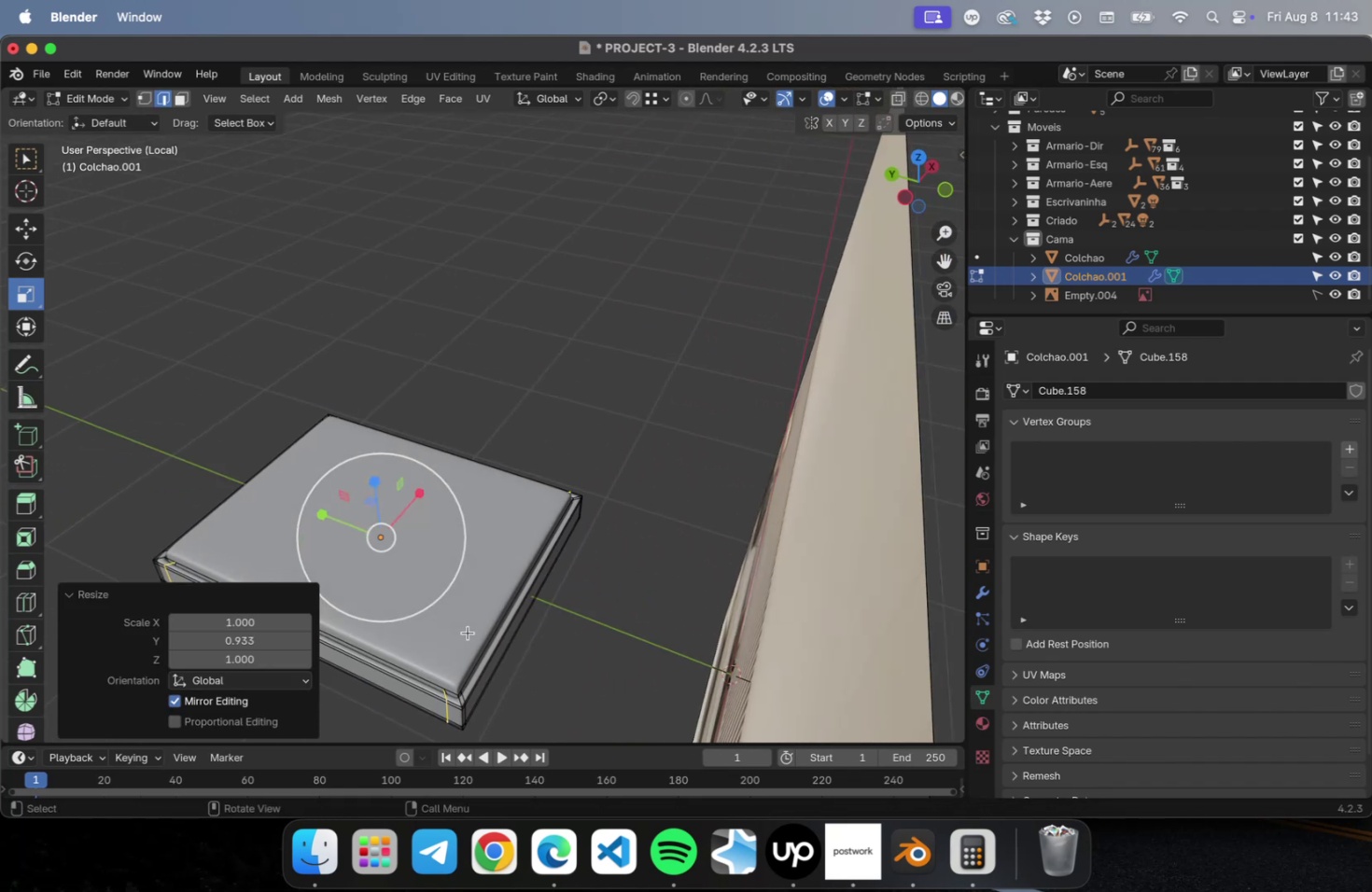 
scroll: coordinate [470, 653], scroll_direction: up, amount: 4.0
 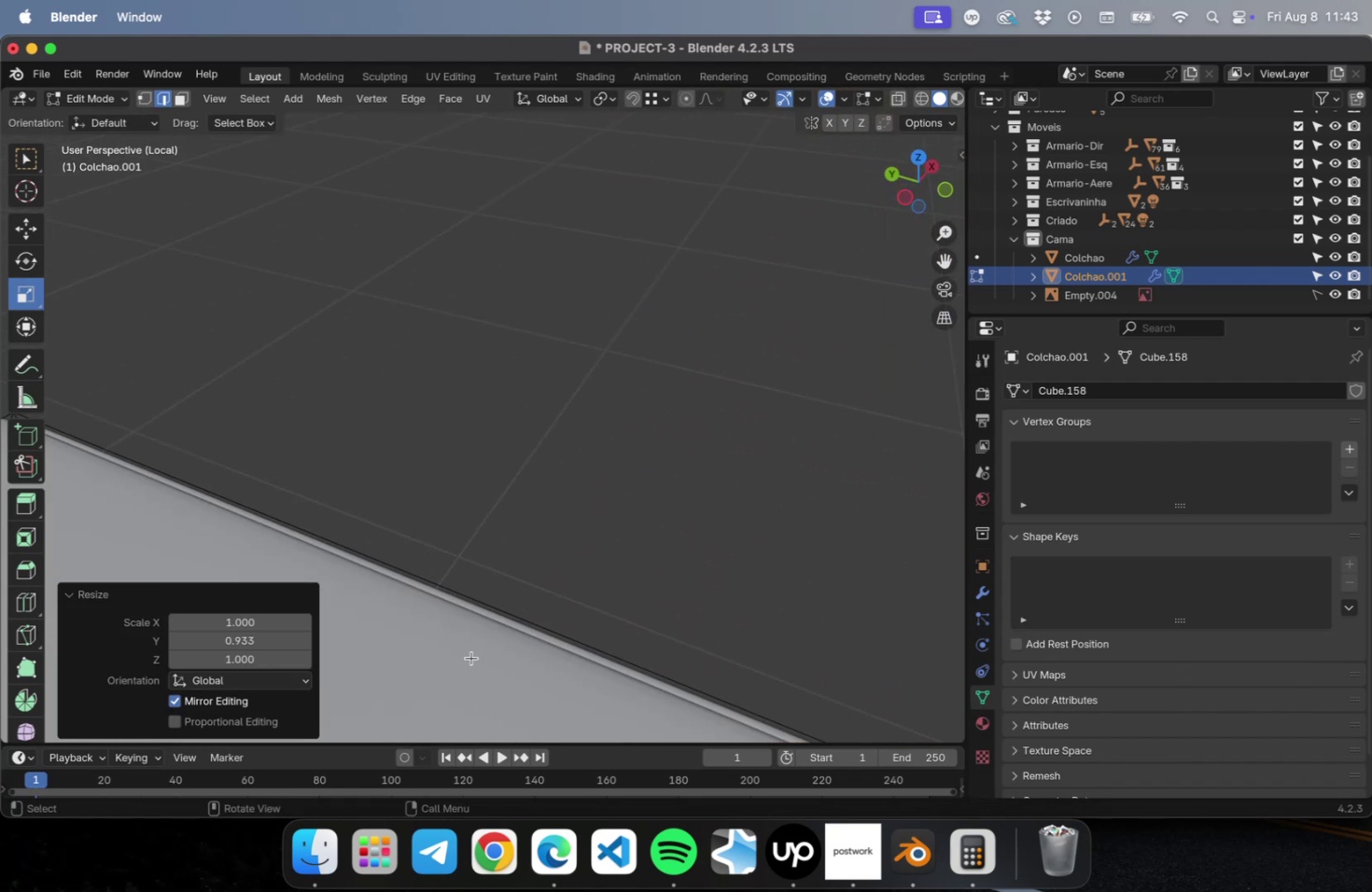 
hold_key(key=ShiftLeft, duration=1.0)
 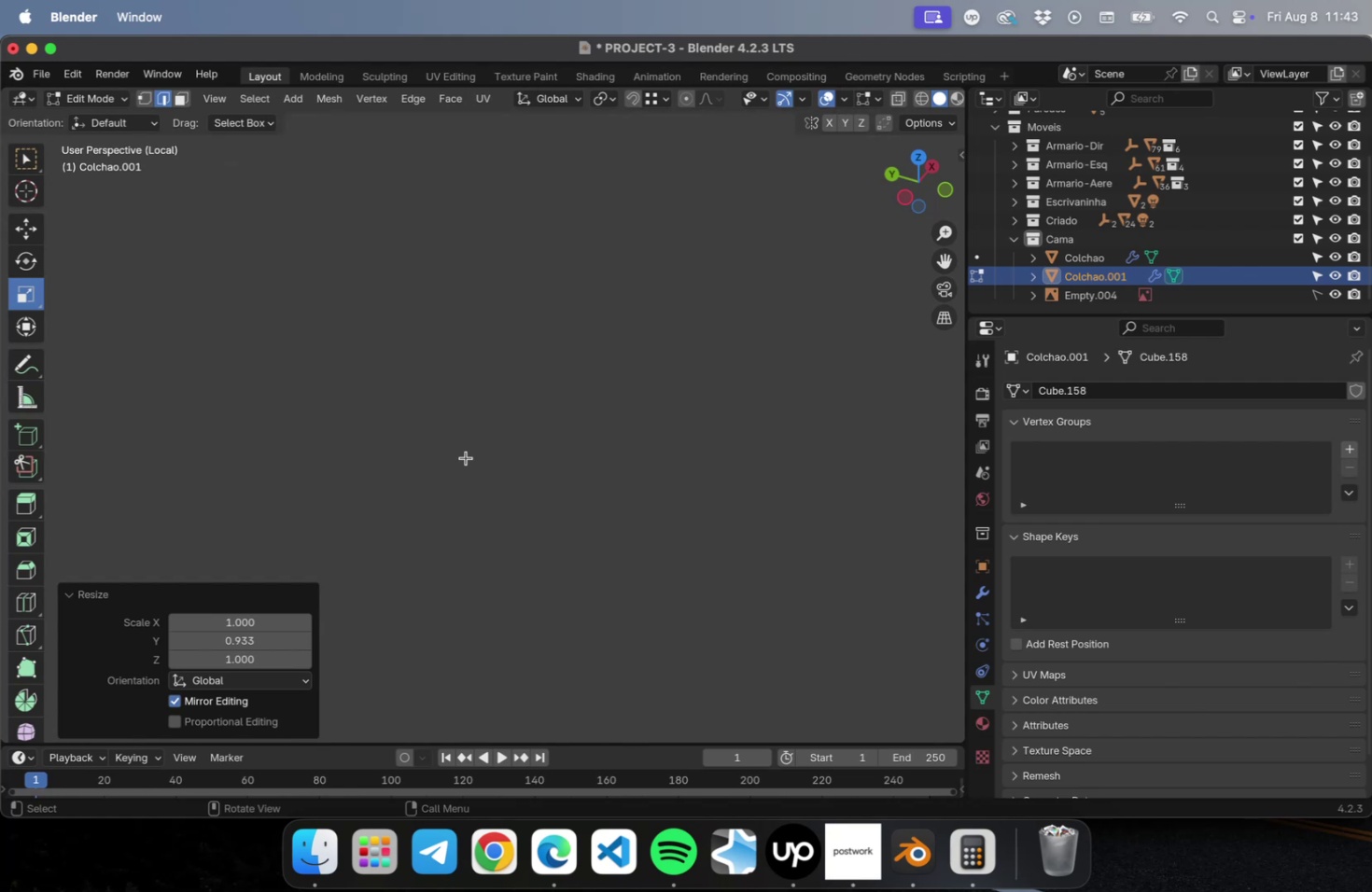 
key(Meta+A)
 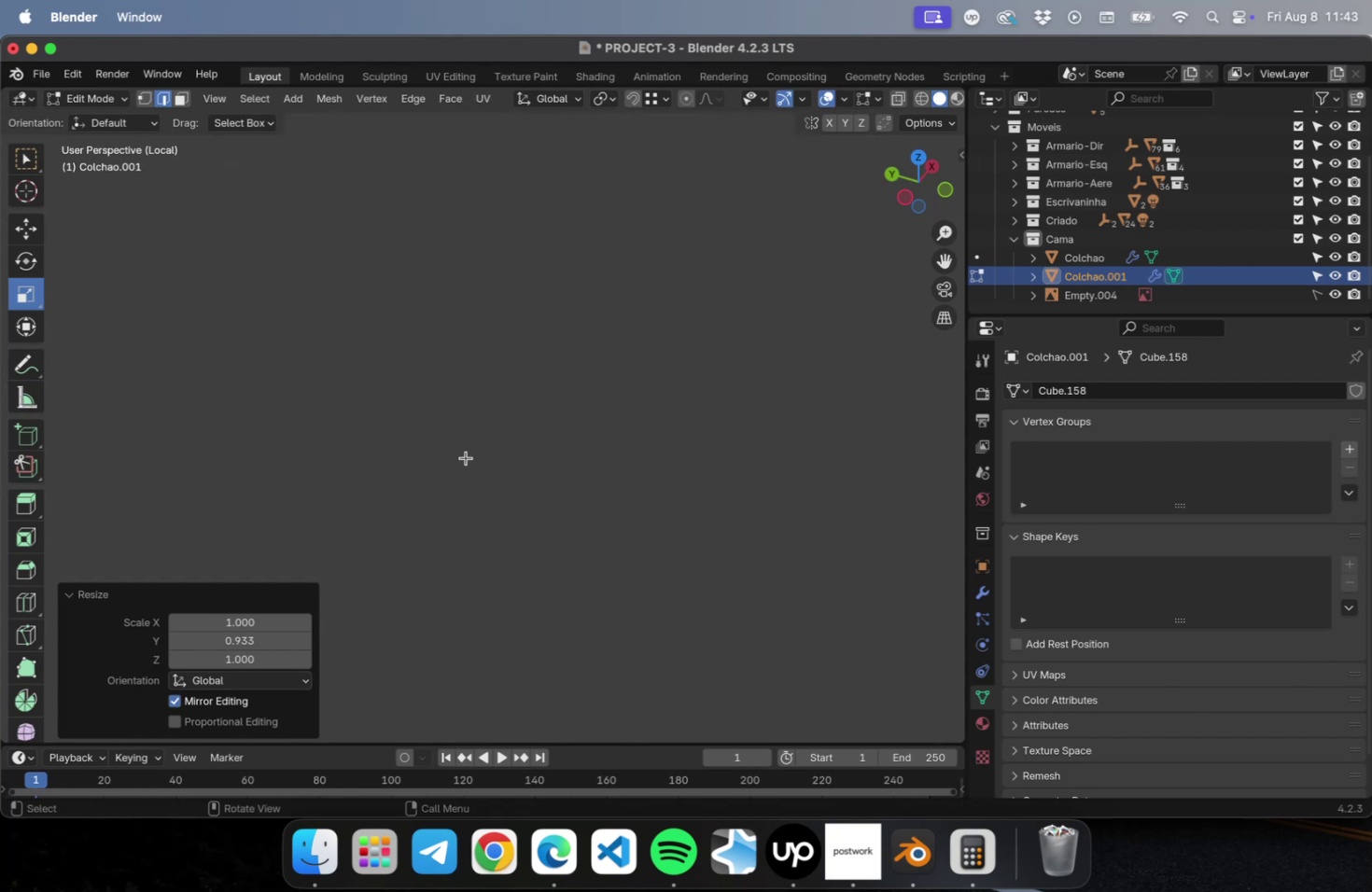 
scroll: coordinate [471, 456], scroll_direction: down, amount: 4.0
 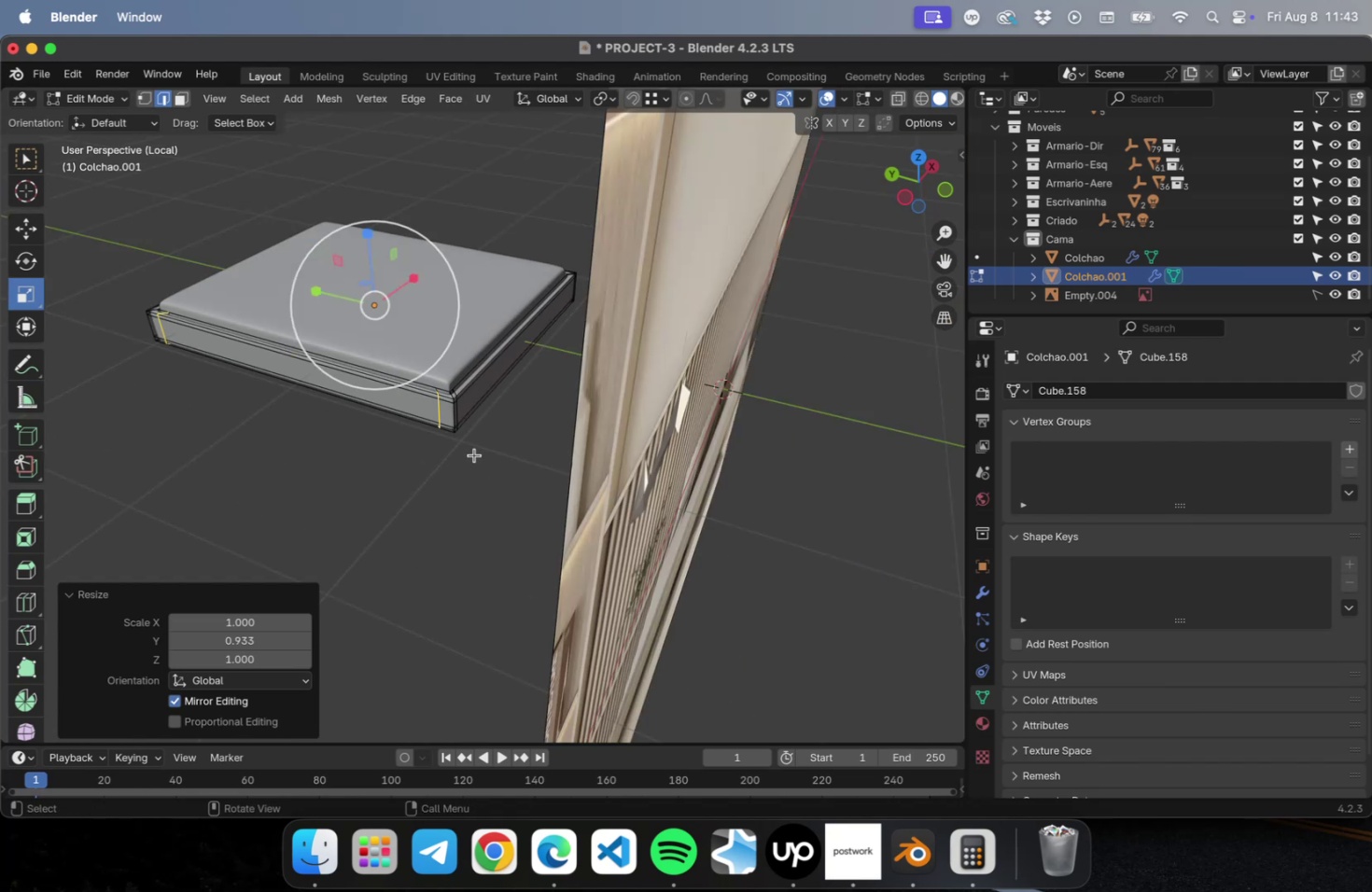 
key(Meta+CommandLeft)
 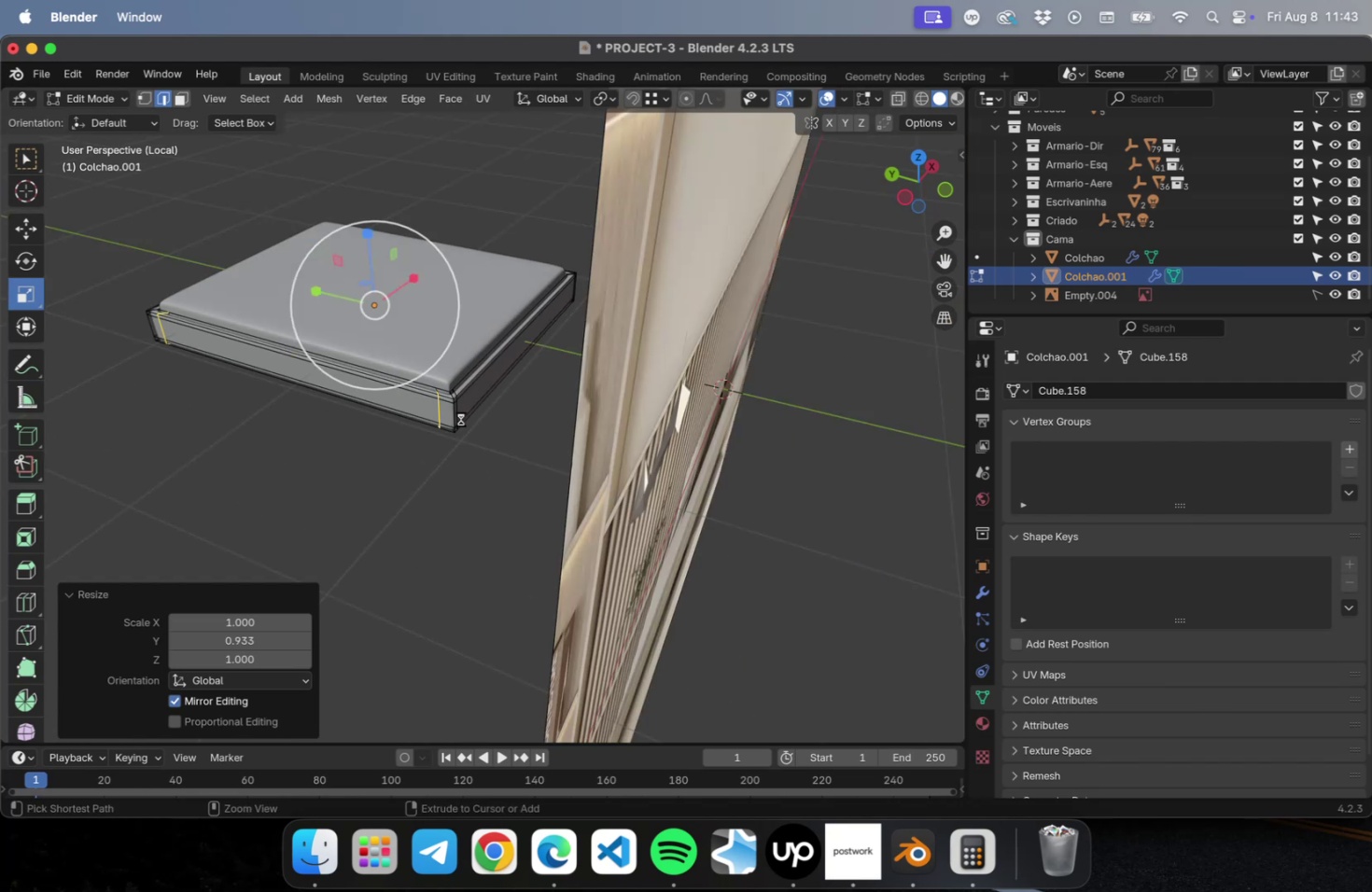 
key(Meta+S)
 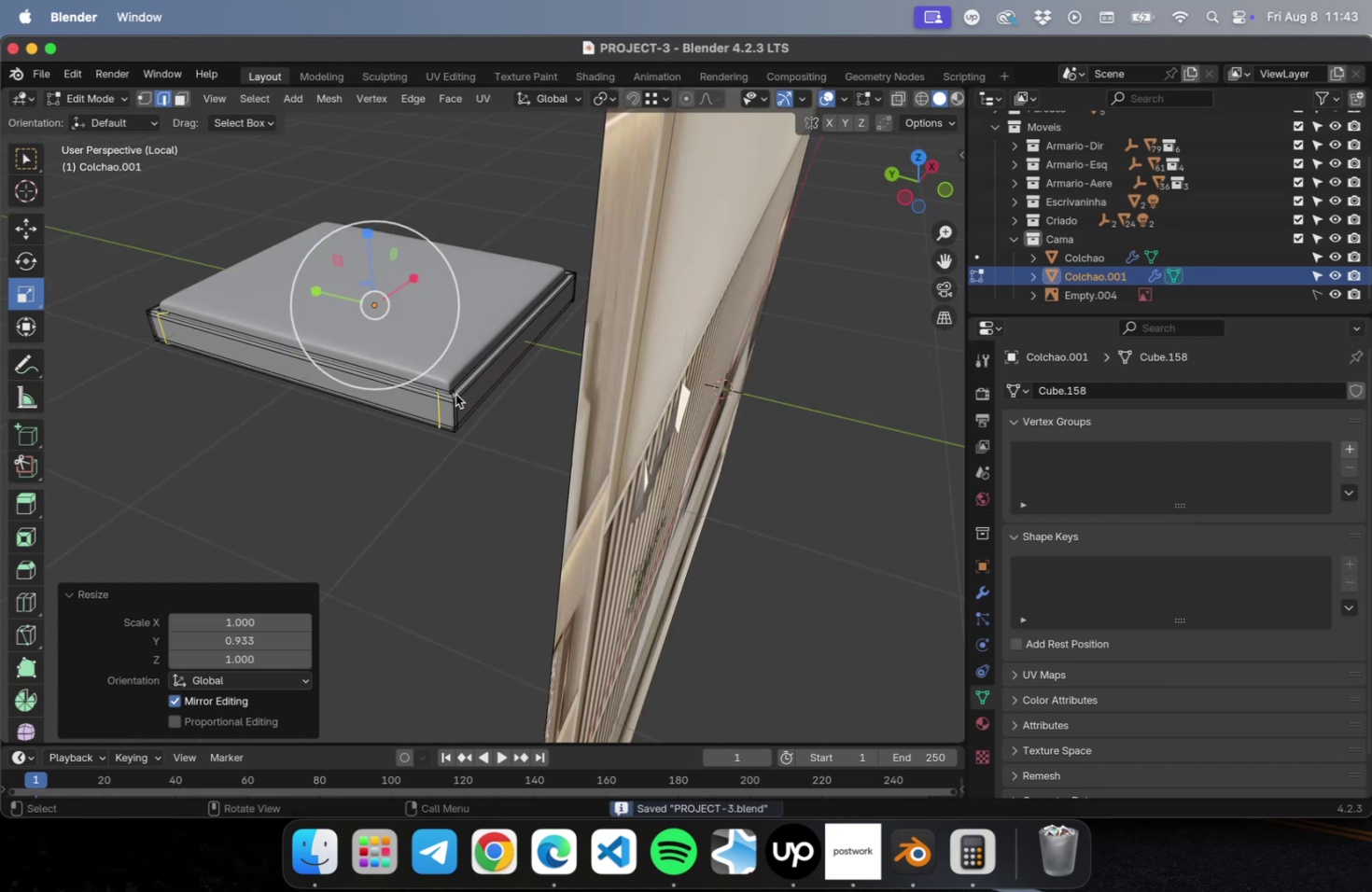 
scroll: coordinate [455, 394], scroll_direction: up, amount: 3.0
 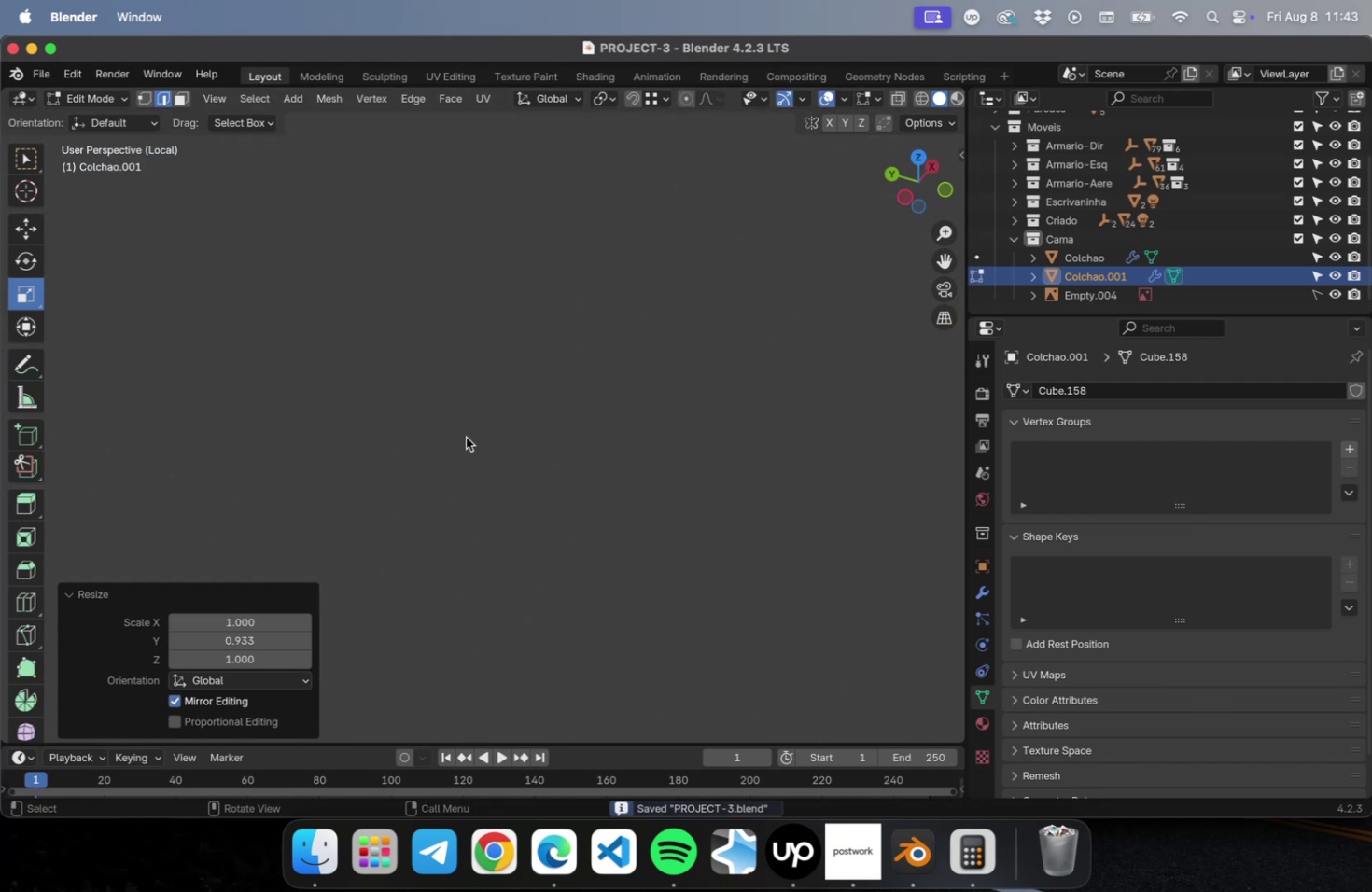 
key(Shift+ShiftLeft)
 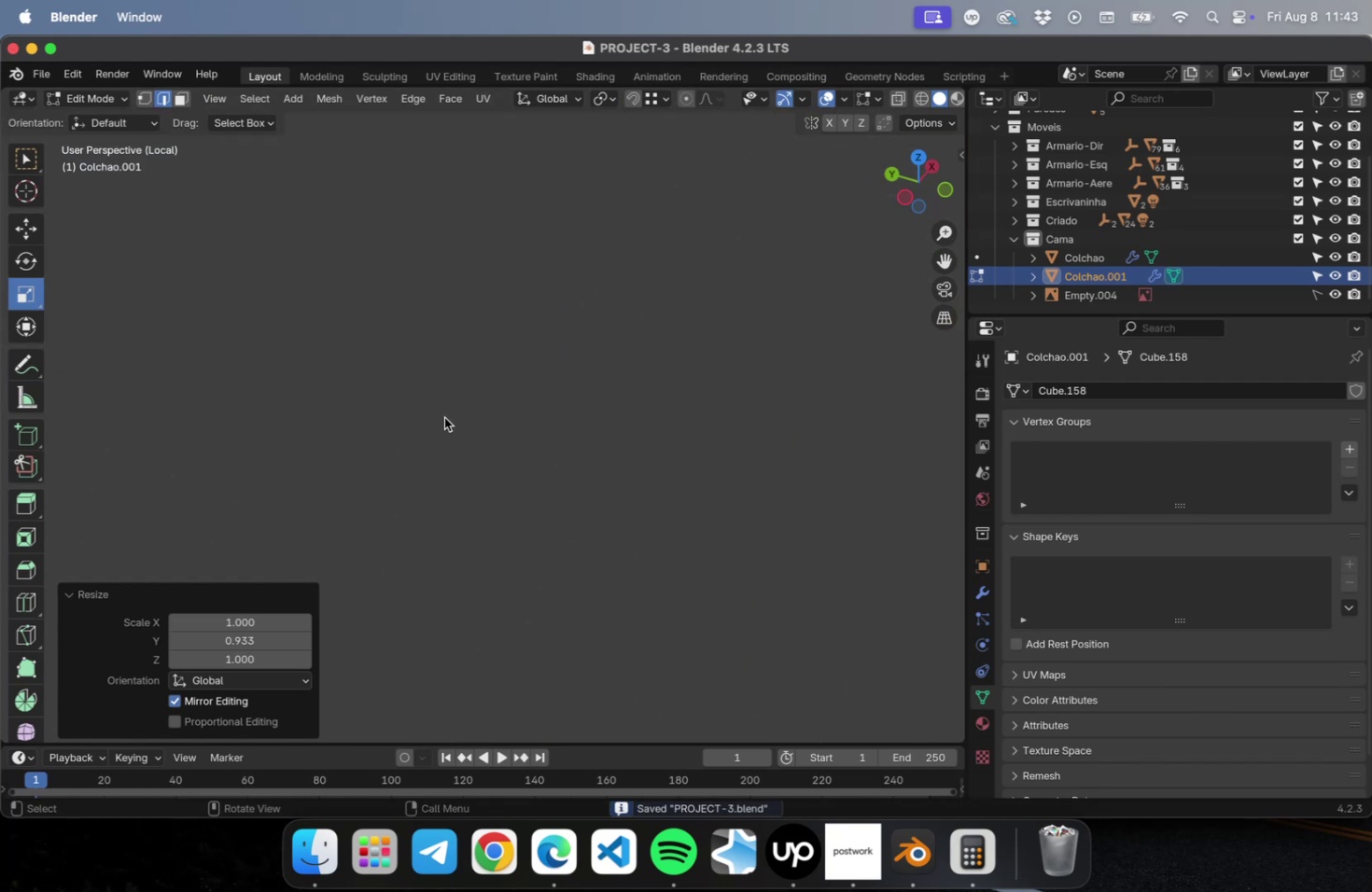 
scroll: coordinate [444, 419], scroll_direction: down, amount: 1.0
 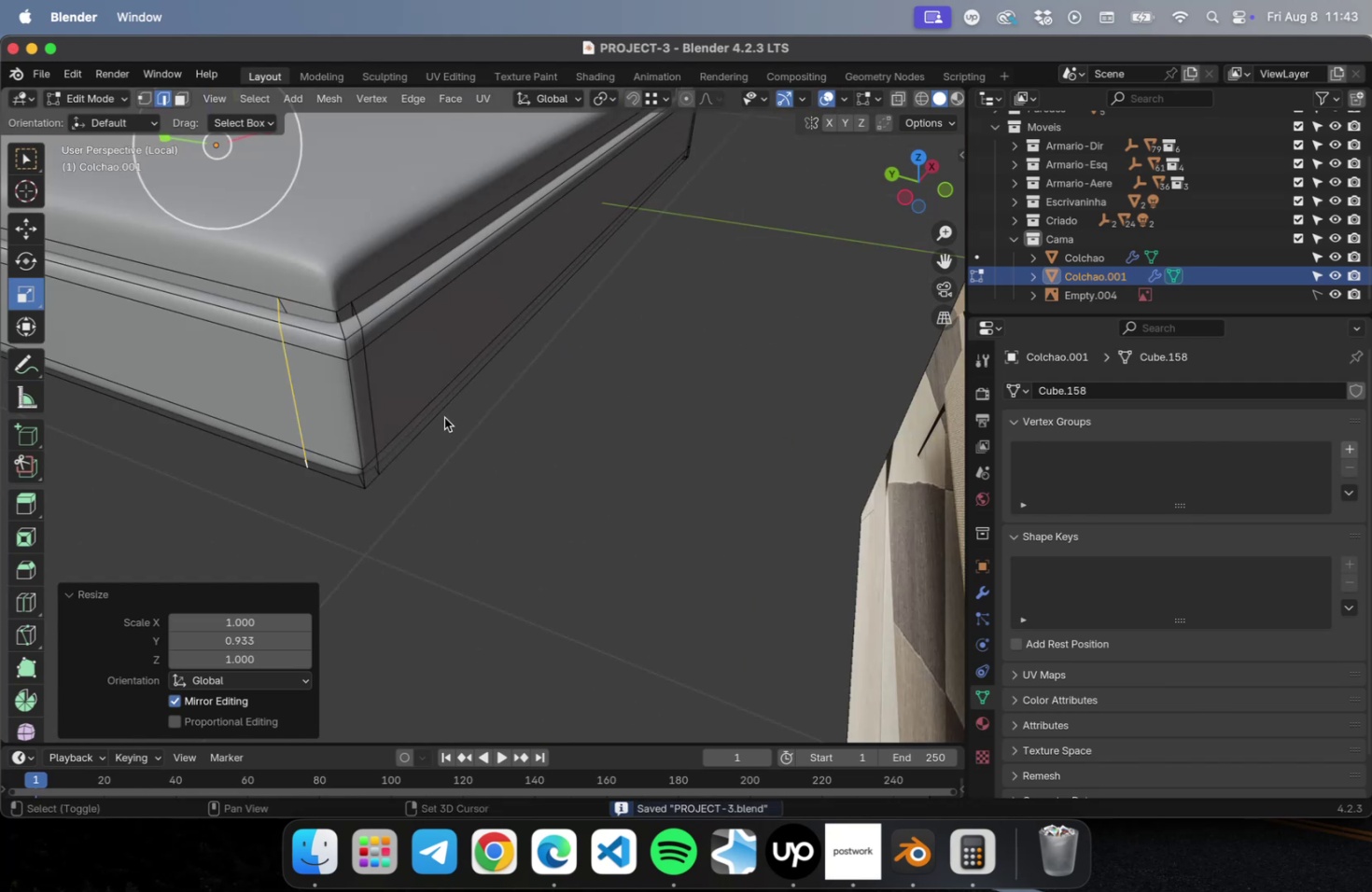 
key(Shift+ShiftLeft)
 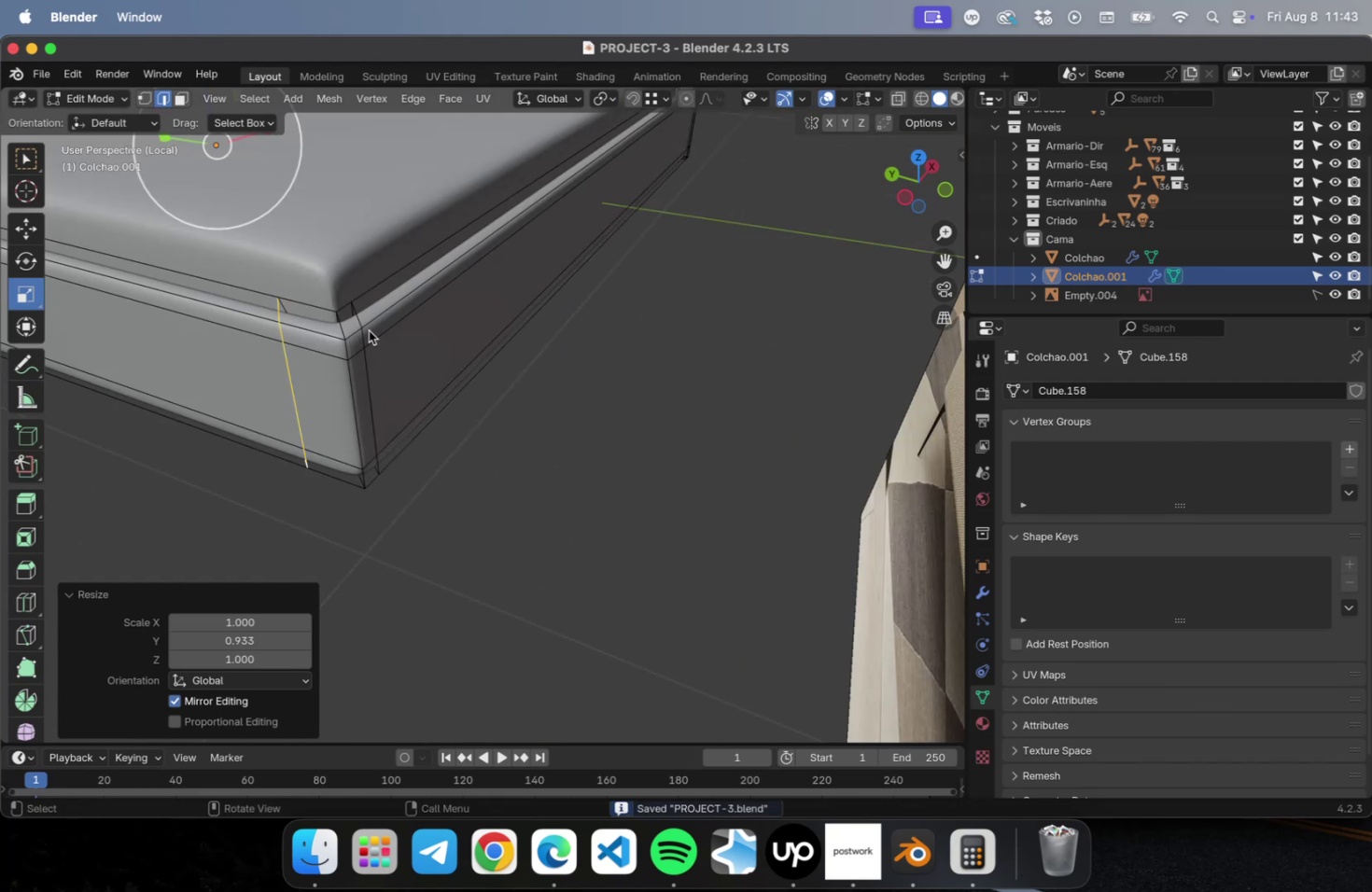 
left_click([367, 328])
 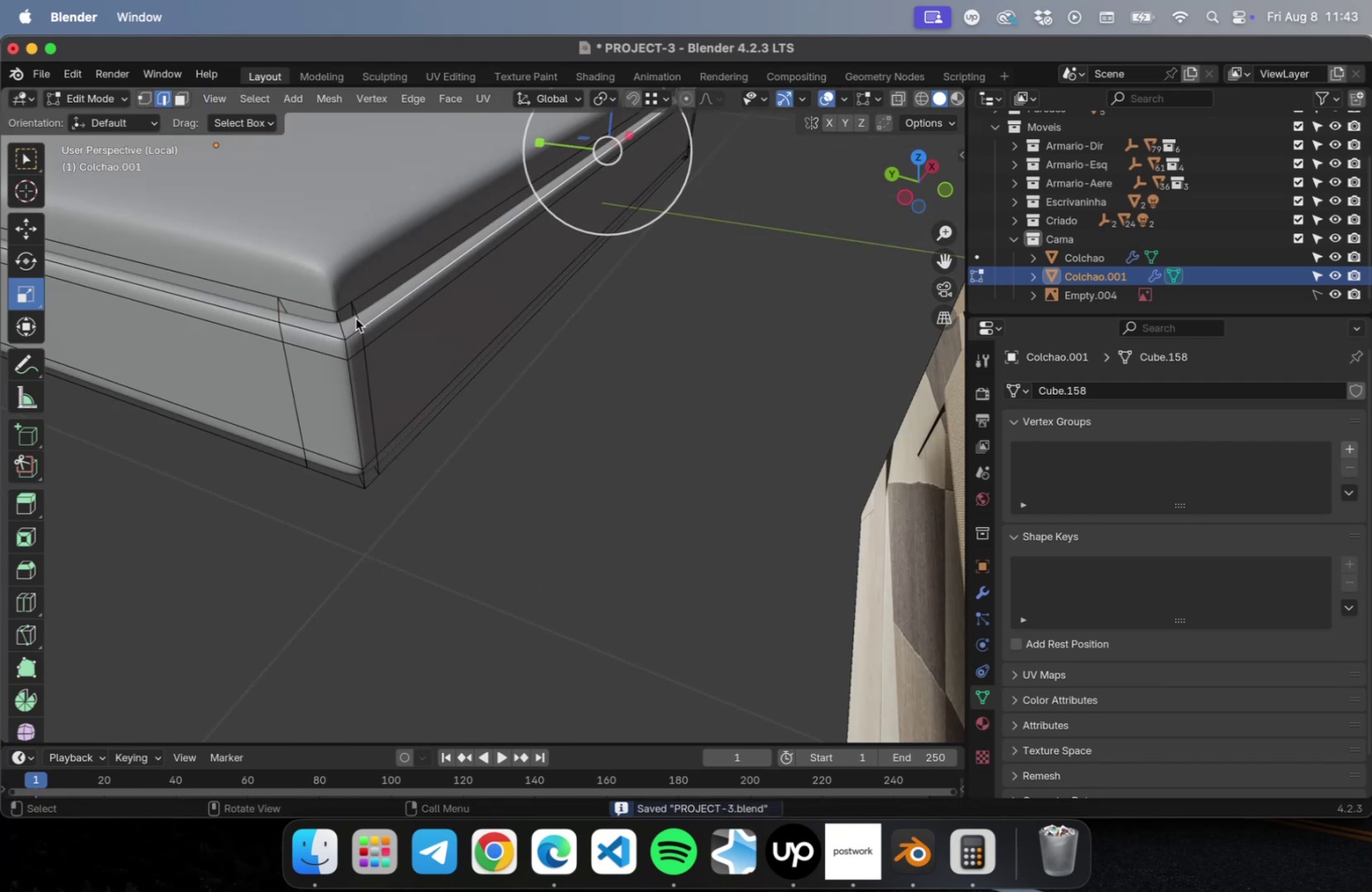 
left_click([356, 318])
 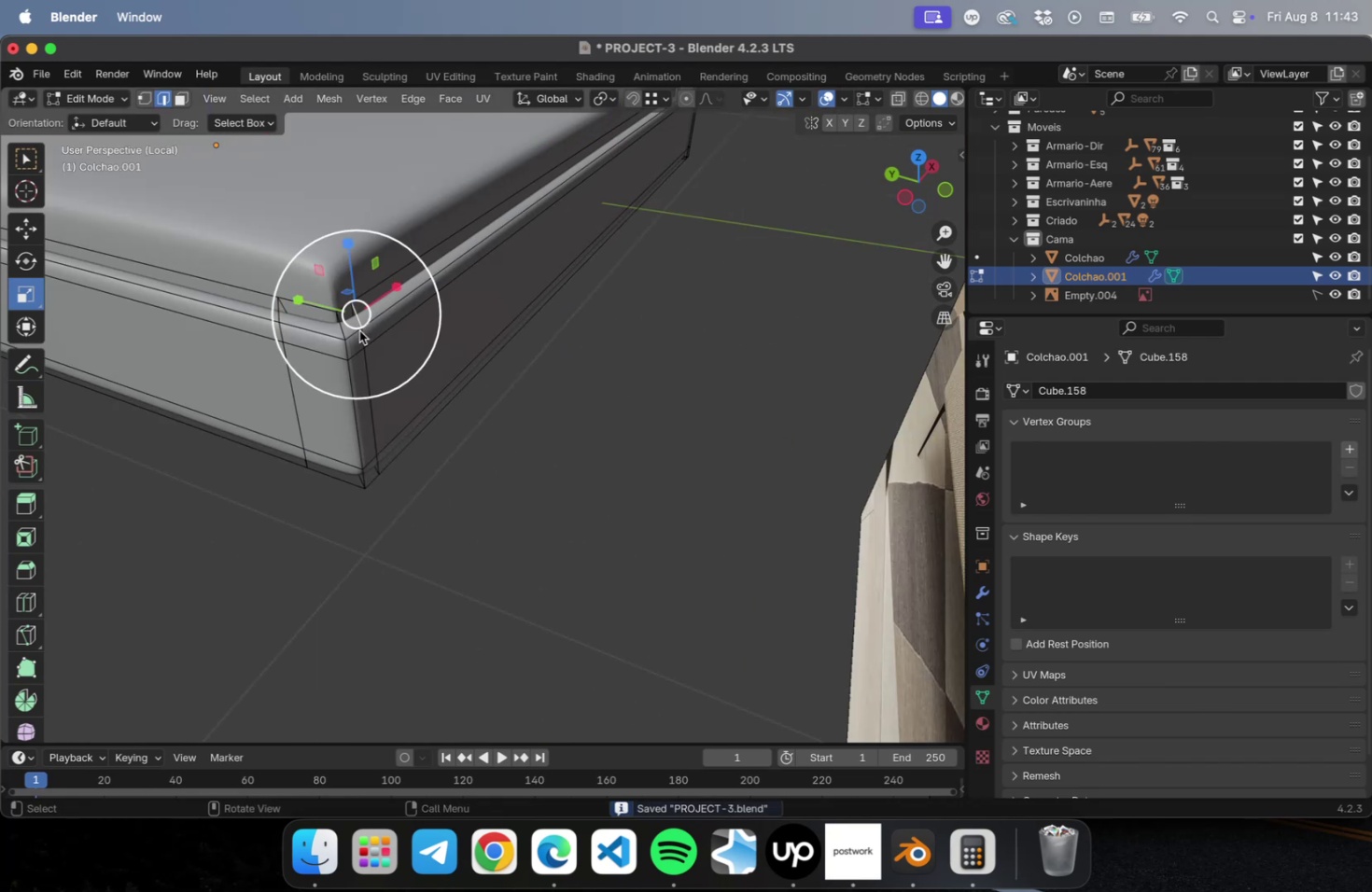 
hold_key(key=ShiftLeft, duration=1.82)
left_click([366, 360])
 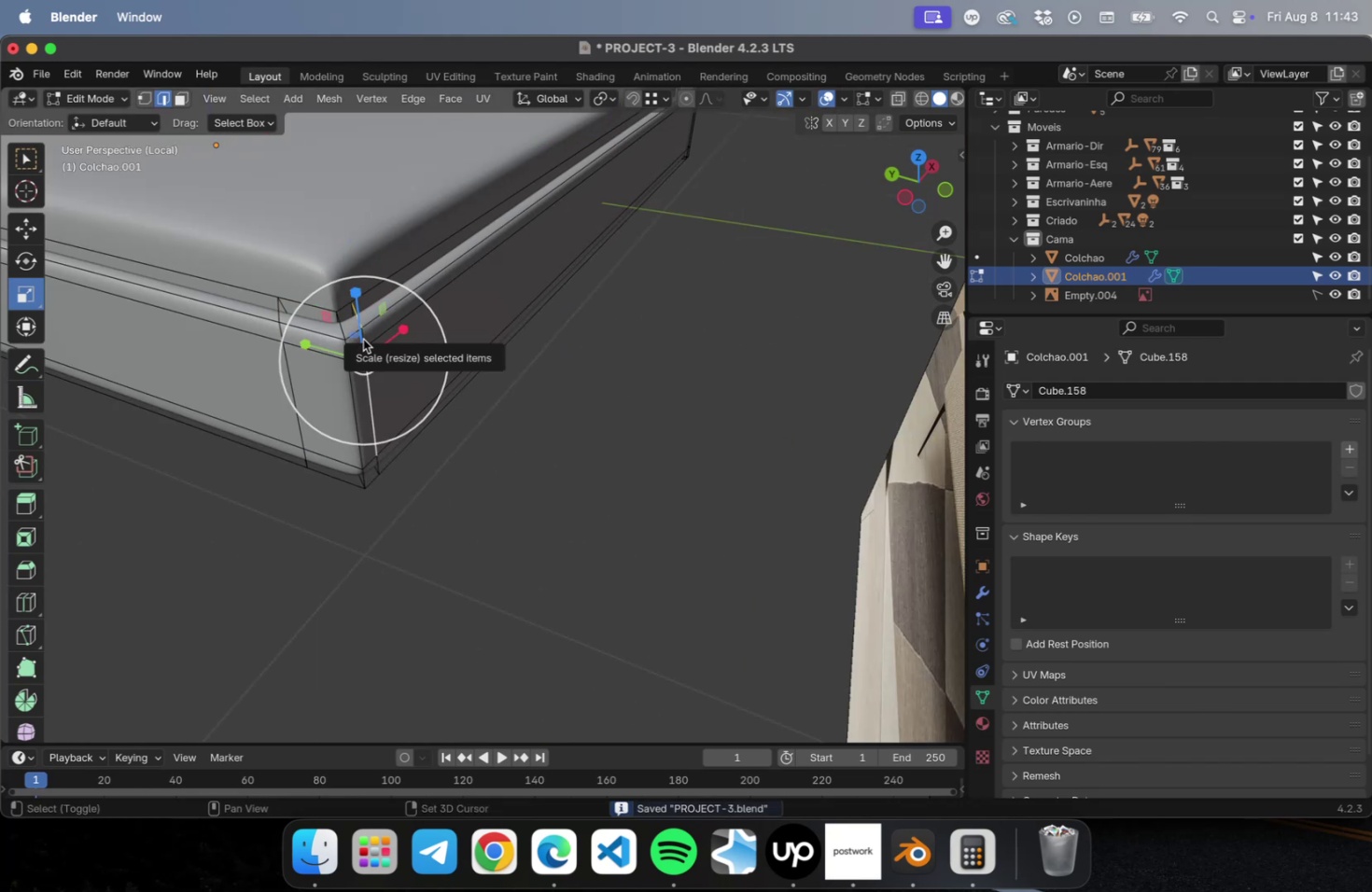 
left_click([363, 338])
 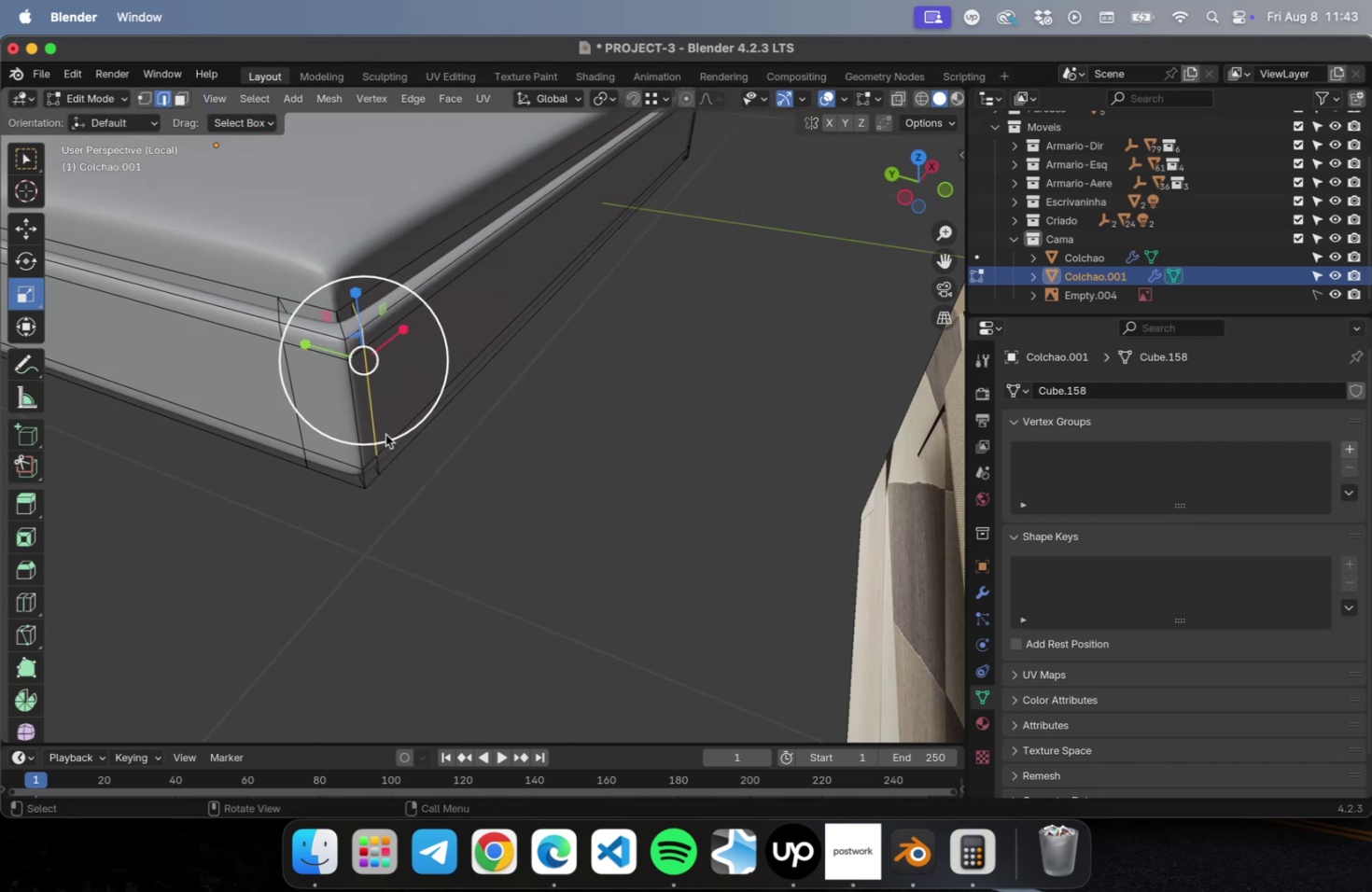 
hold_key(key=ShiftLeft, duration=0.72)
left_click([378, 465])
 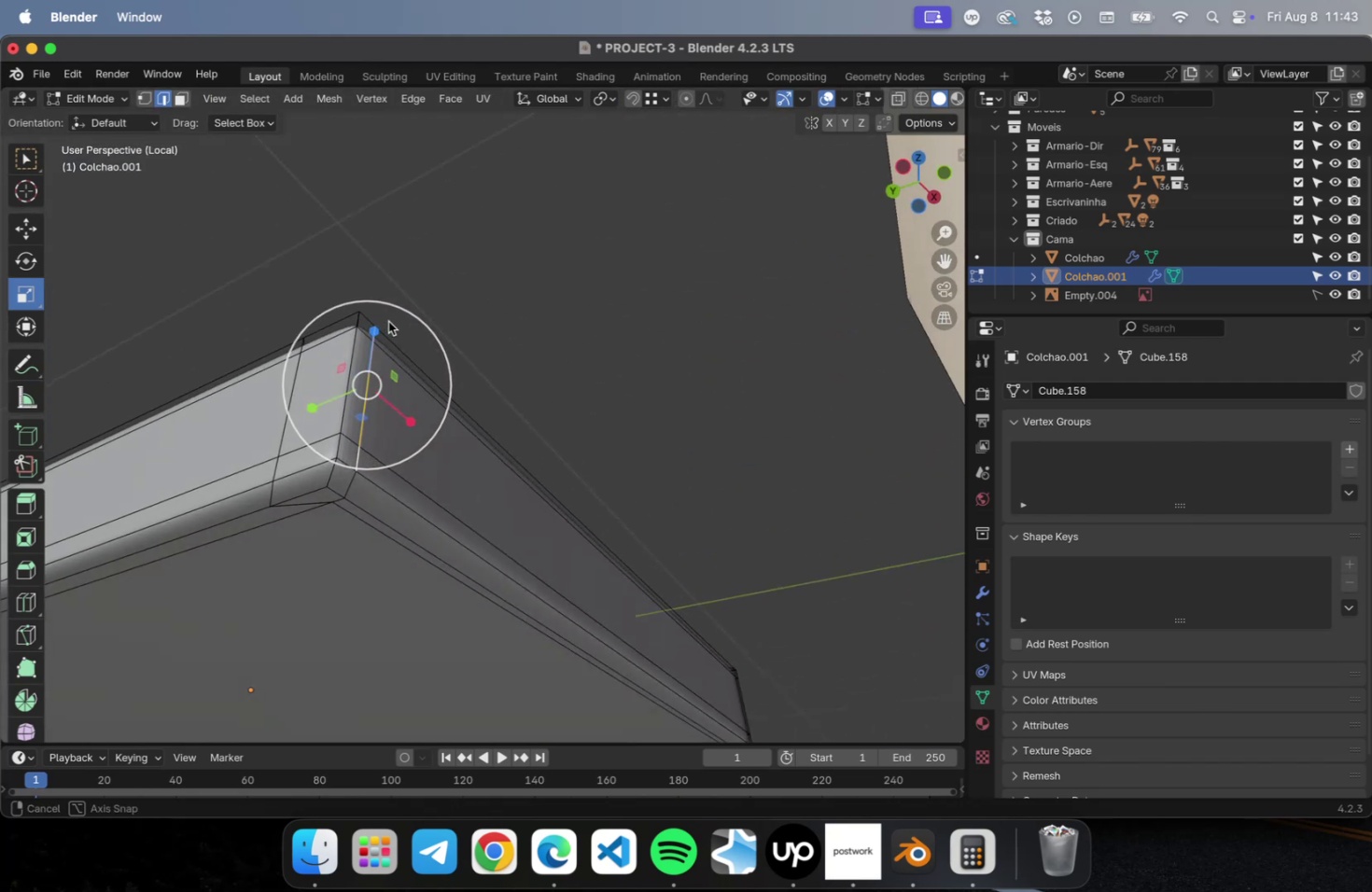 
hold_key(key=ShiftLeft, duration=0.97)
 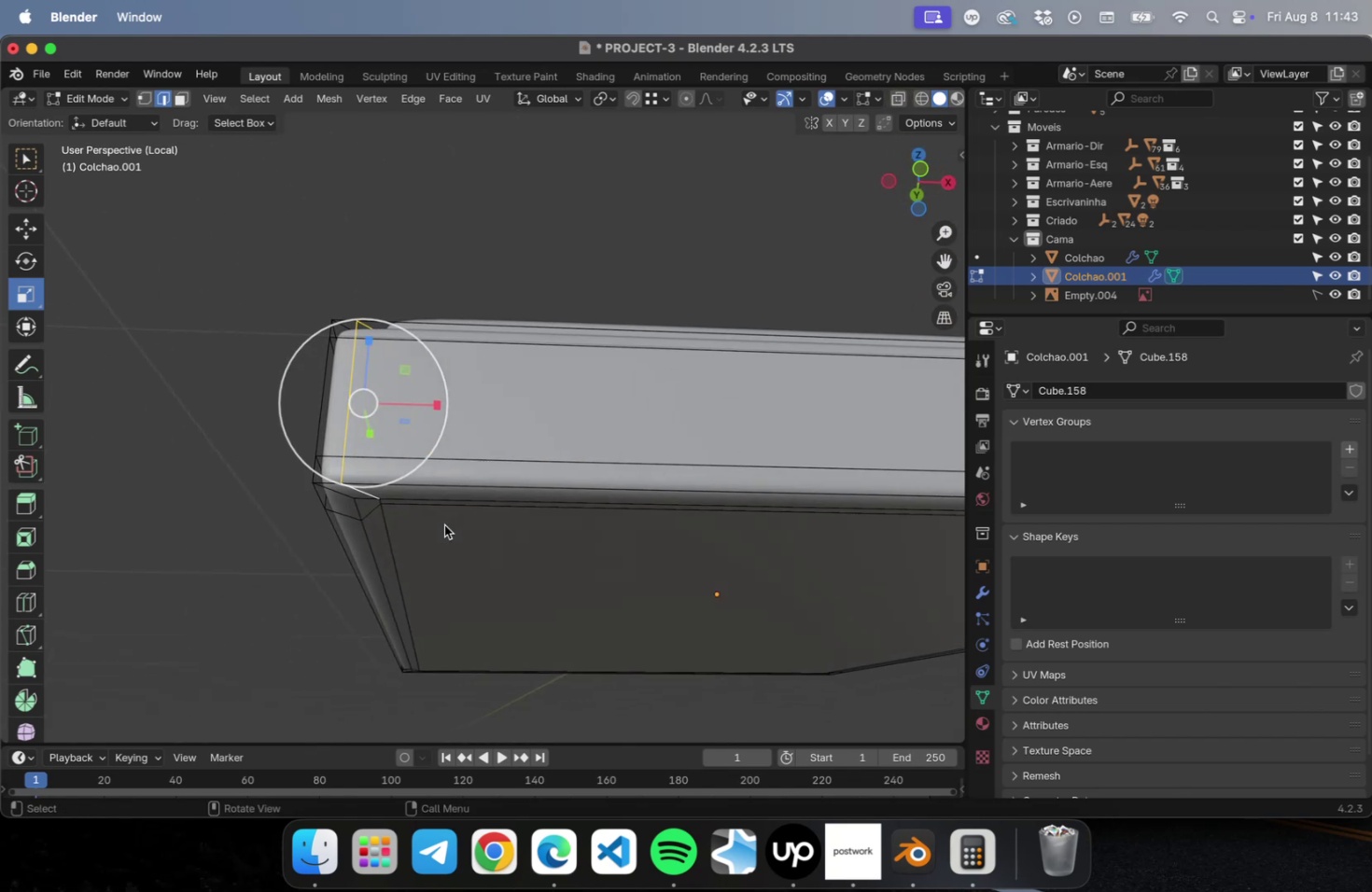 
hold_key(key=ShiftLeft, duration=1.48)
 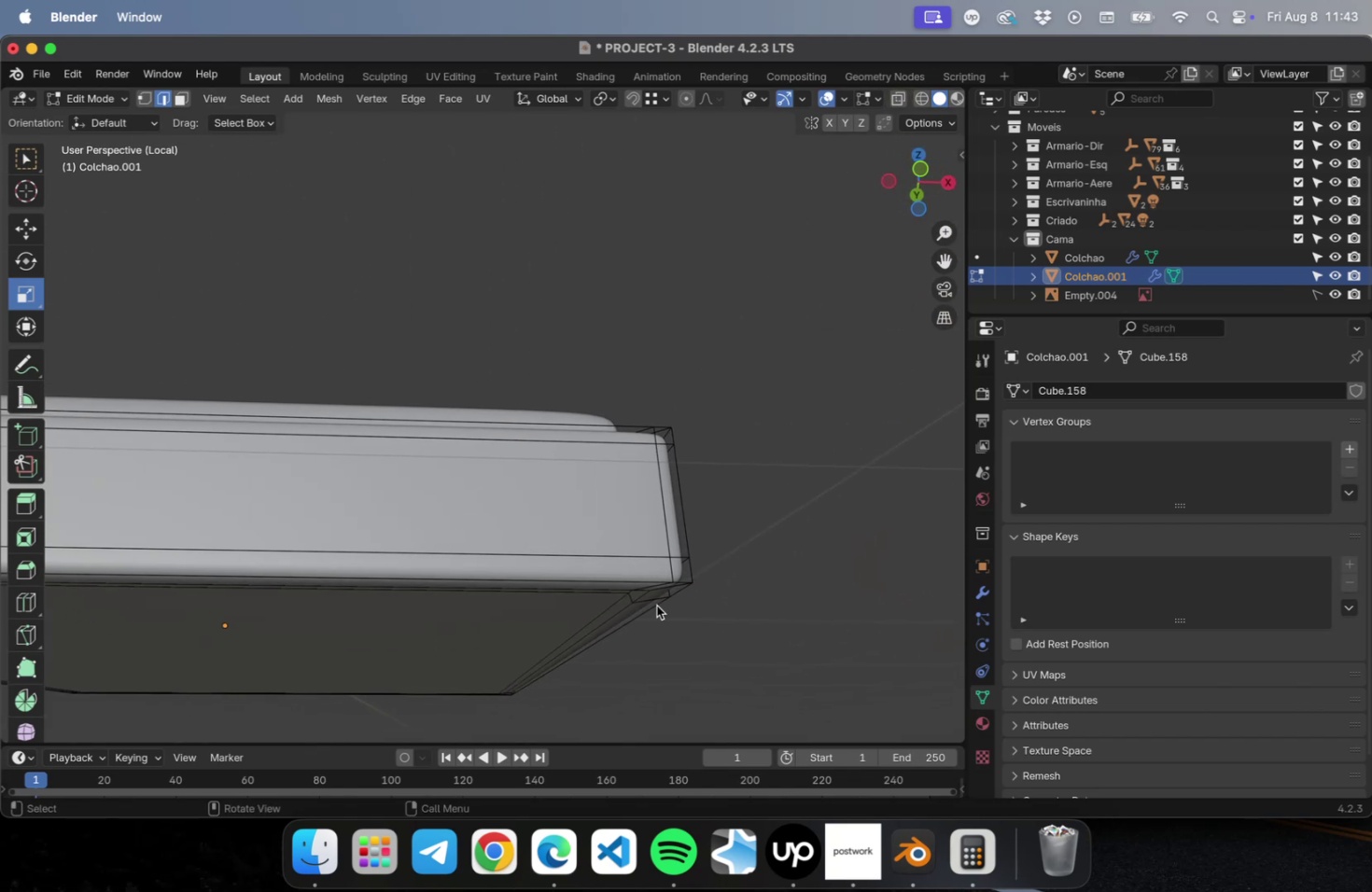 
key(Shift+ShiftLeft)
 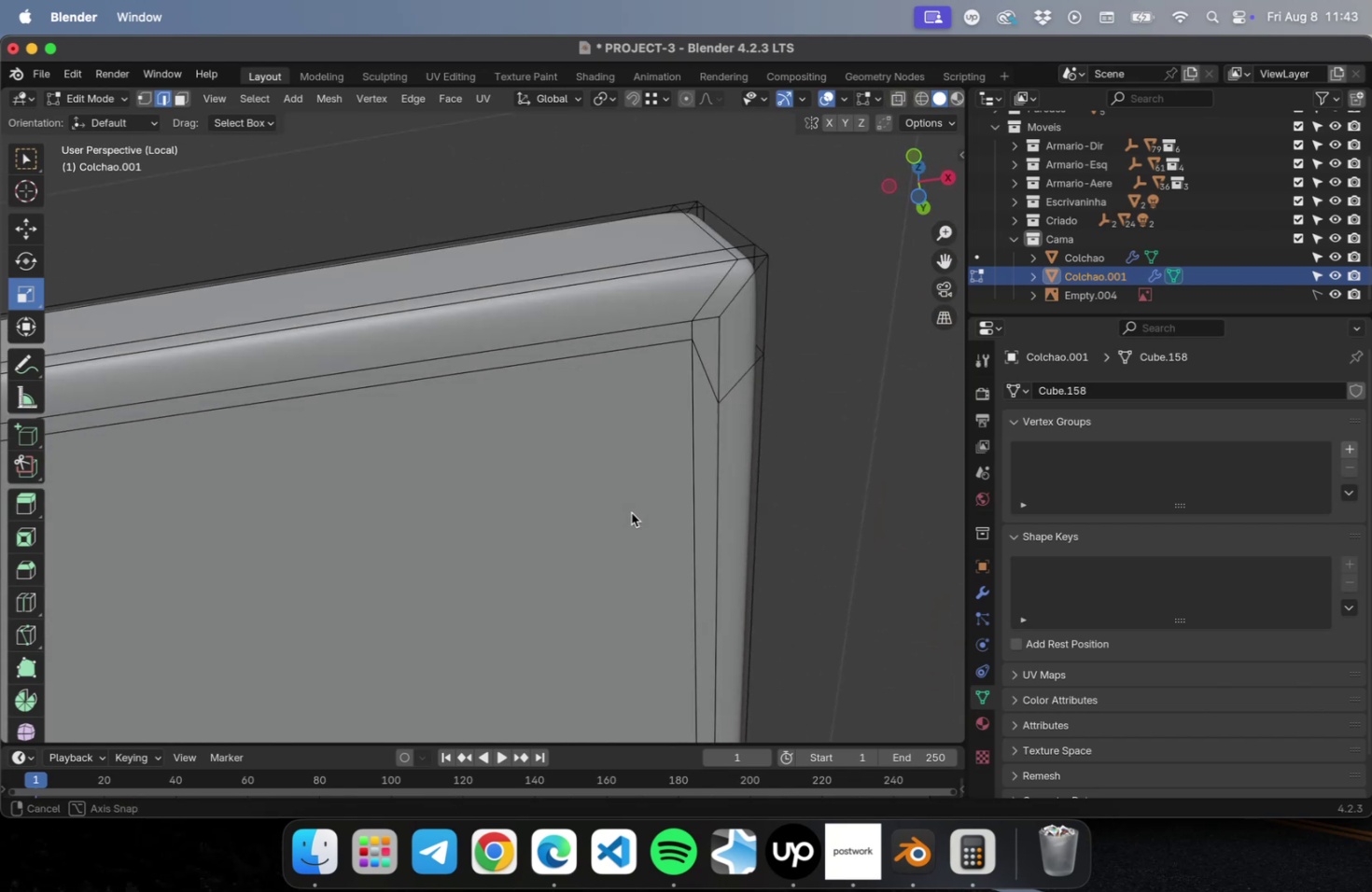 
hold_key(key=ShiftLeft, duration=1.05)
 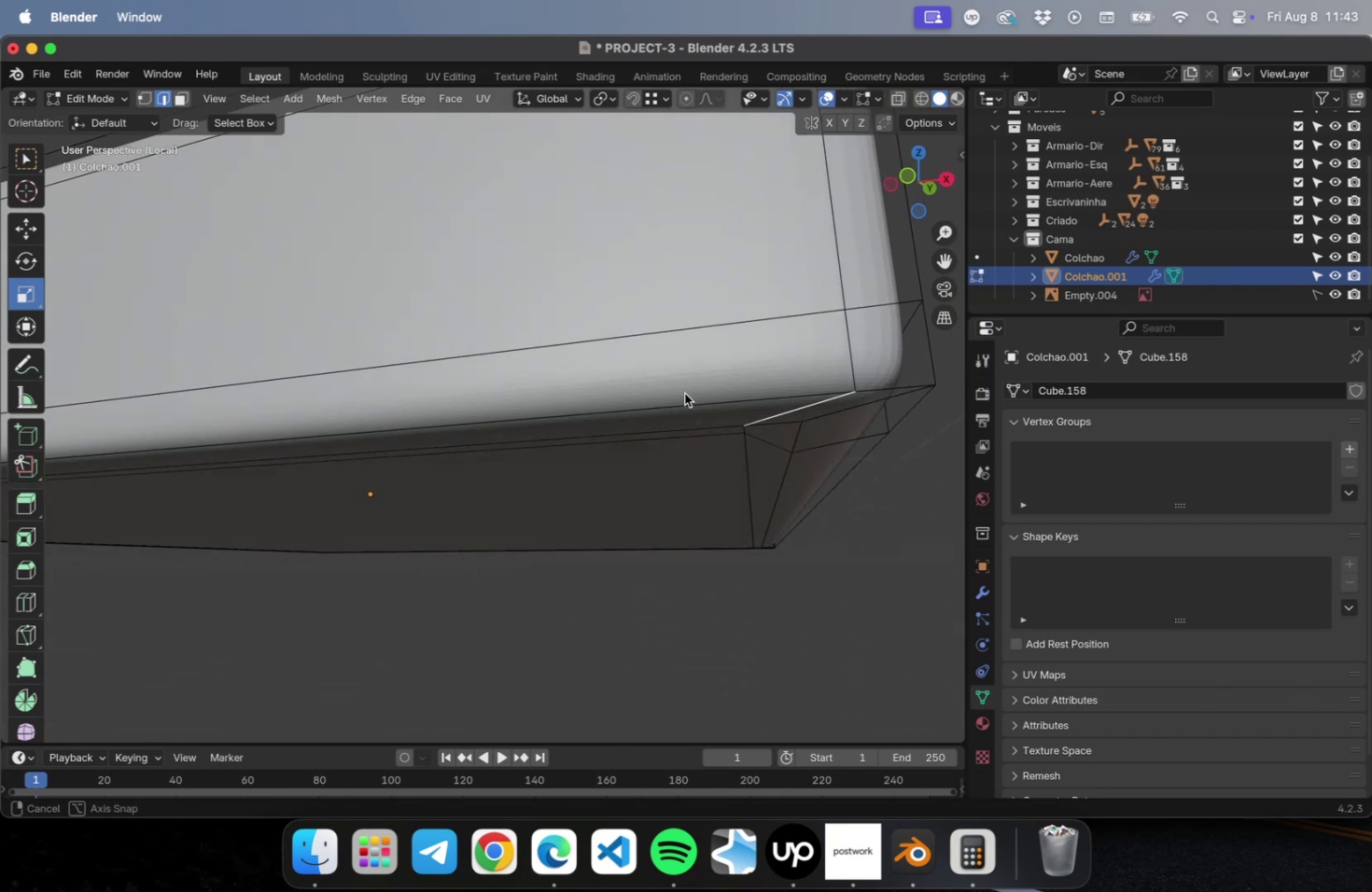 
hold_key(key=ShiftLeft, duration=1.25)
double_click([836, 269])
 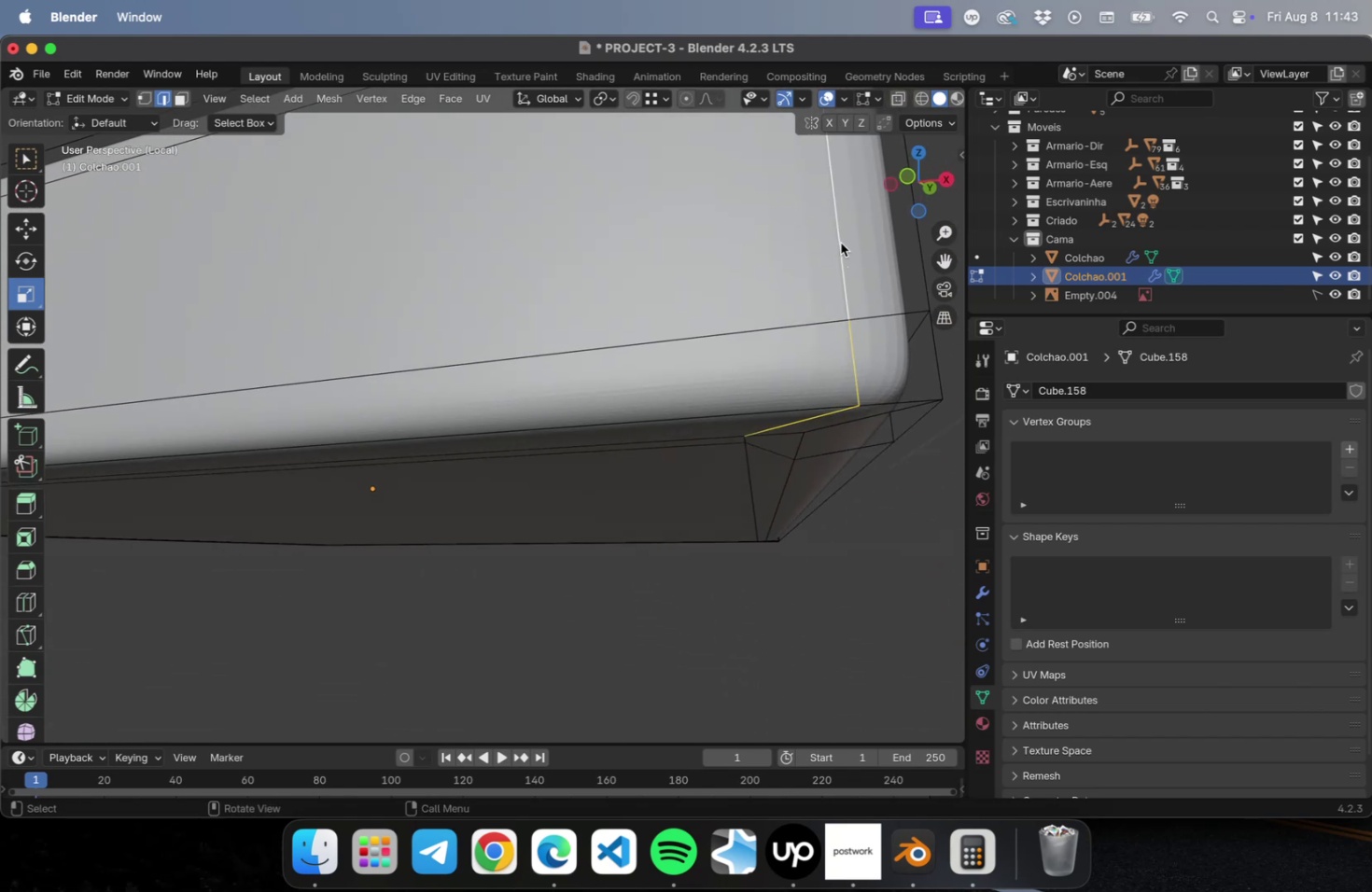 
hold_key(key=ShiftLeft, duration=1.38)
 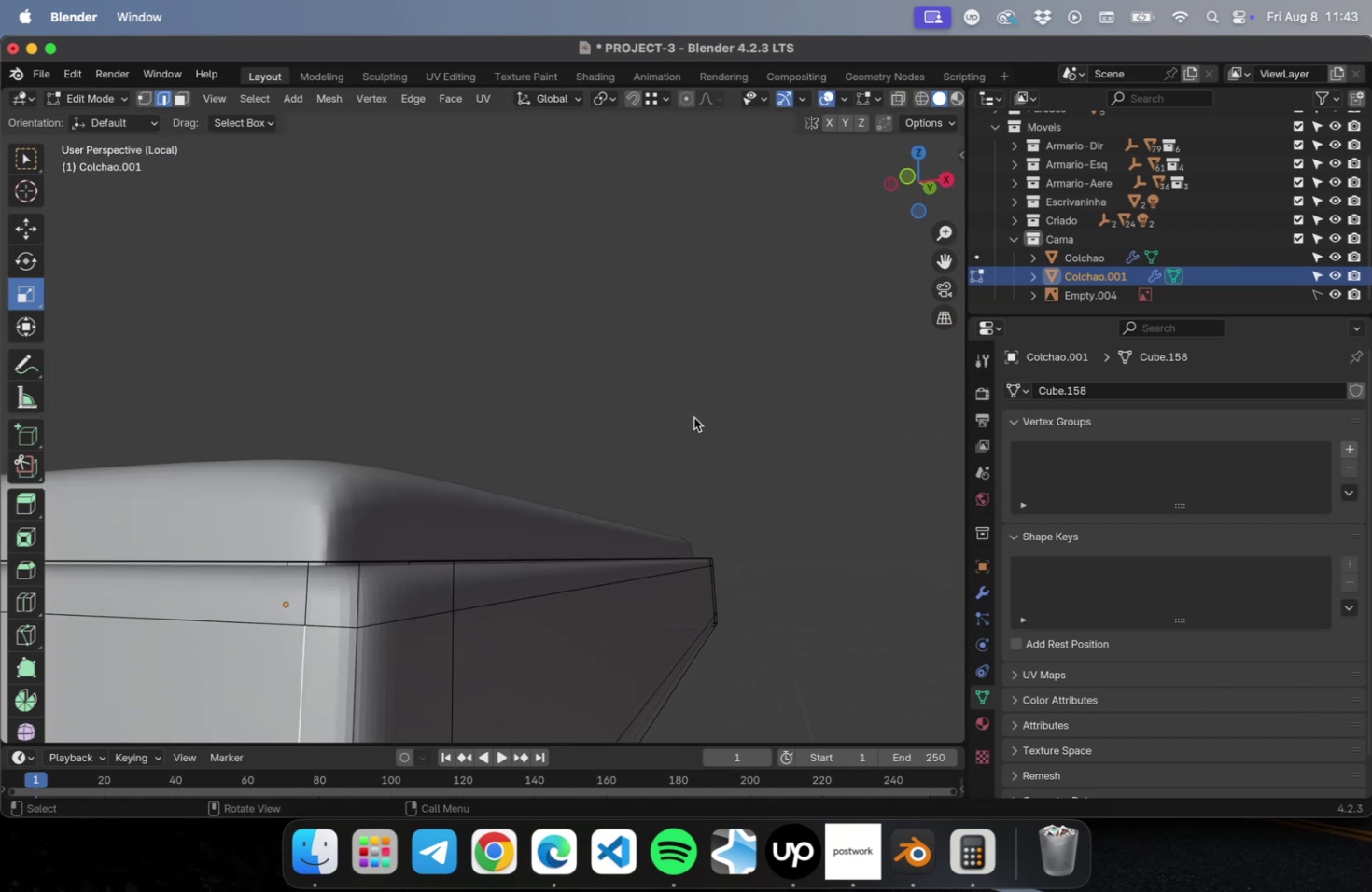 
scroll: coordinate [693, 417], scroll_direction: down, amount: 1.0
 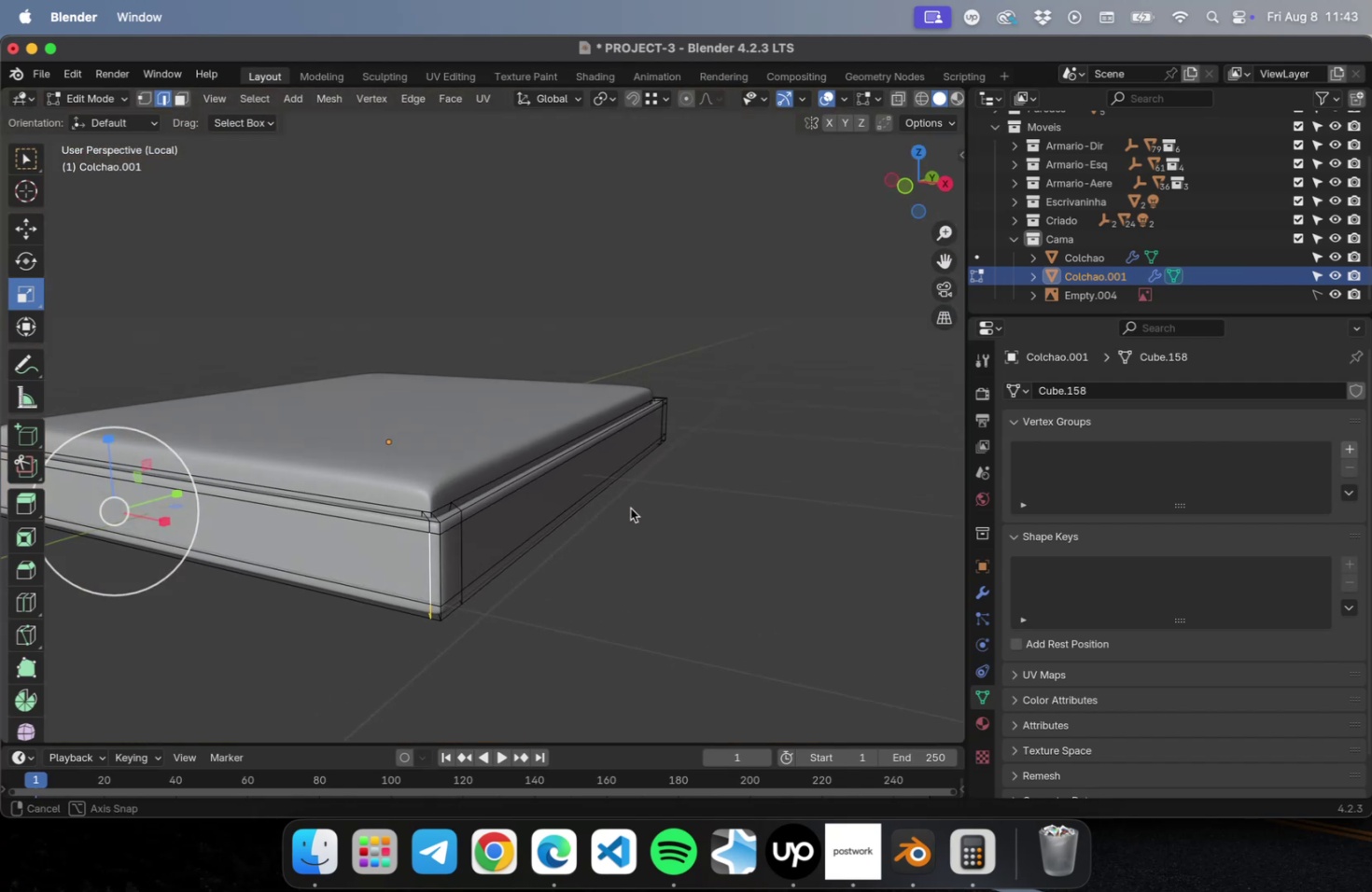 
key(Shift+ShiftLeft)
 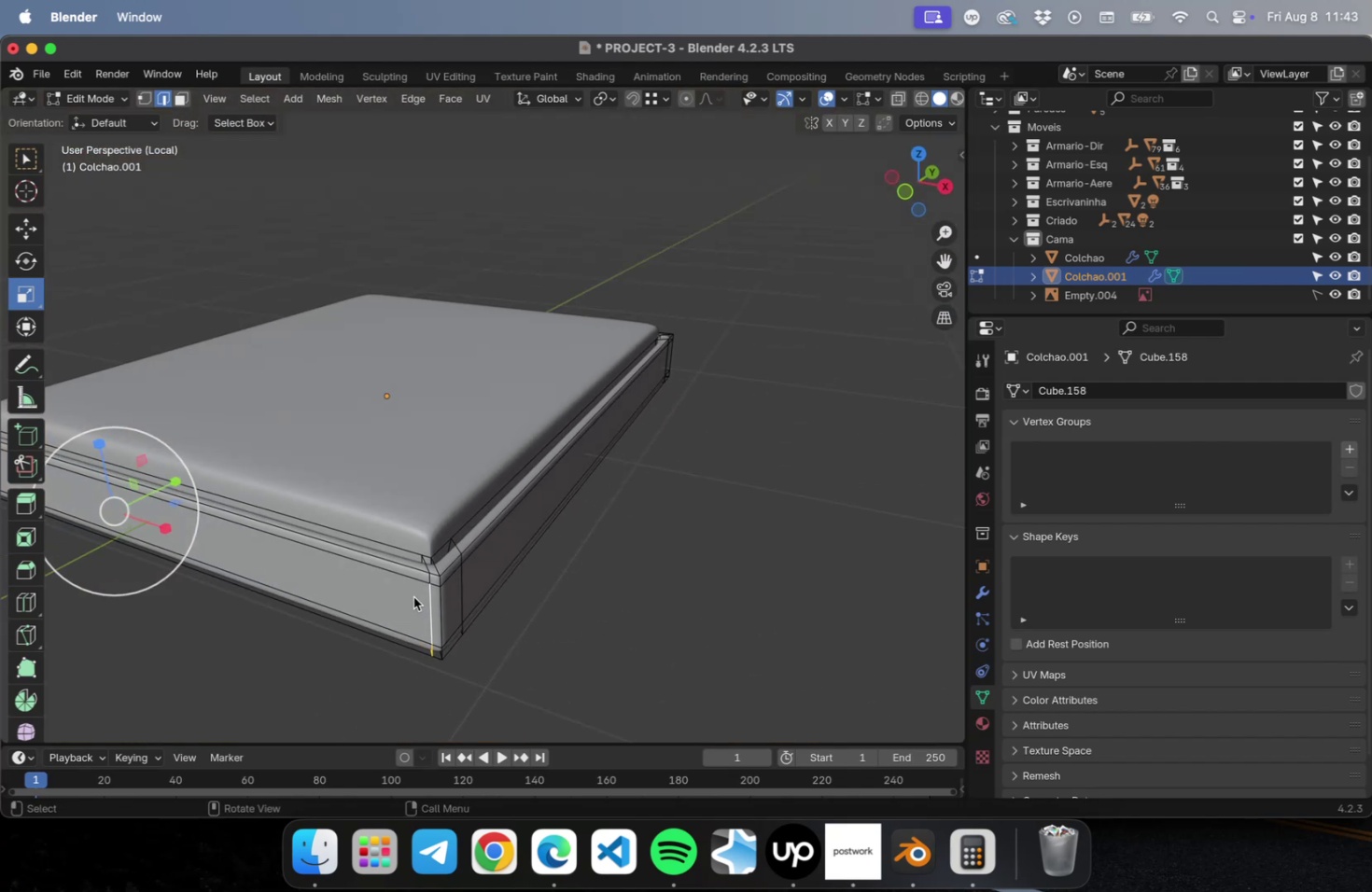 
scroll: coordinate [413, 592], scroll_direction: up, amount: 1.0
 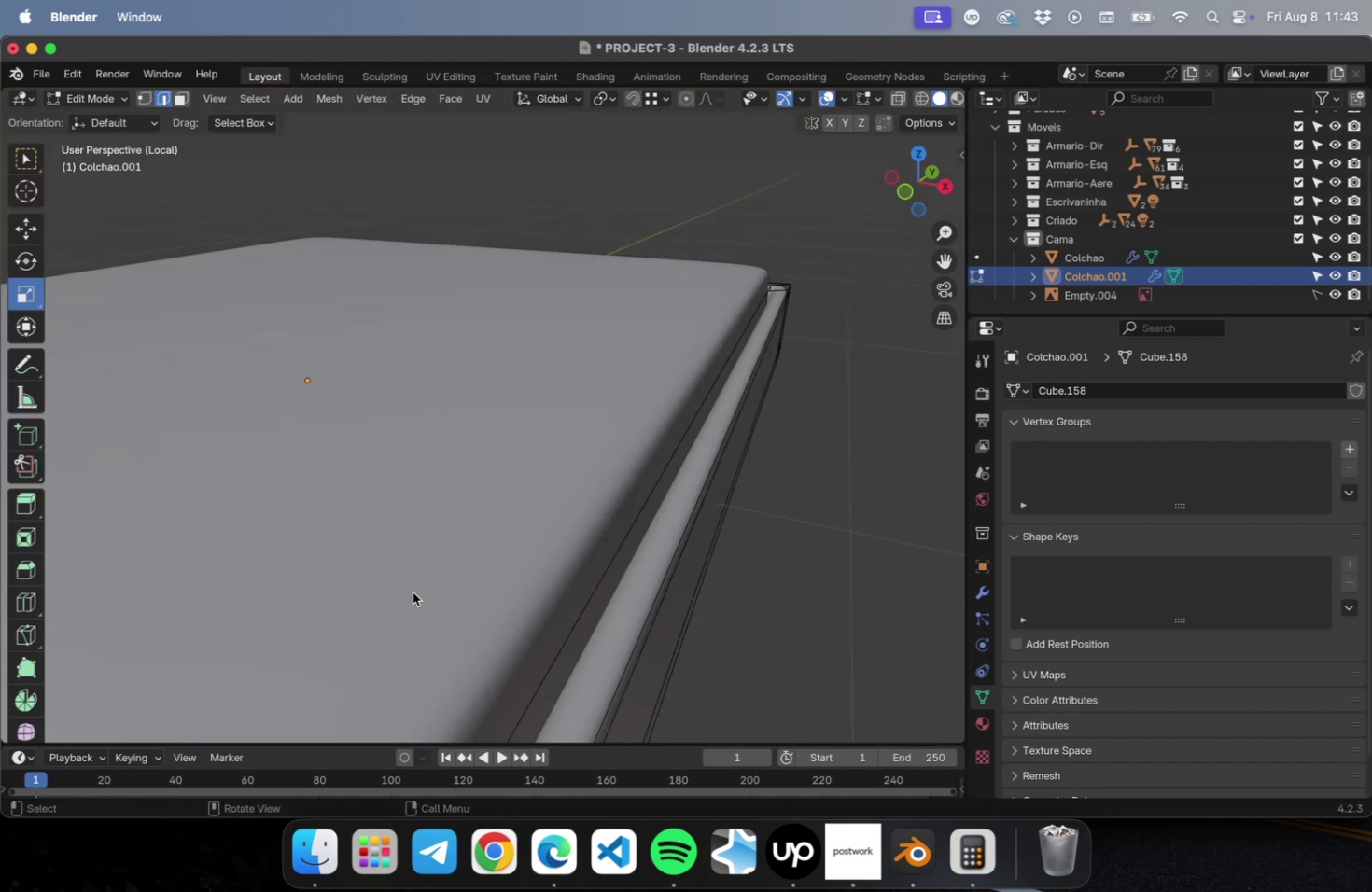 
hold_key(key=ShiftLeft, duration=2.61)
left_click([628, 378])
 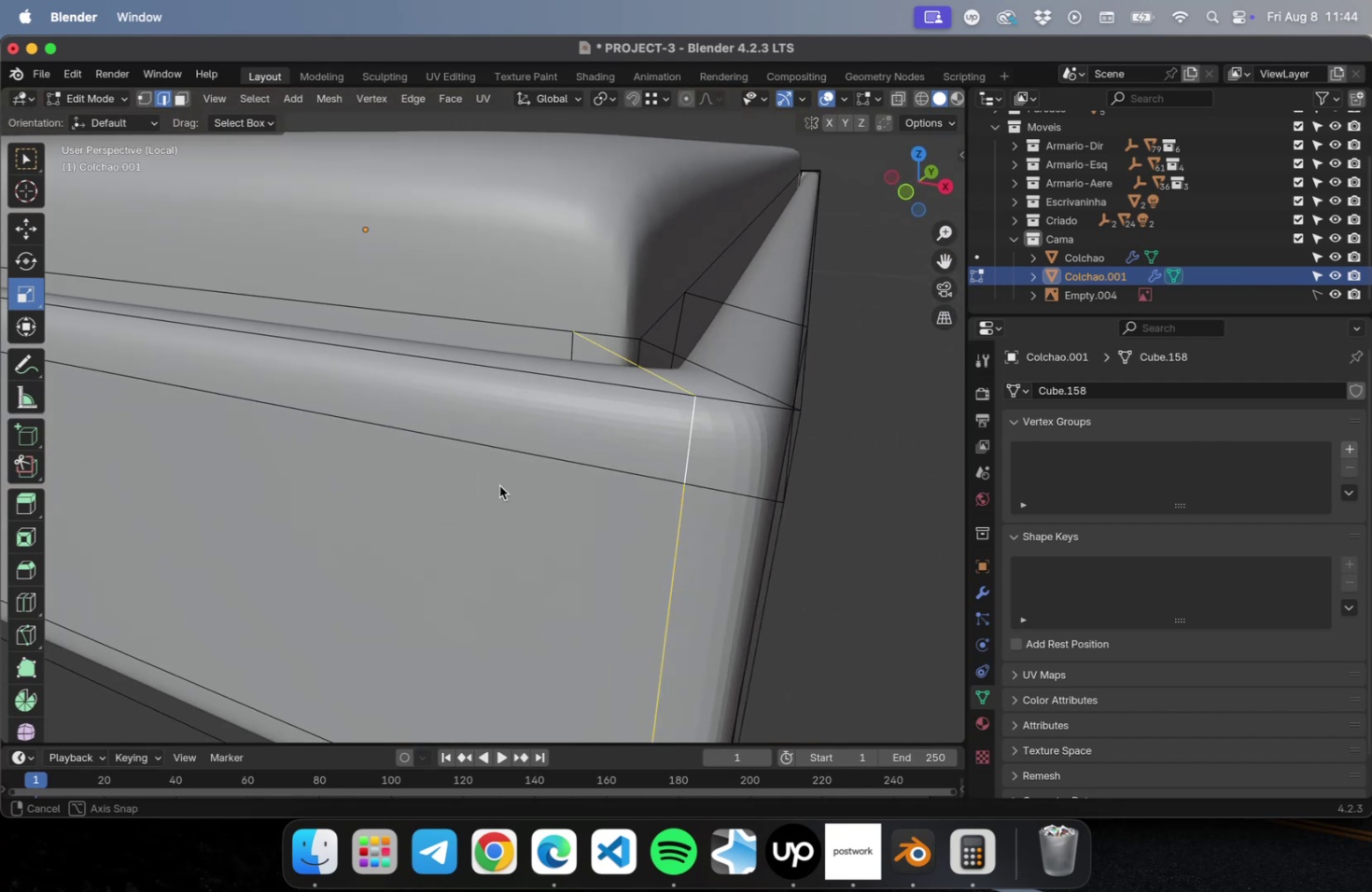 
scroll: coordinate [555, 484], scroll_direction: down, amount: 1.0
 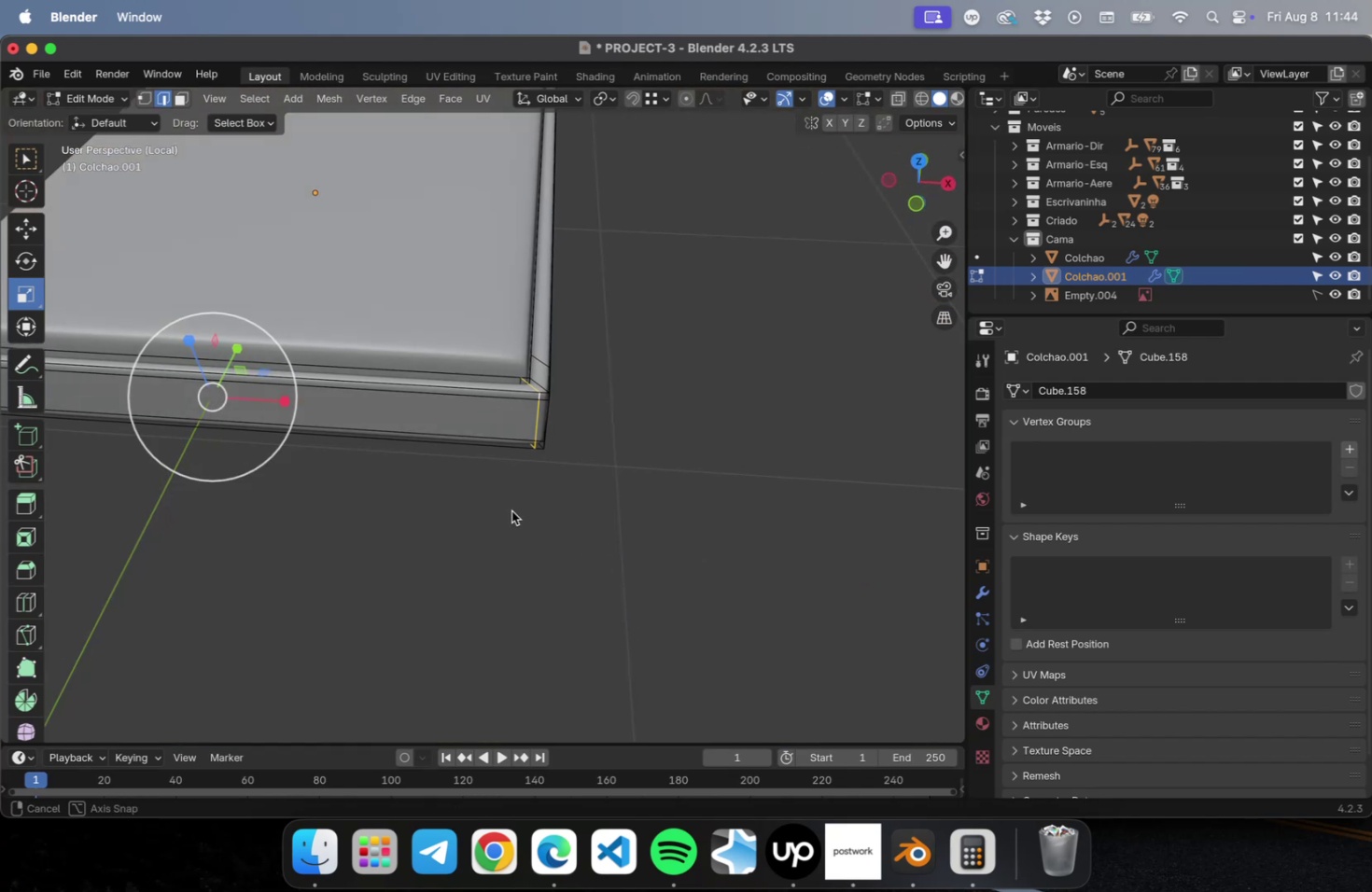 
hold_key(key=ShiftLeft, duration=0.65)
 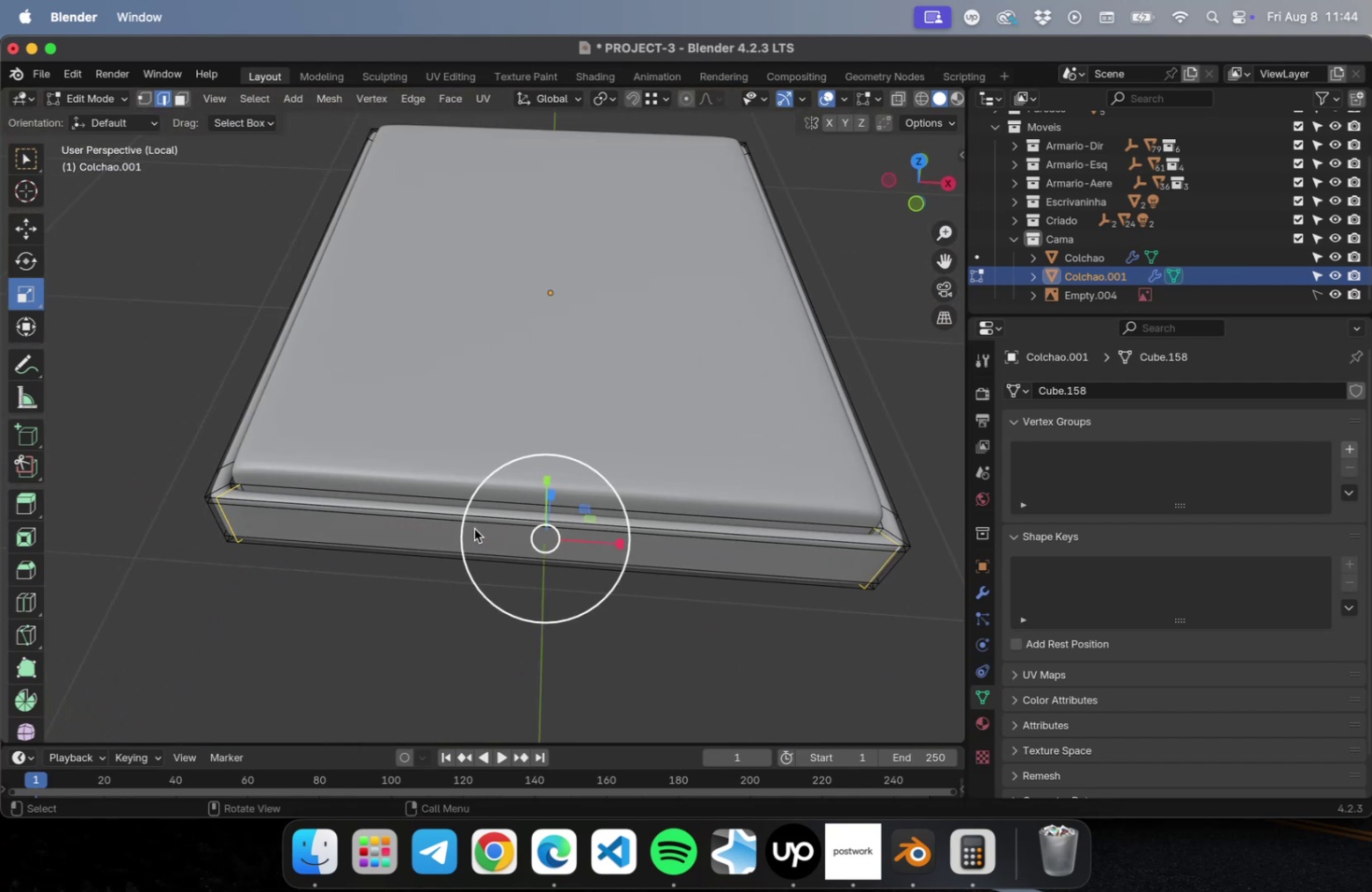 
hold_key(key=ShiftLeft, duration=0.57)
 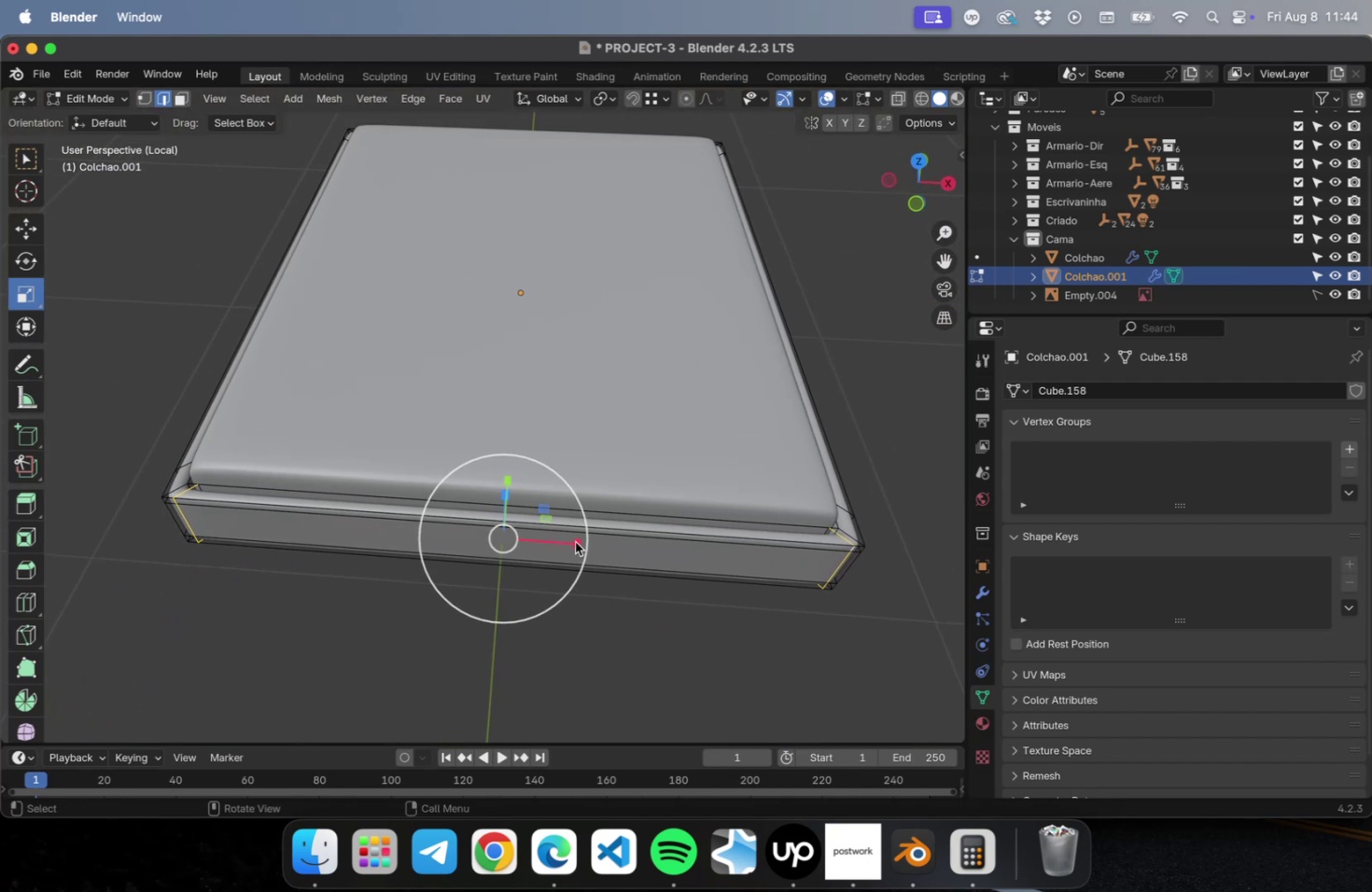 
left_click_drag(start_coordinate=[575, 541], to_coordinate=[567, 542])
 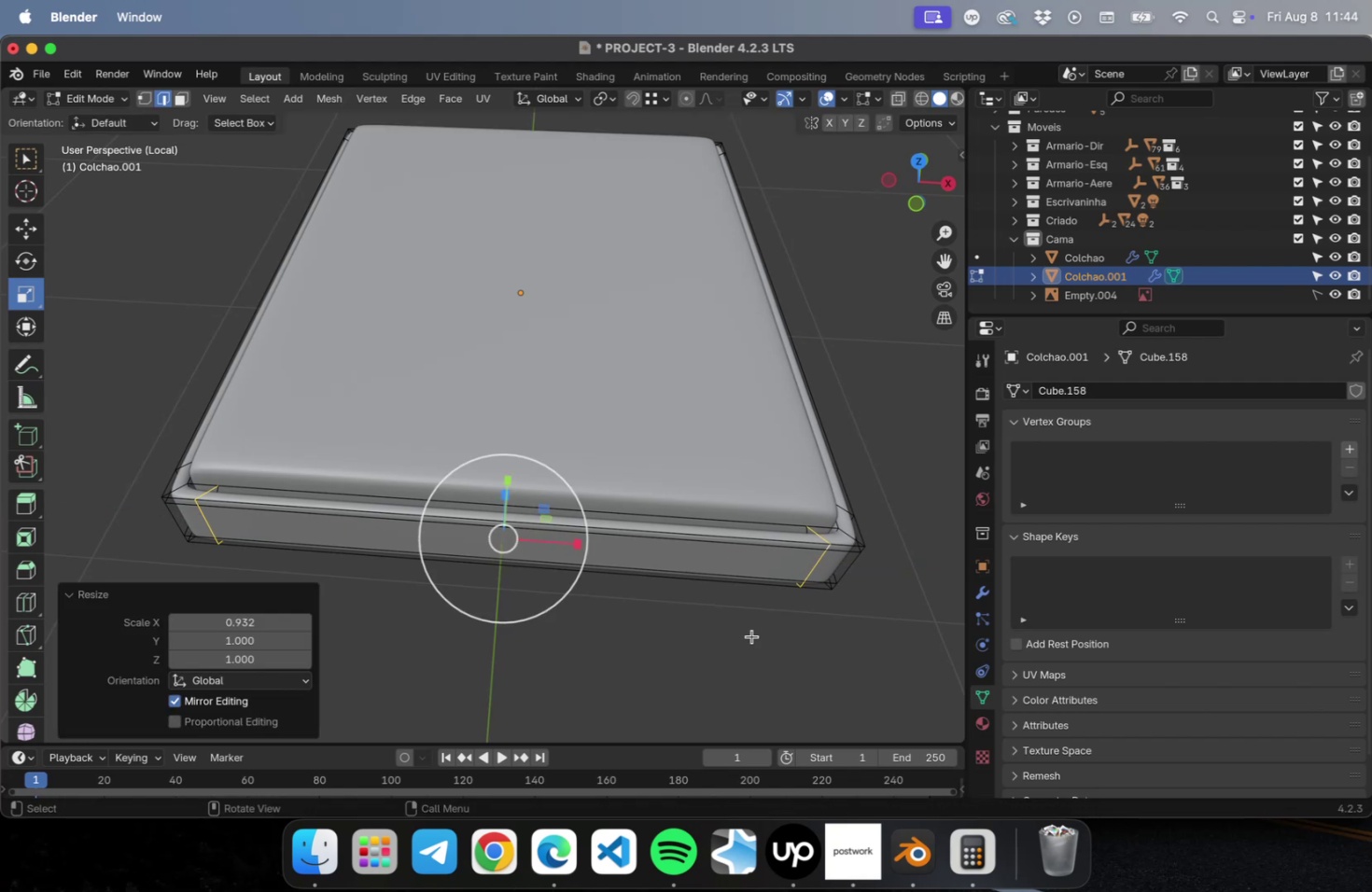 
key(Tab)
 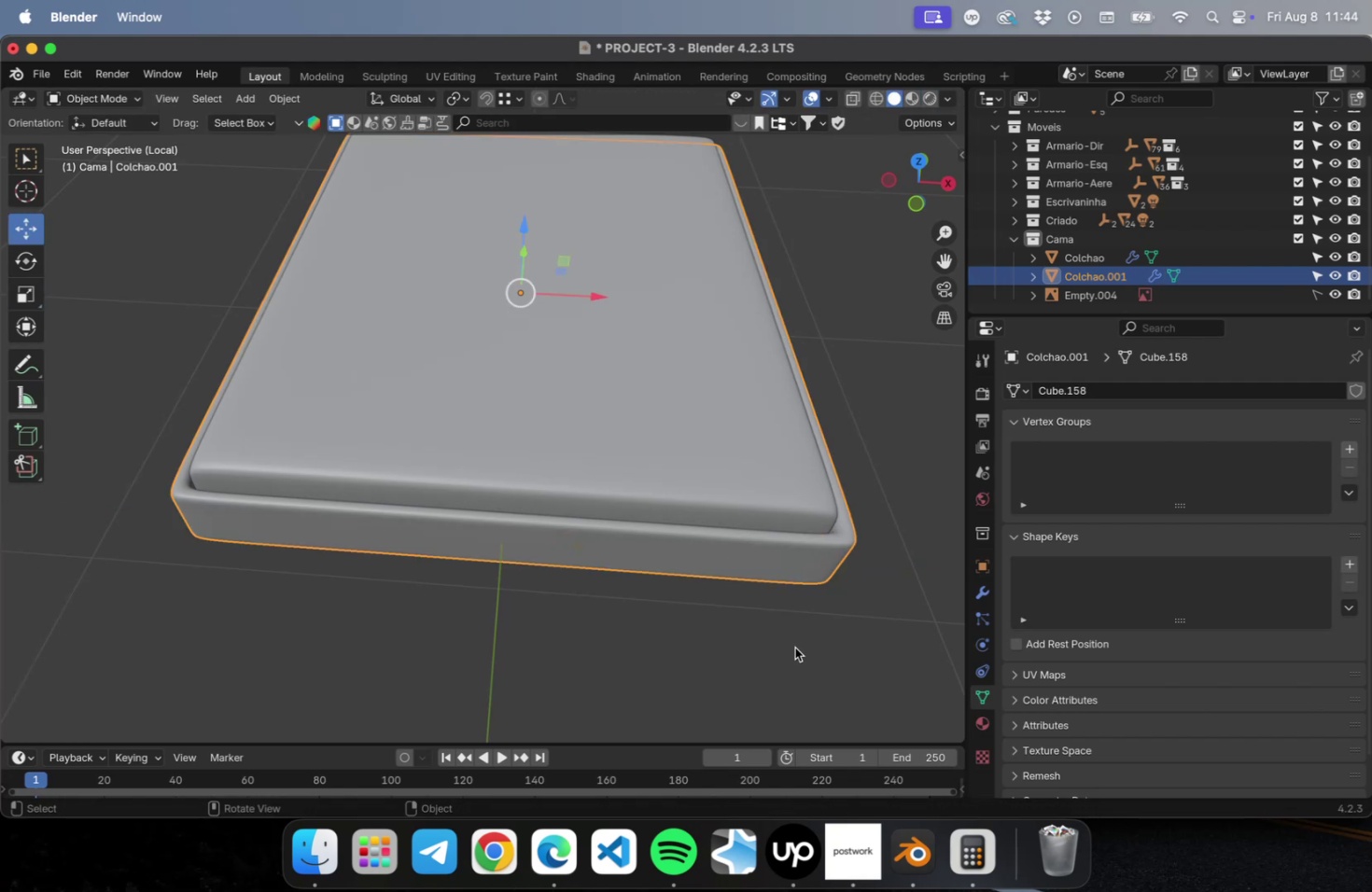 
key(Meta+CommandLeft)
 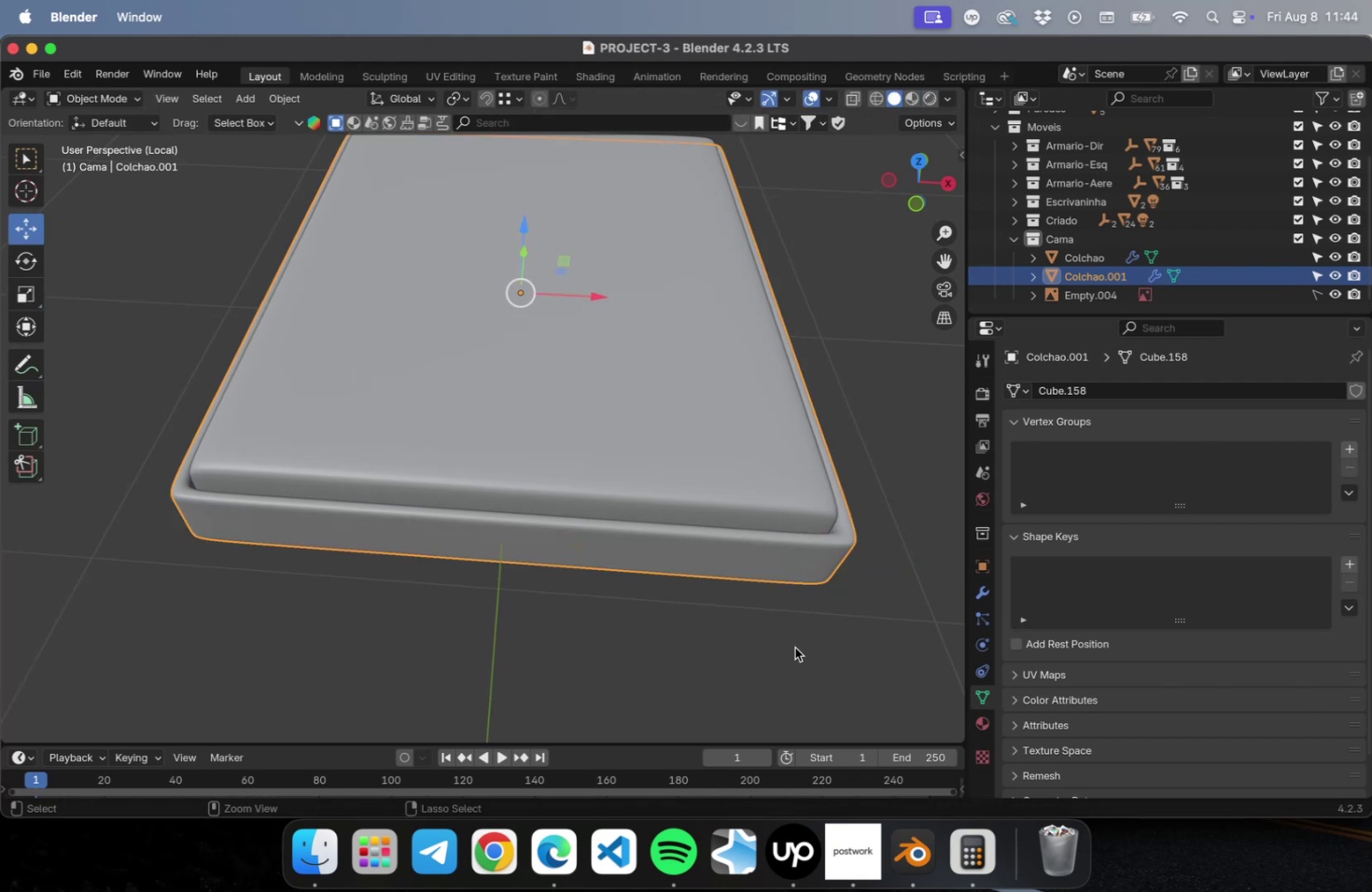 
key(Meta+S)
 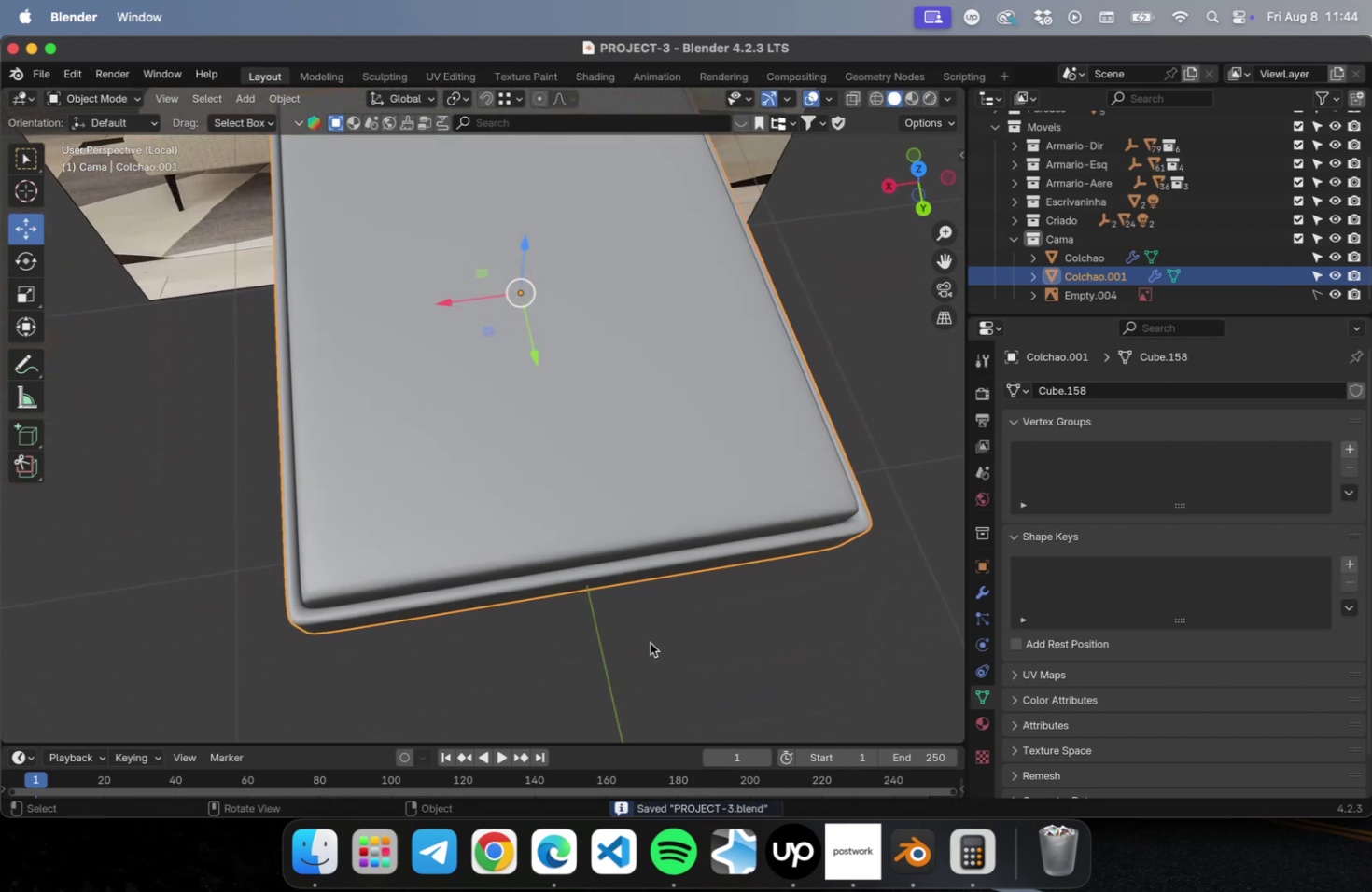 
left_click([587, 593])
 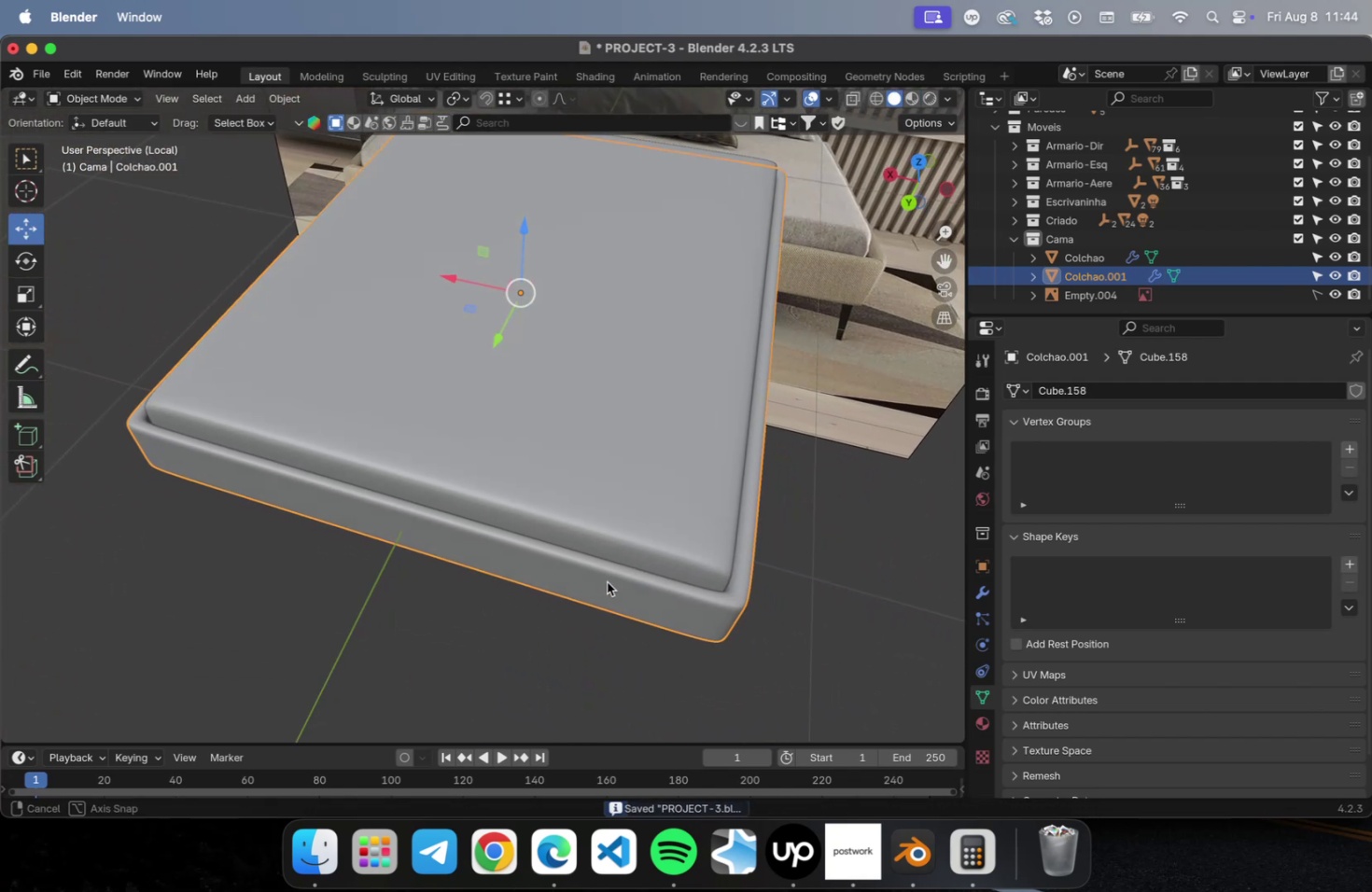 
key(Shift+ShiftLeft)
 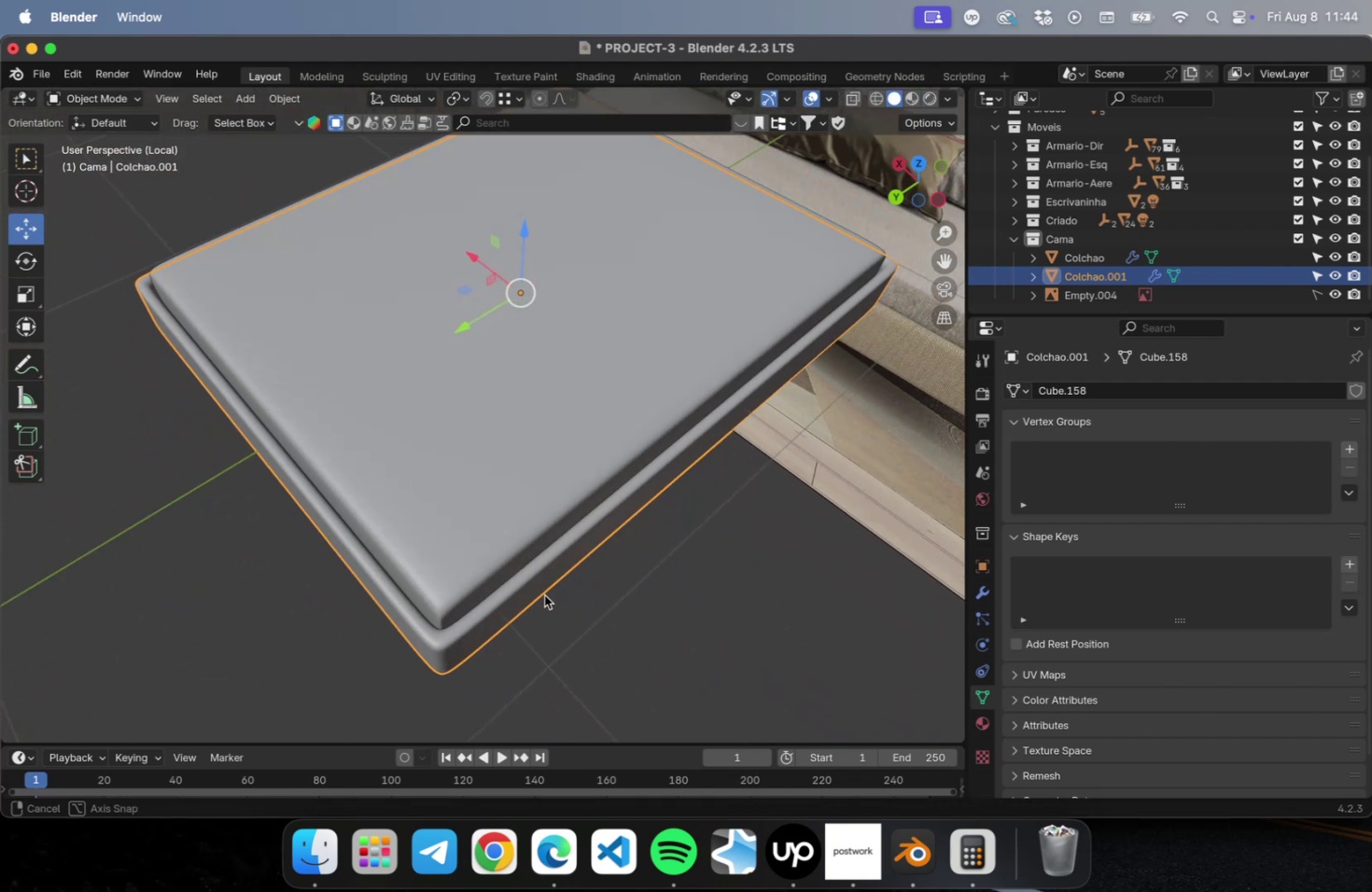 
key(Tab)
 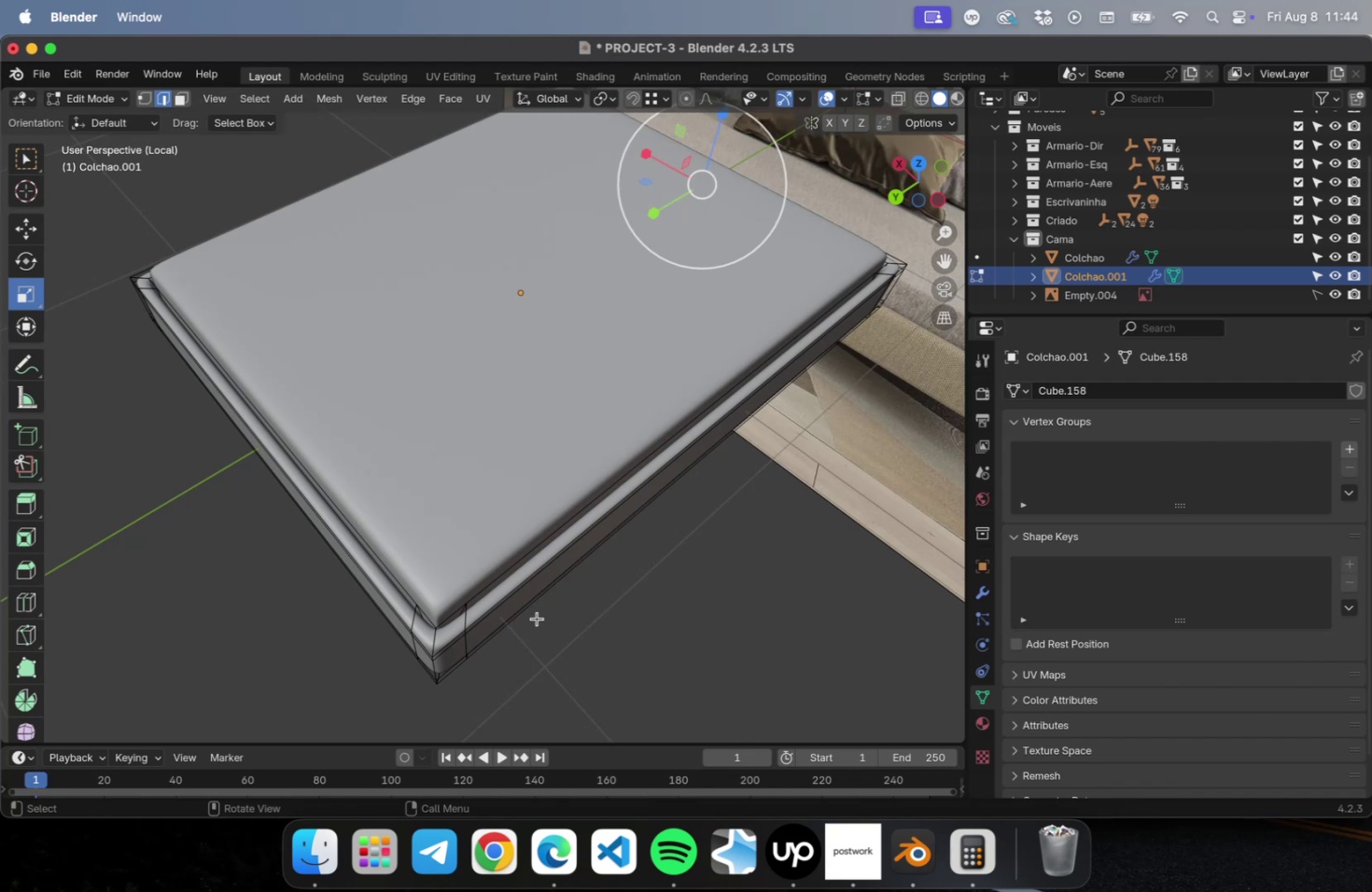 
key(Tab)
 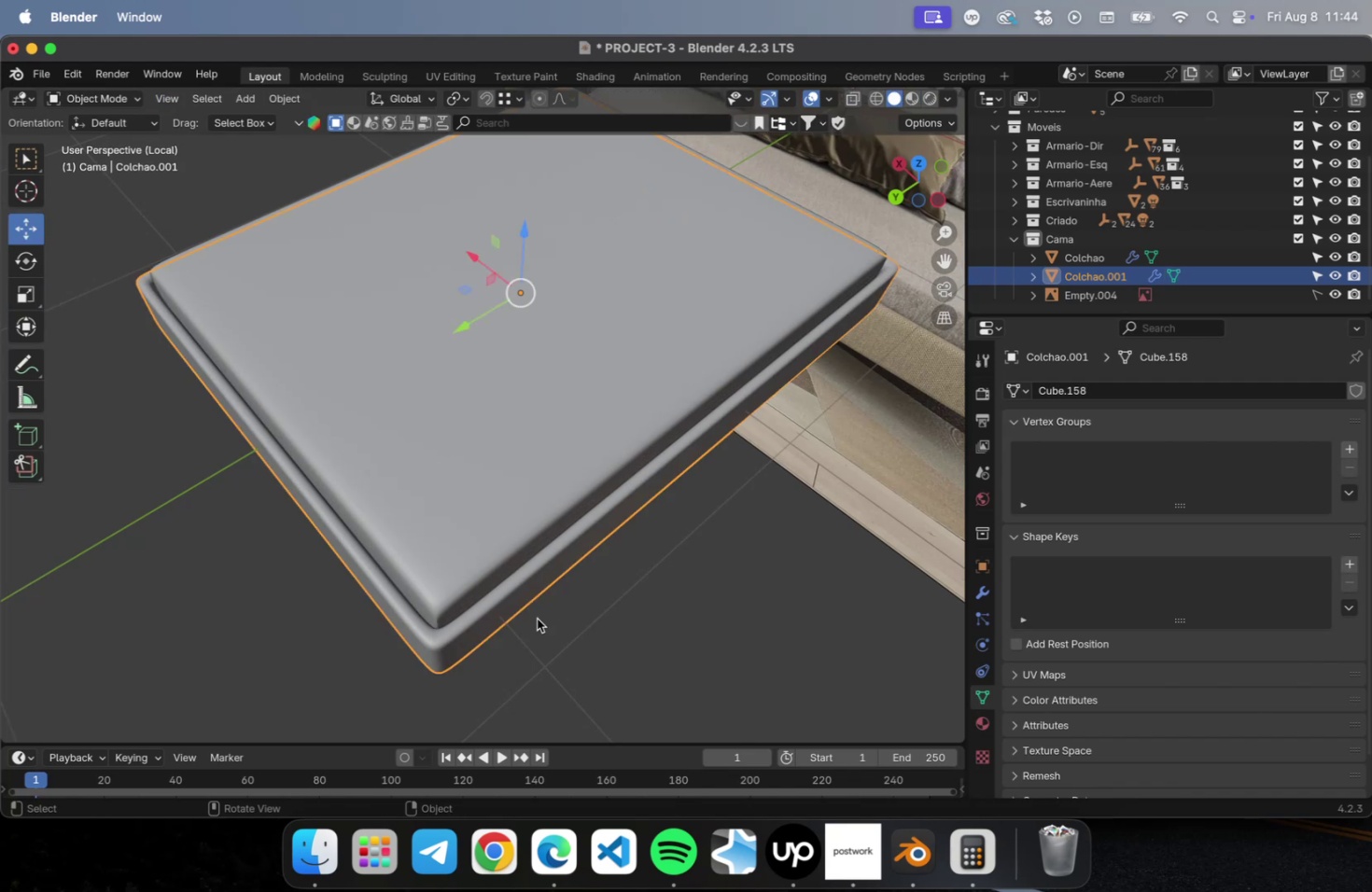 
key(NumLock)
 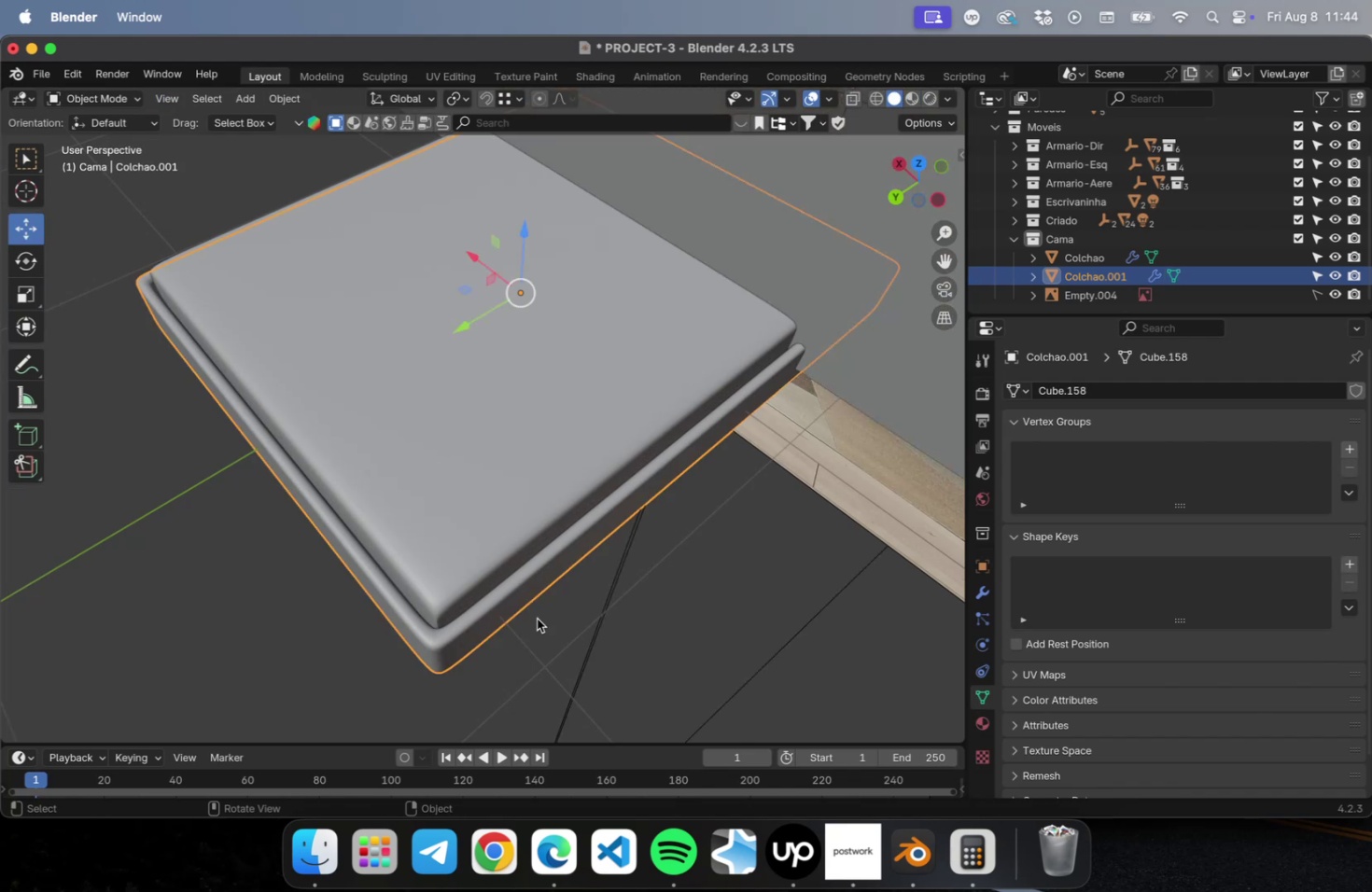 
key(NumpadDivide)
 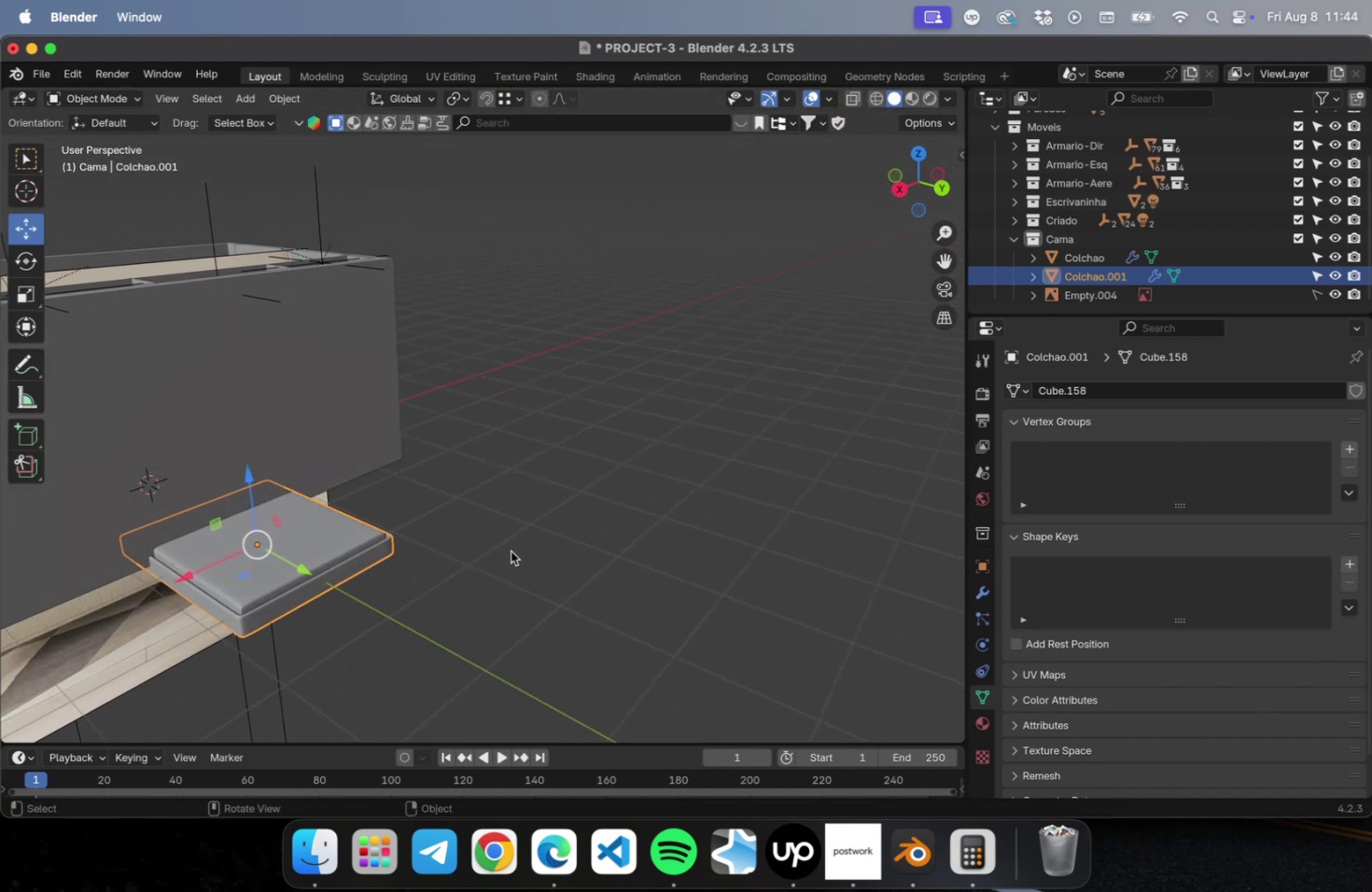 
key(NumLock)
 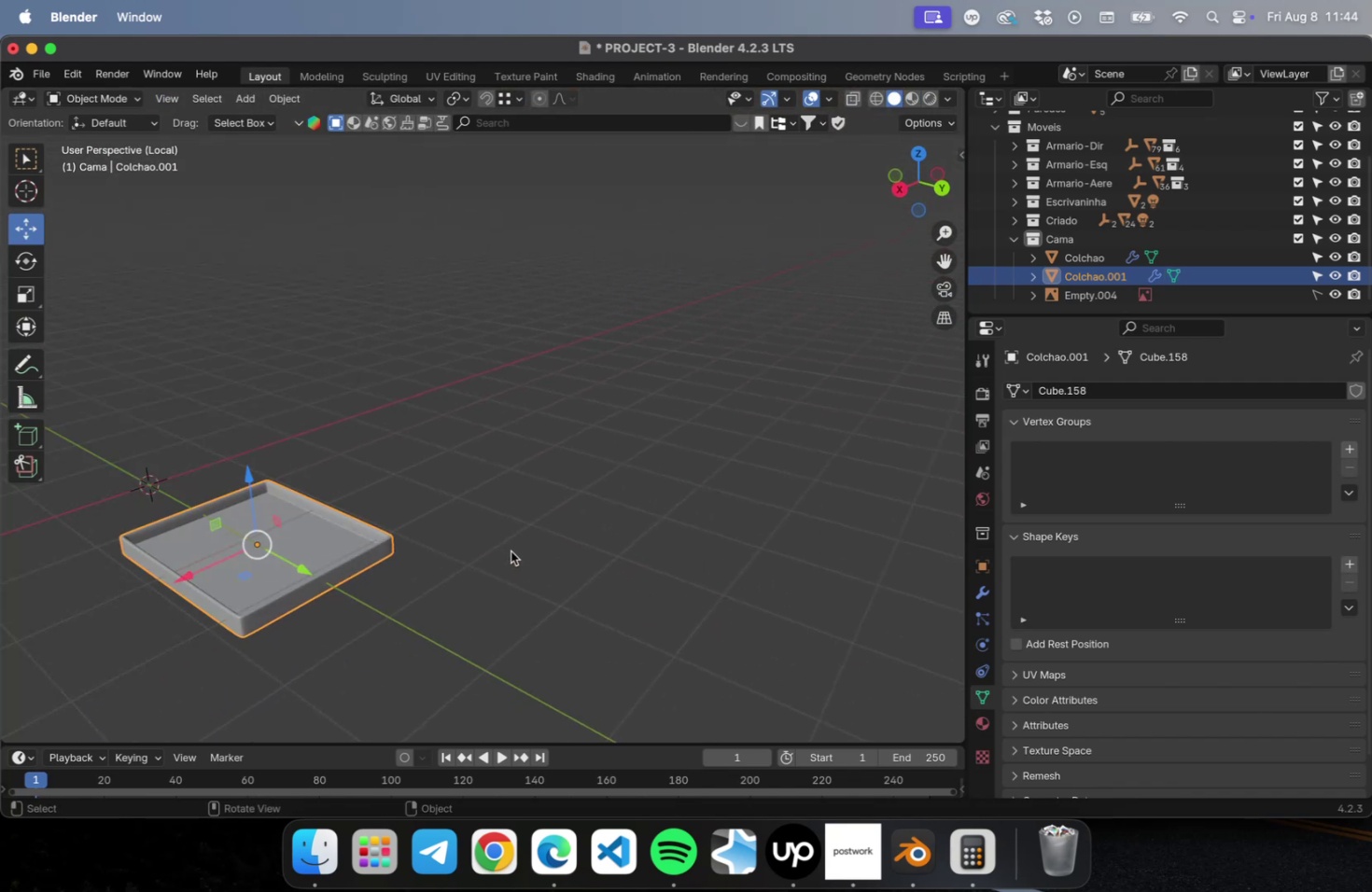 
key(NumpadDivide)
 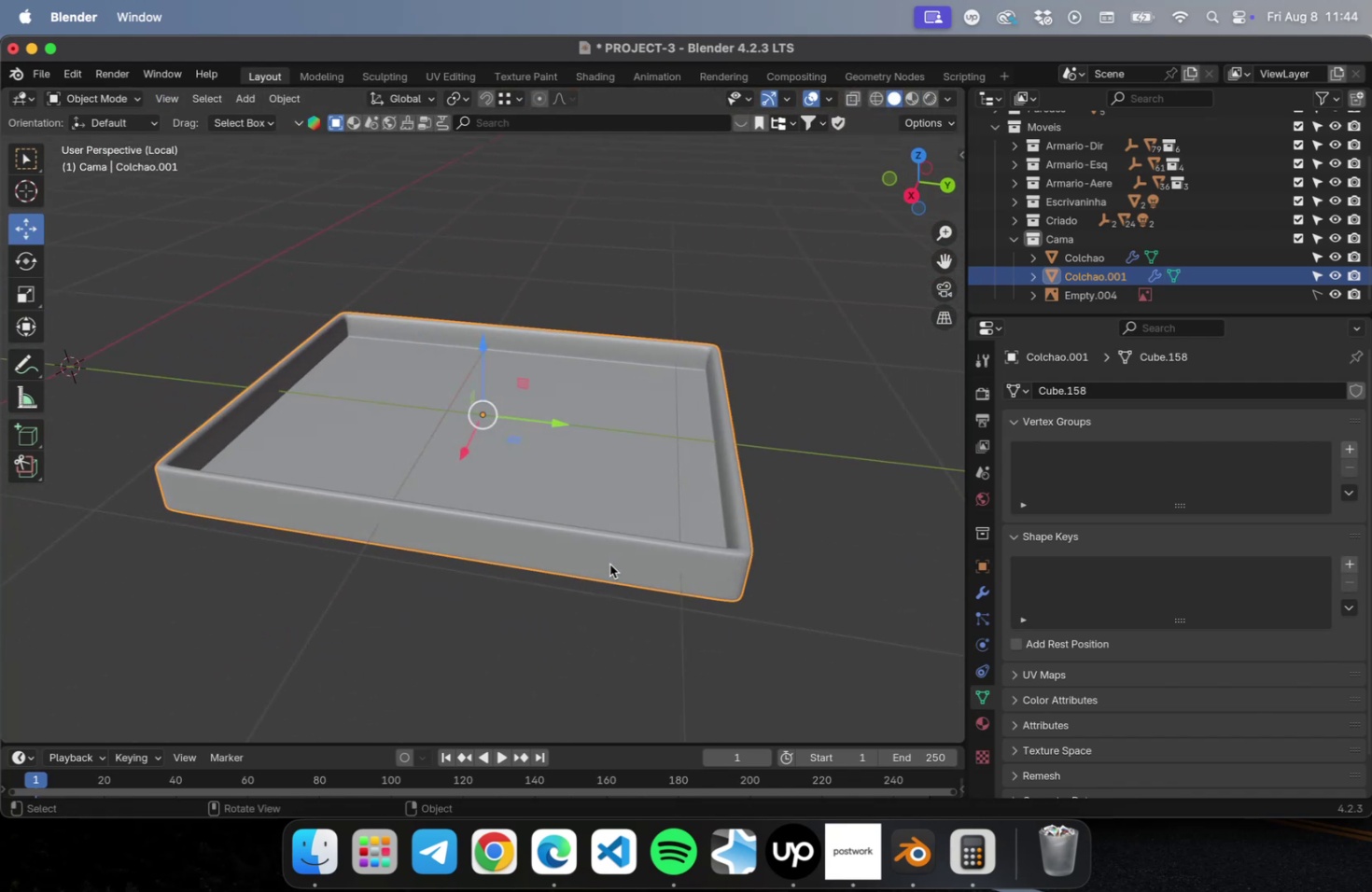 
key(Meta+S)
 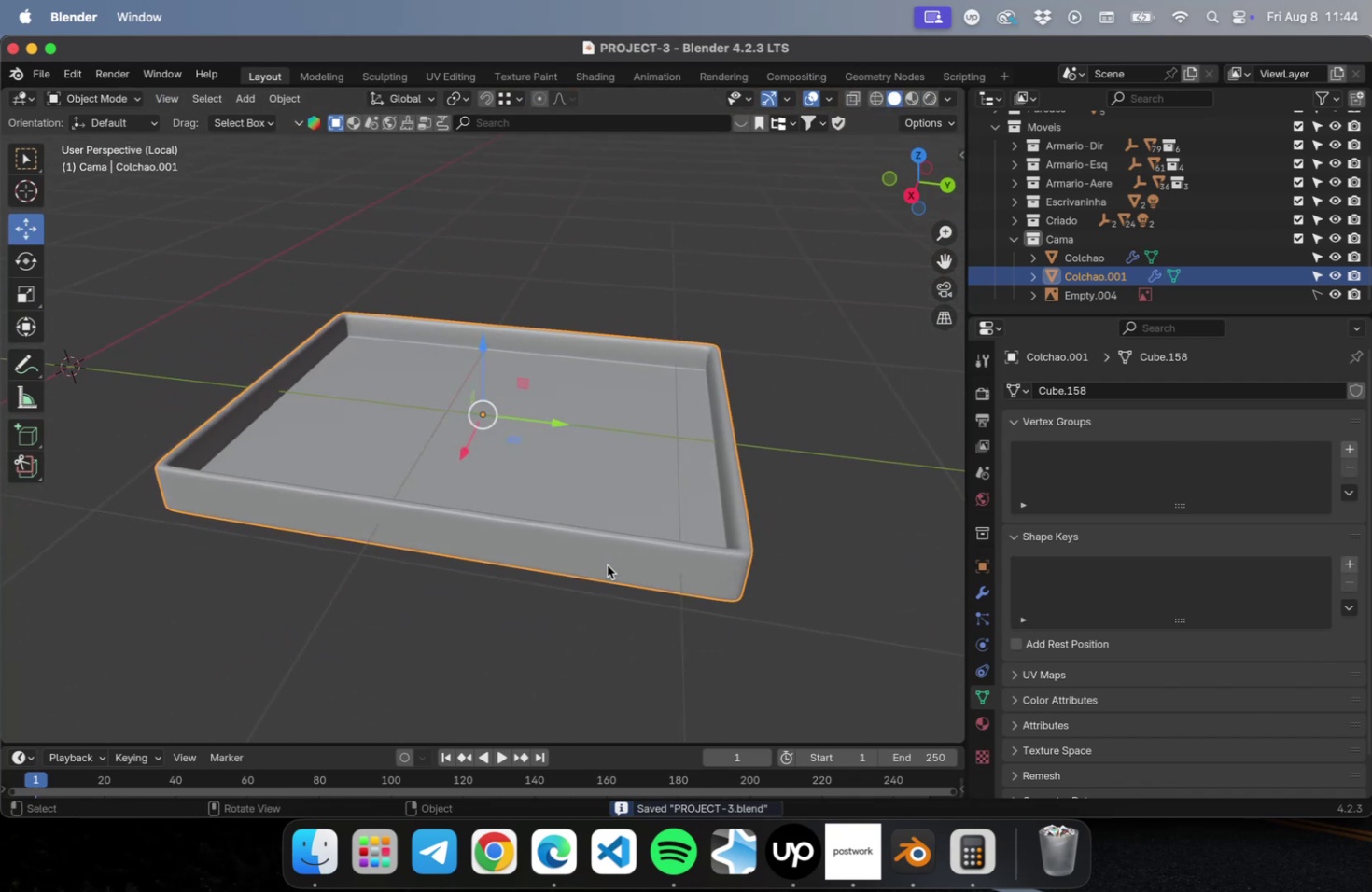 
key(NumLock)
 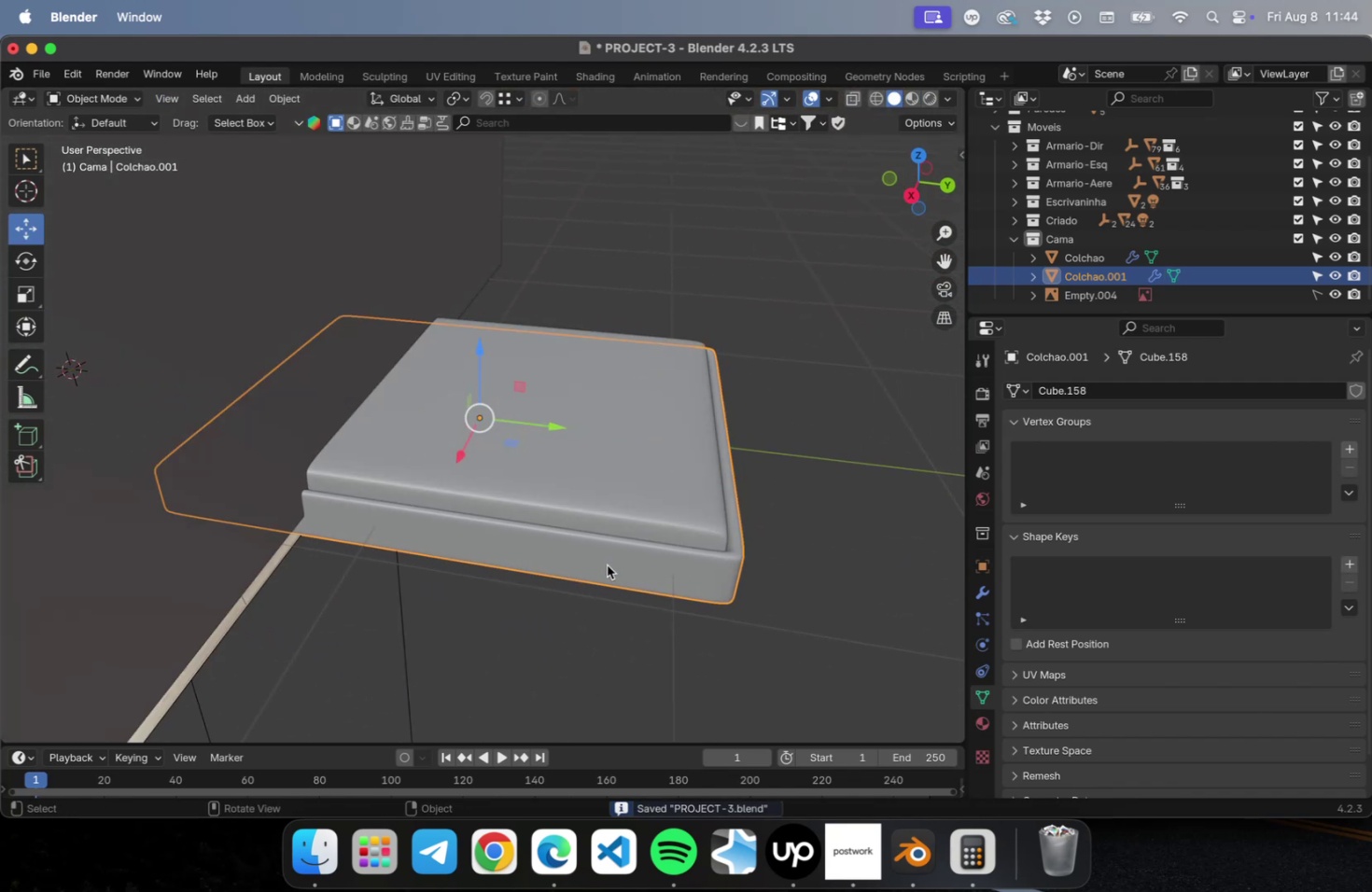 
key(NumpadDivide)
 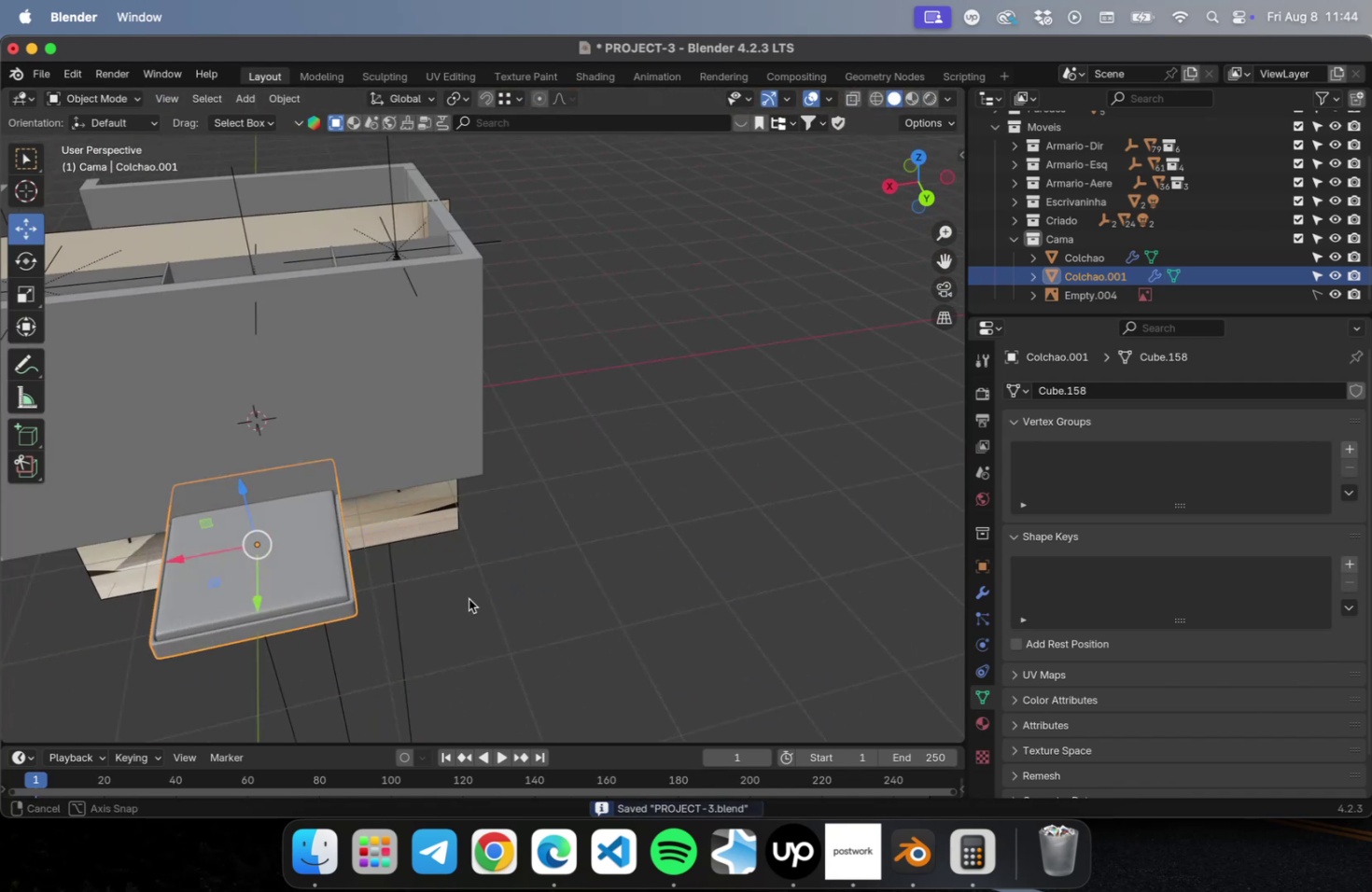 
hold_key(key=ShiftLeft, duration=1.64)
left_click([316, 571])
 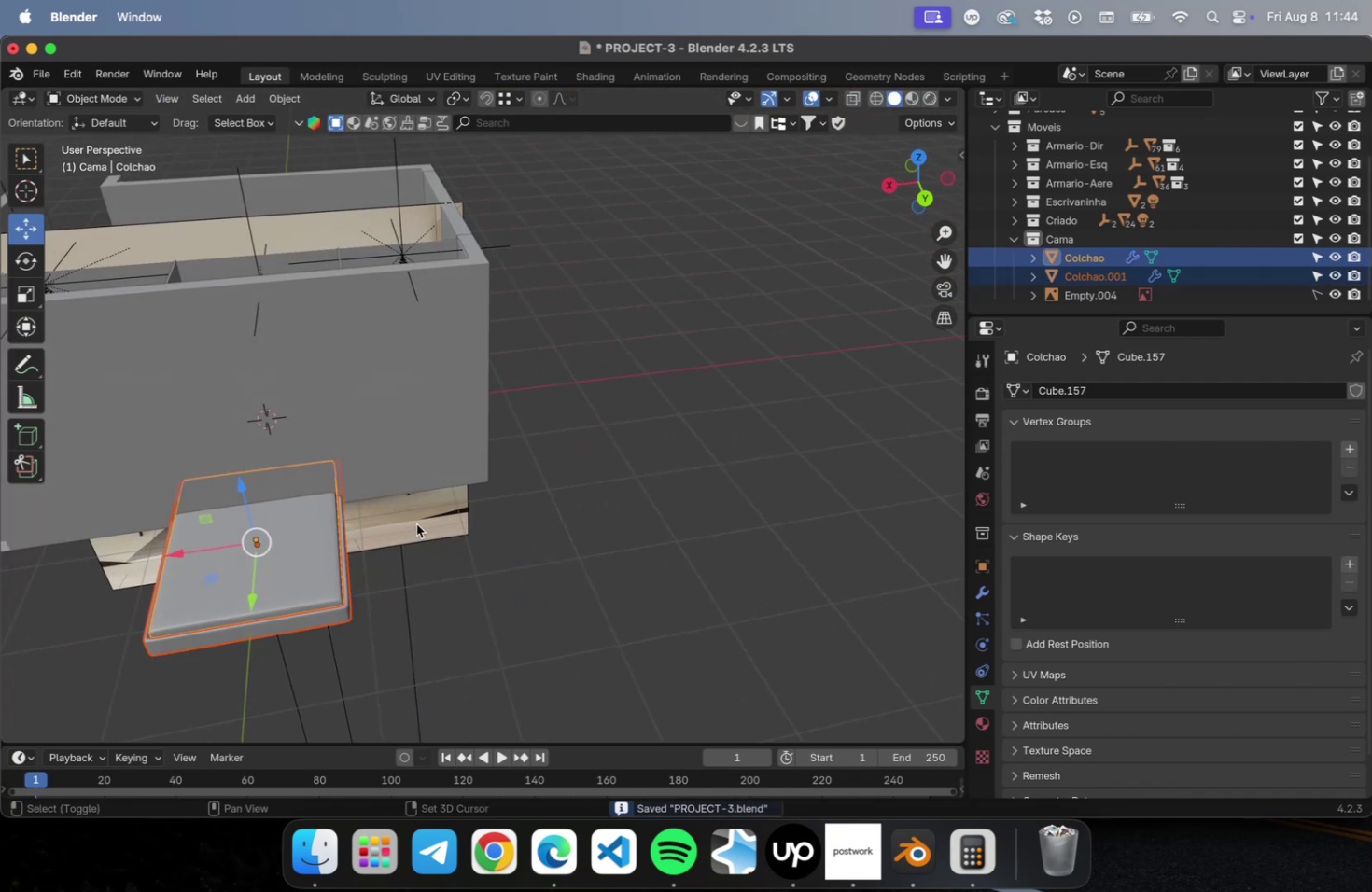 
left_click([416, 523])
 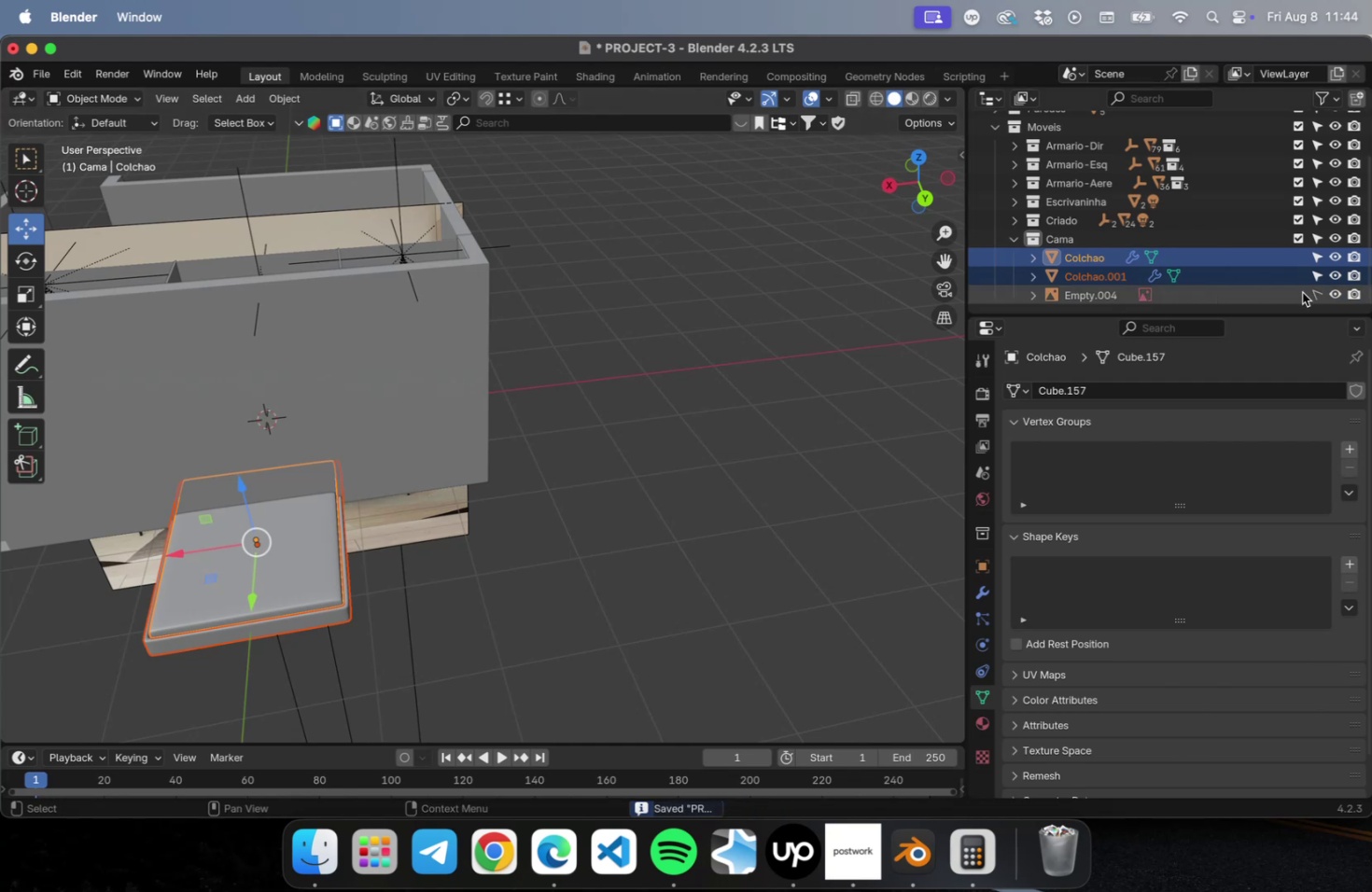 
left_click([1312, 292])
 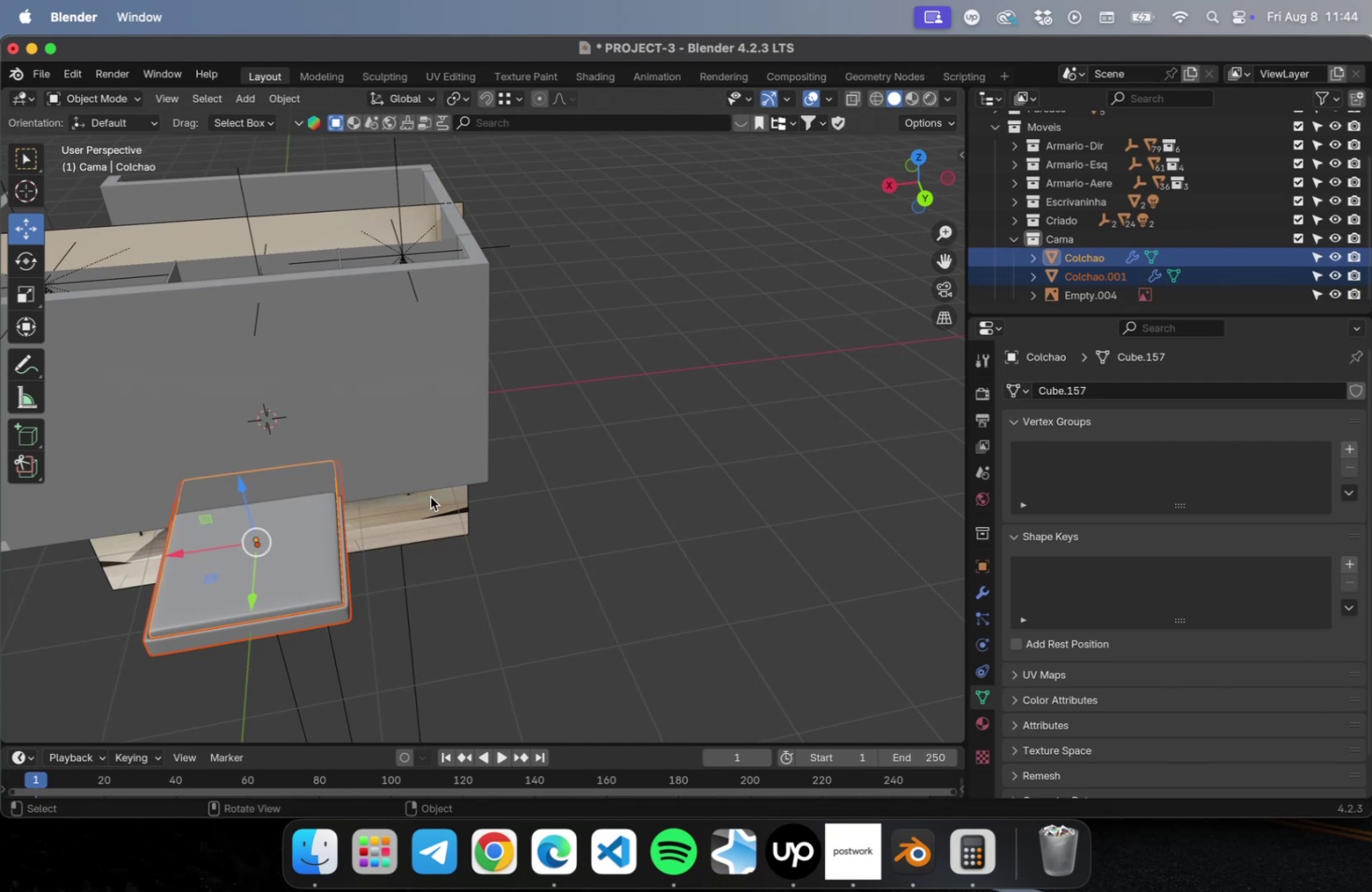 
hold_key(key=ShiftLeft, duration=0.74)
left_click([425, 498])
 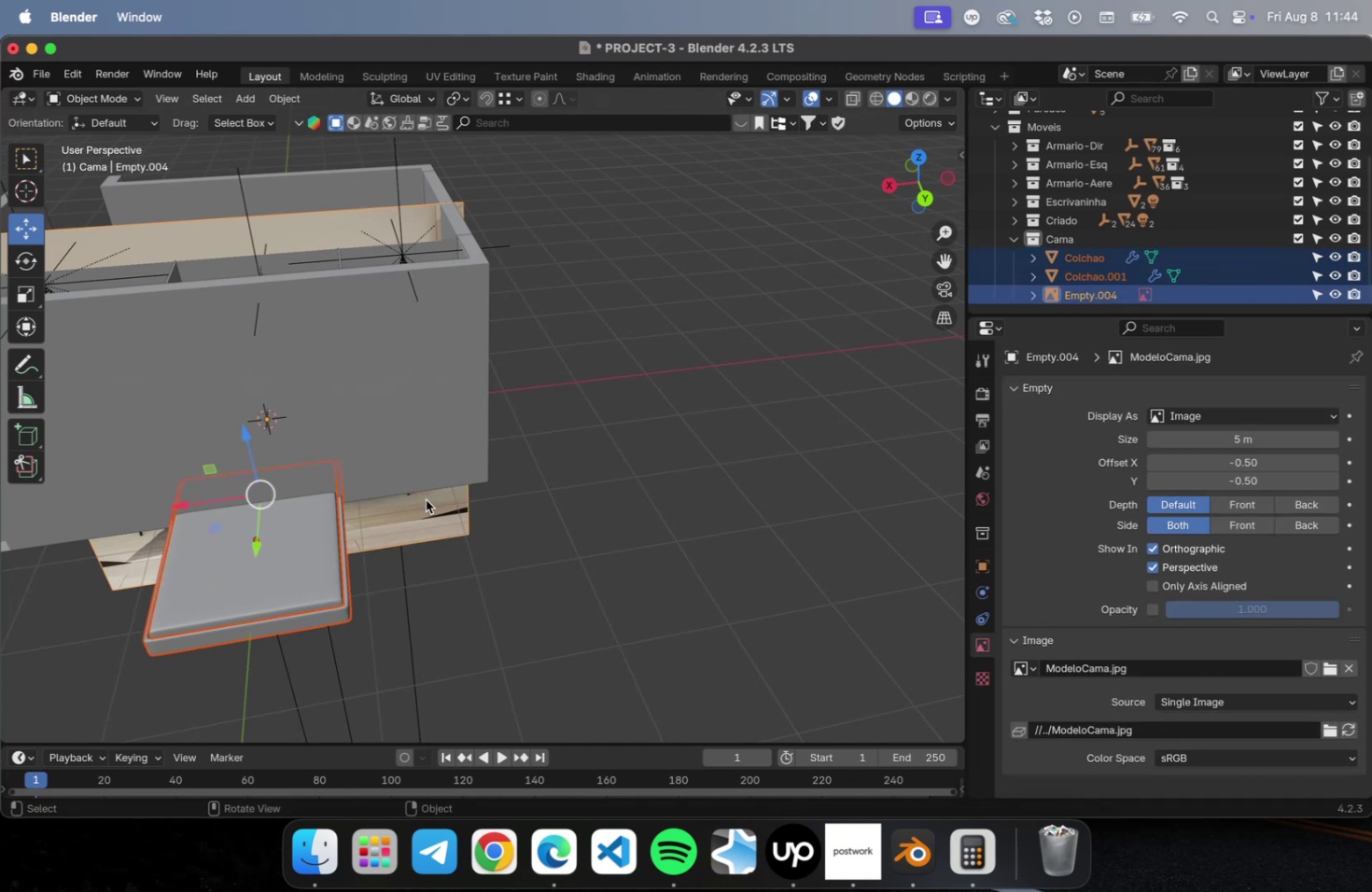 
key(NumLock)
 